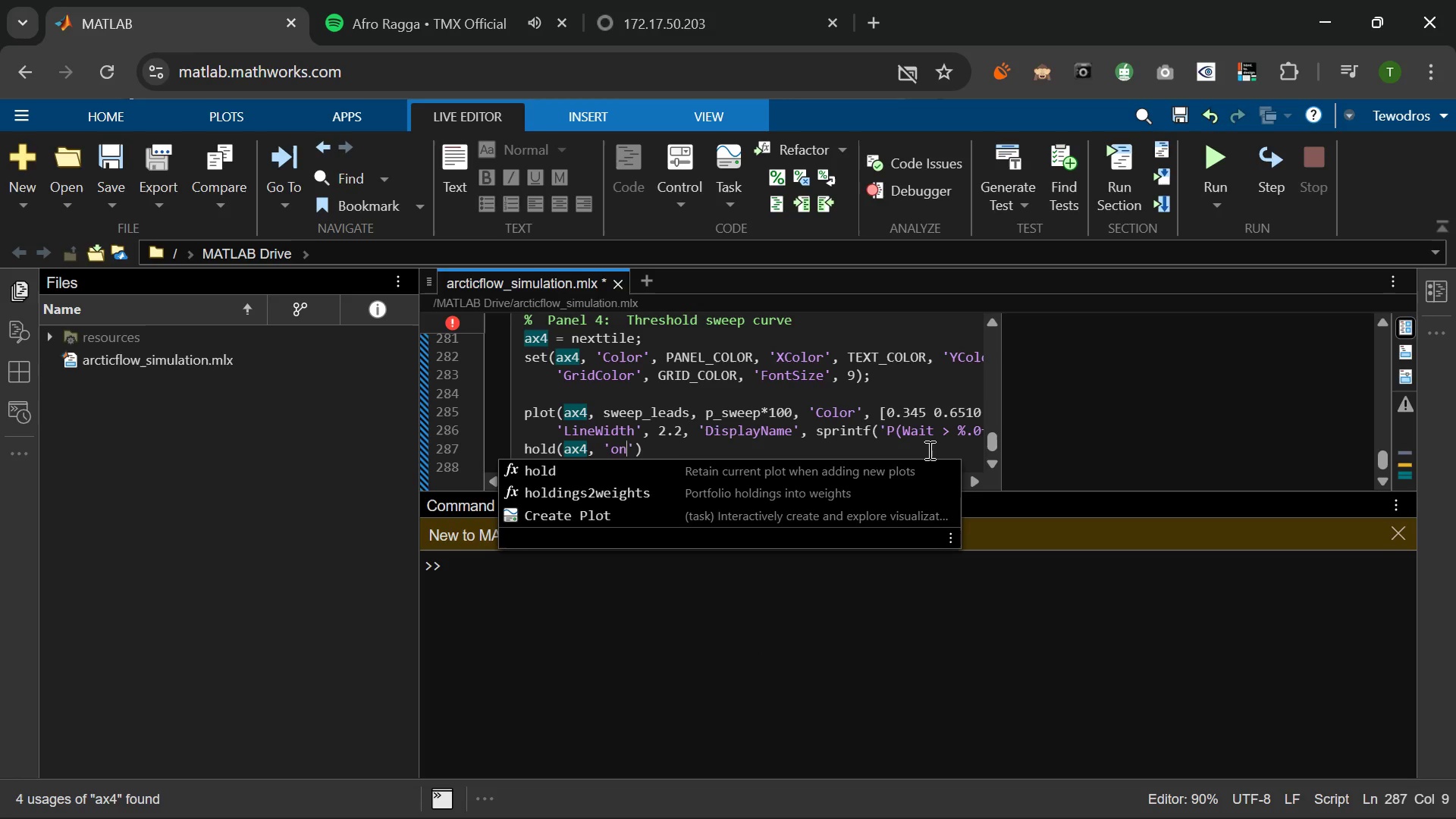 
key(ArrowRight)
 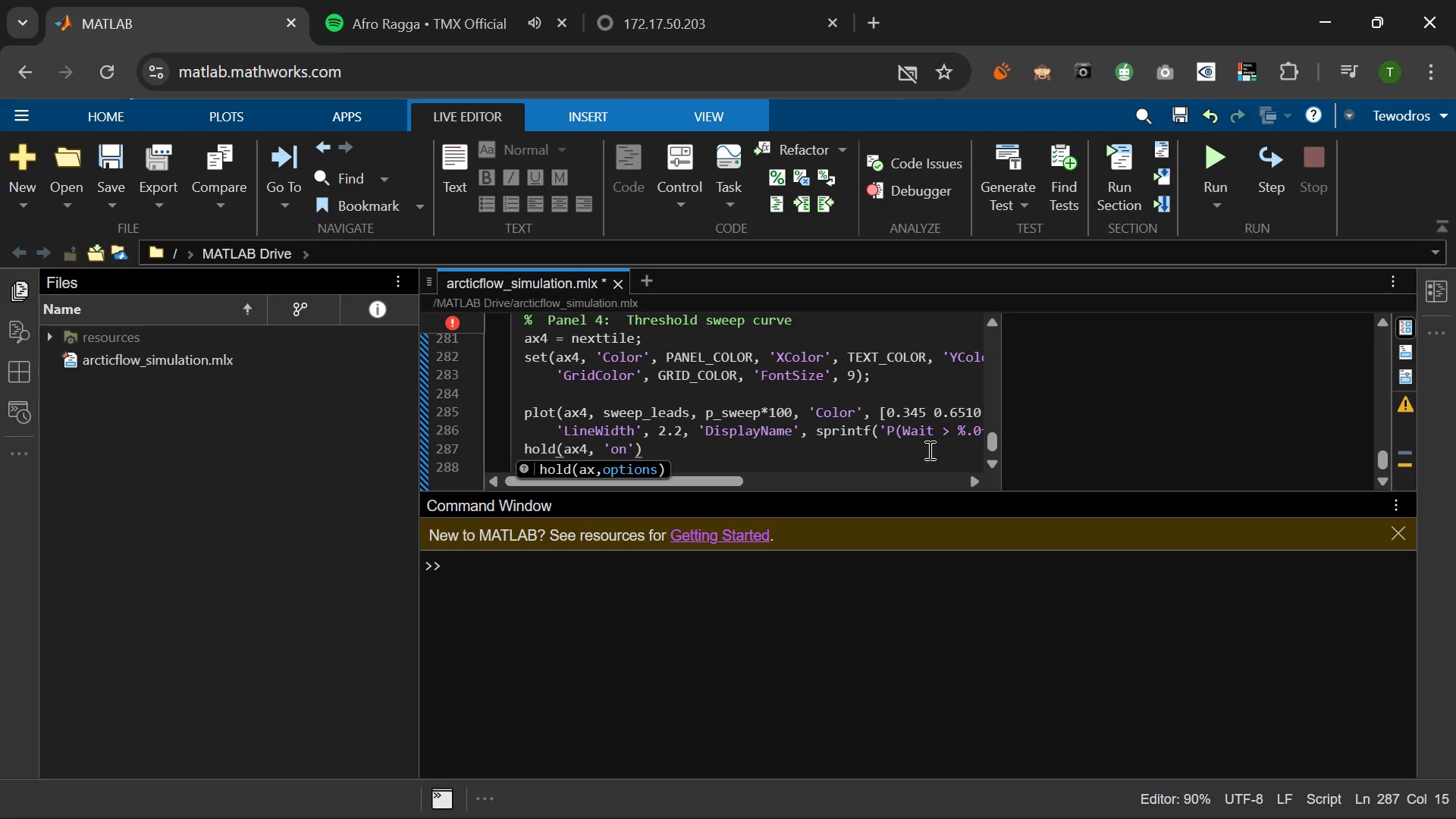 
key(ArrowRight)
 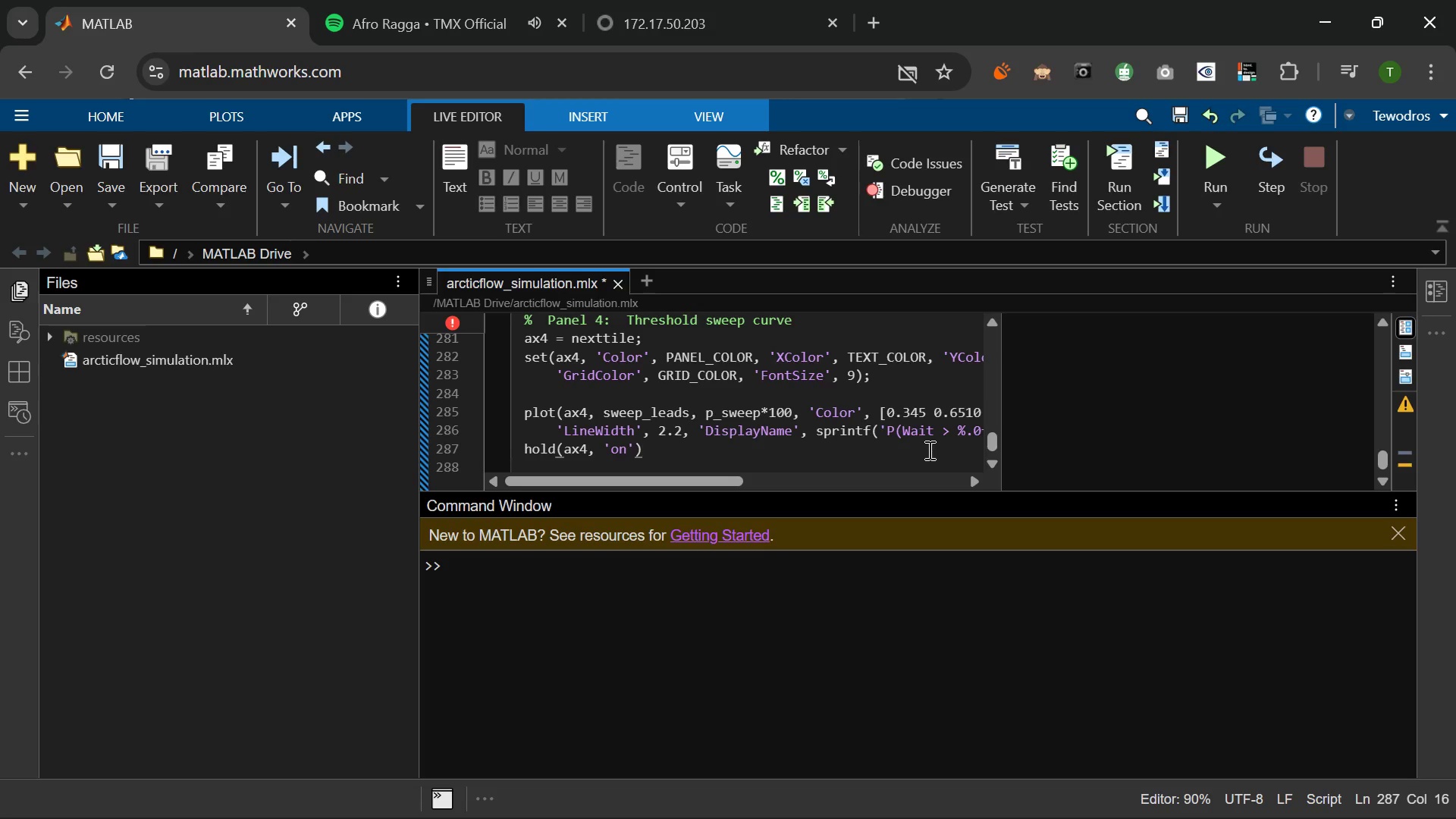 
key(Semicolon)
 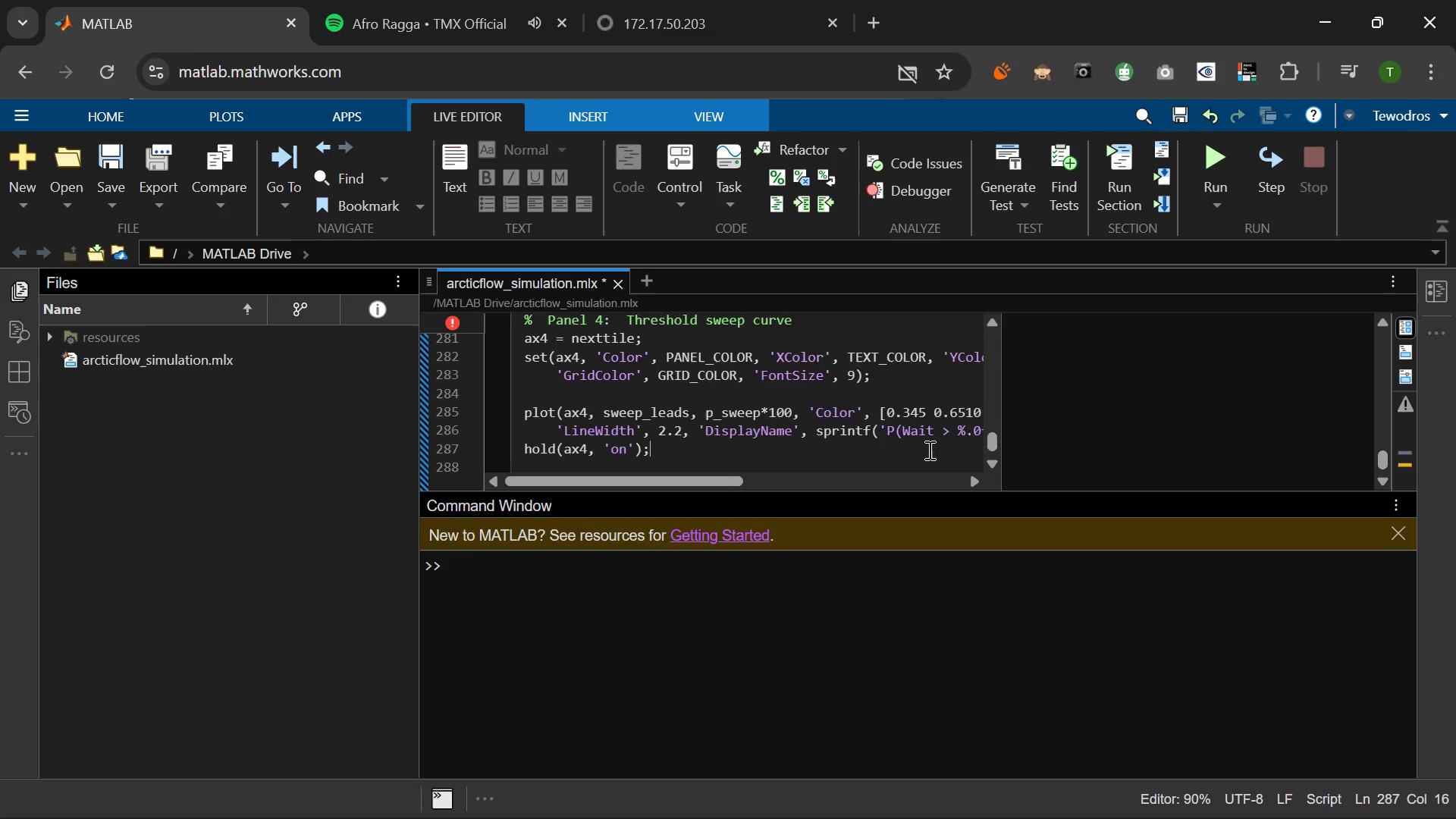 
key(Enter)
 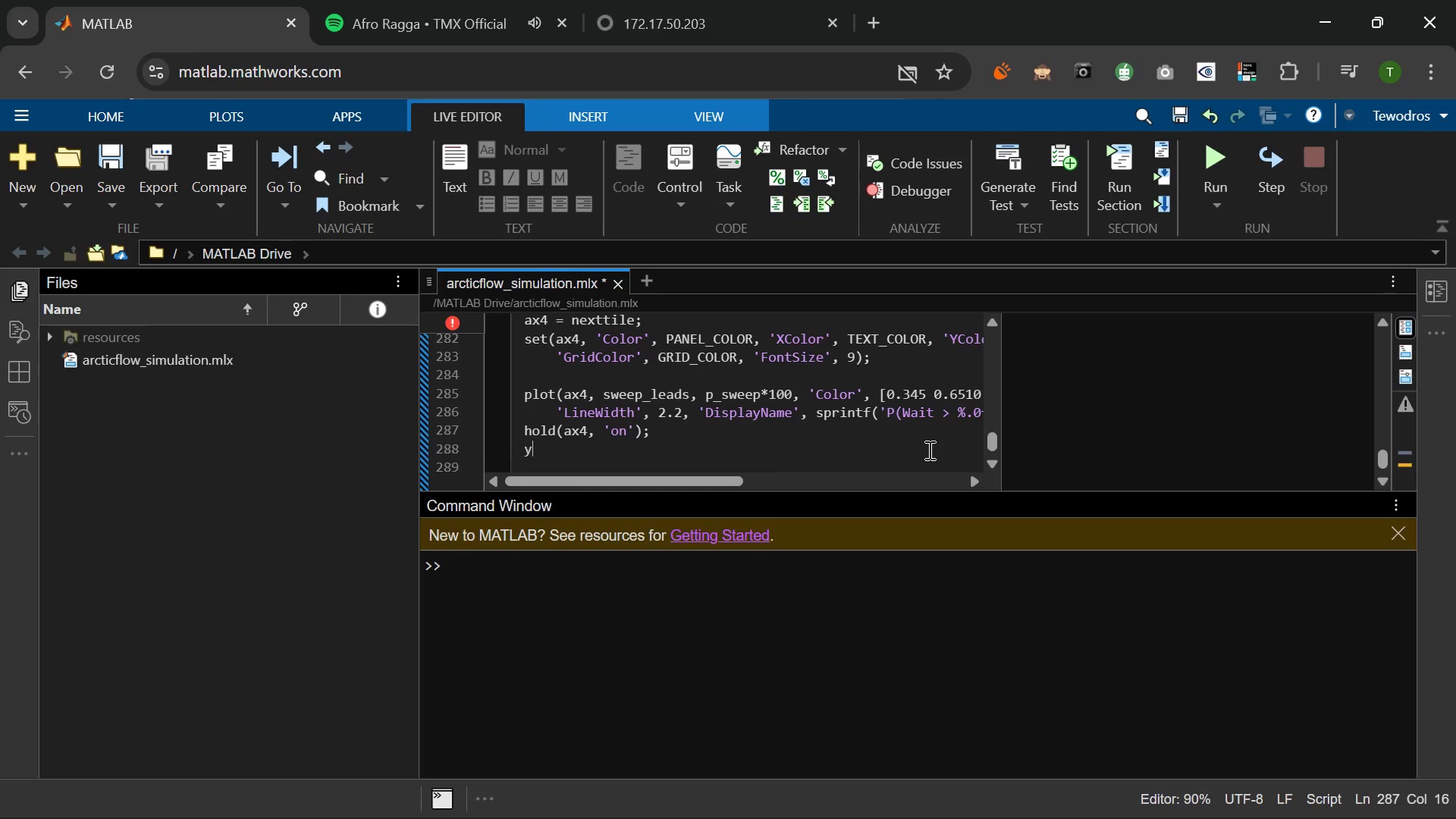 
type(yline(ax4, 15, 'Color, )
key(Backspace)
key(Backspace)
 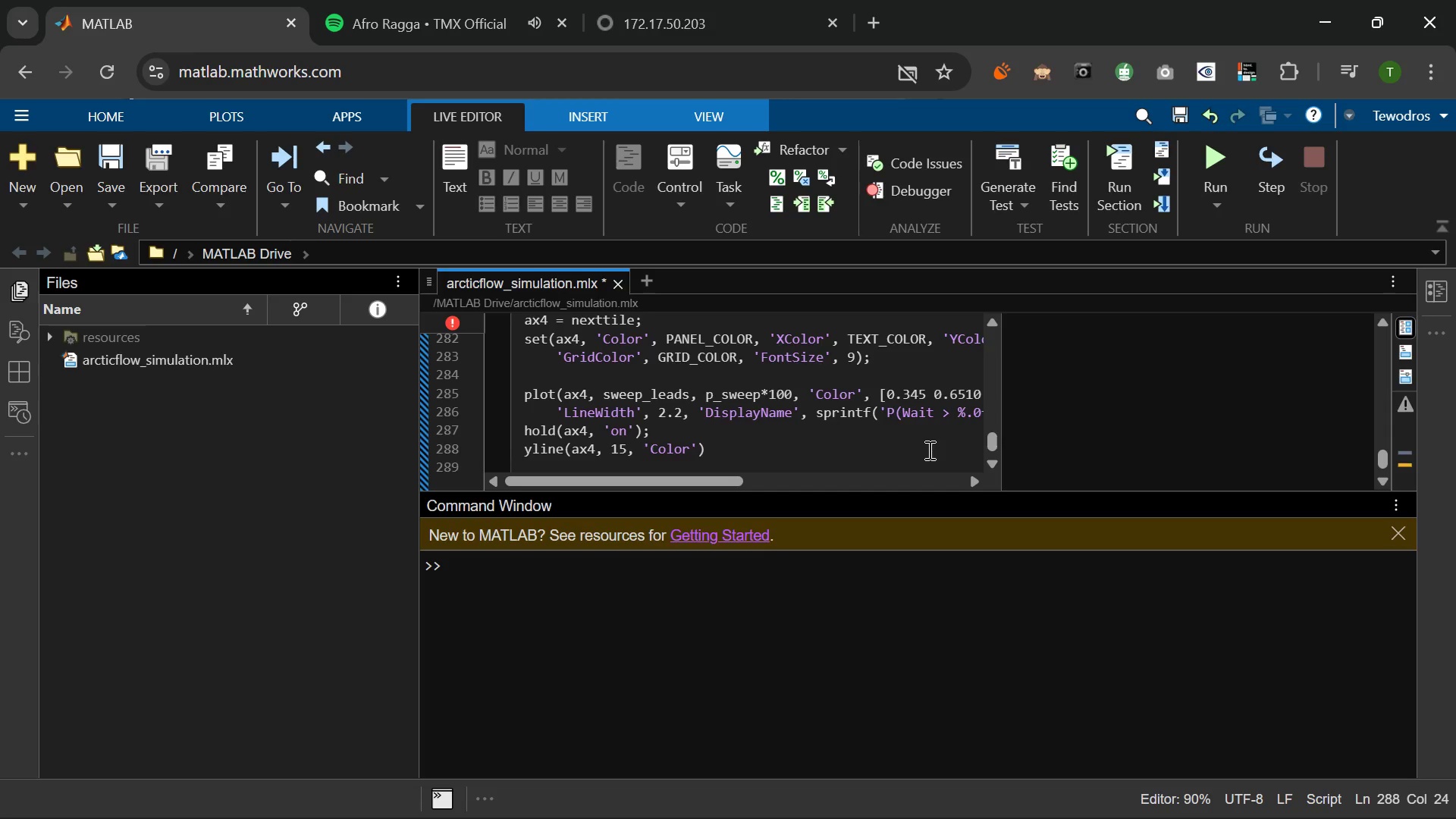 
key(ArrowRight)
 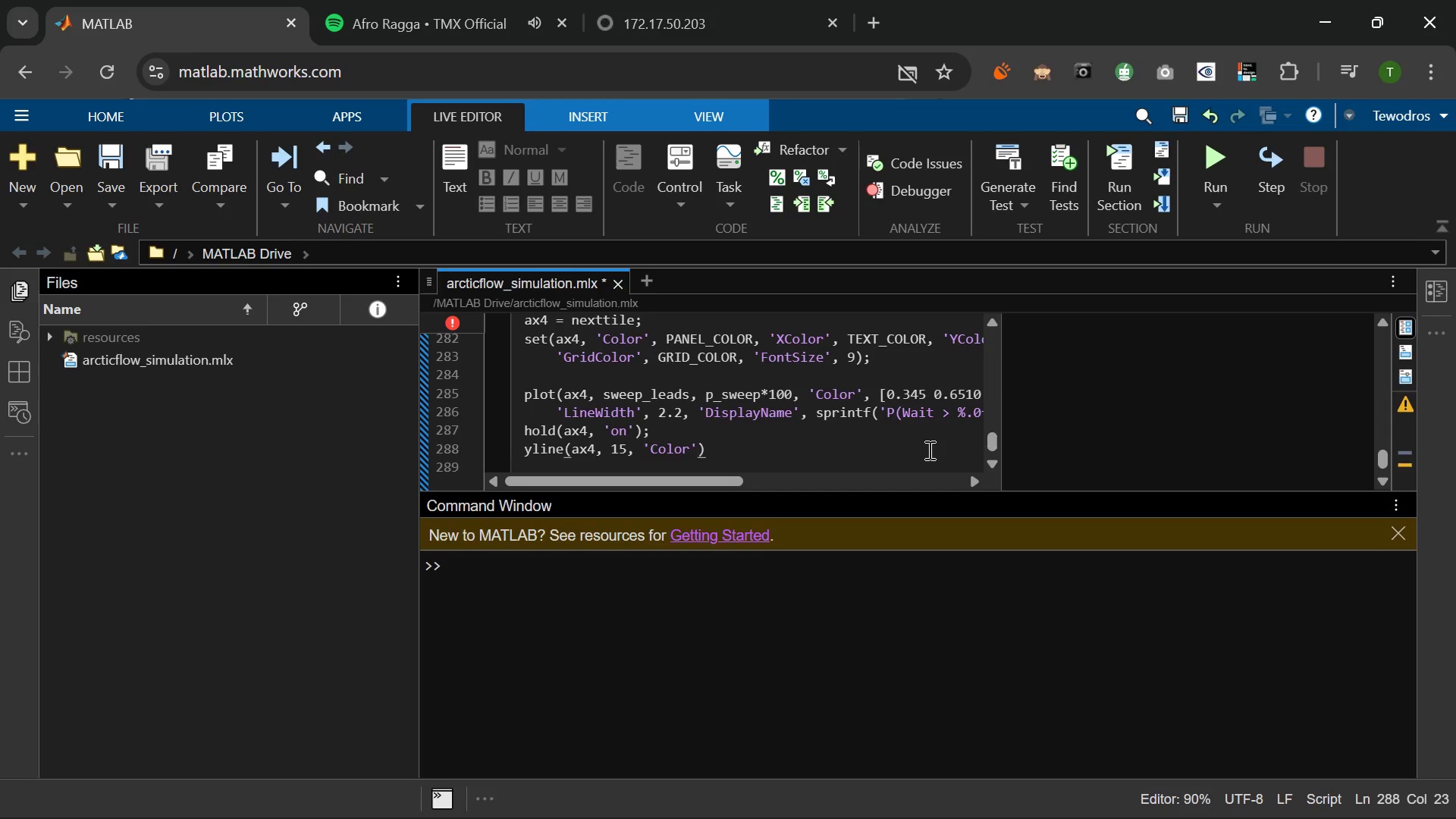 
type(, RED_Co)
key(Backspace)
key(Tab)
key(Tab)
type(, 'LineWidth)
 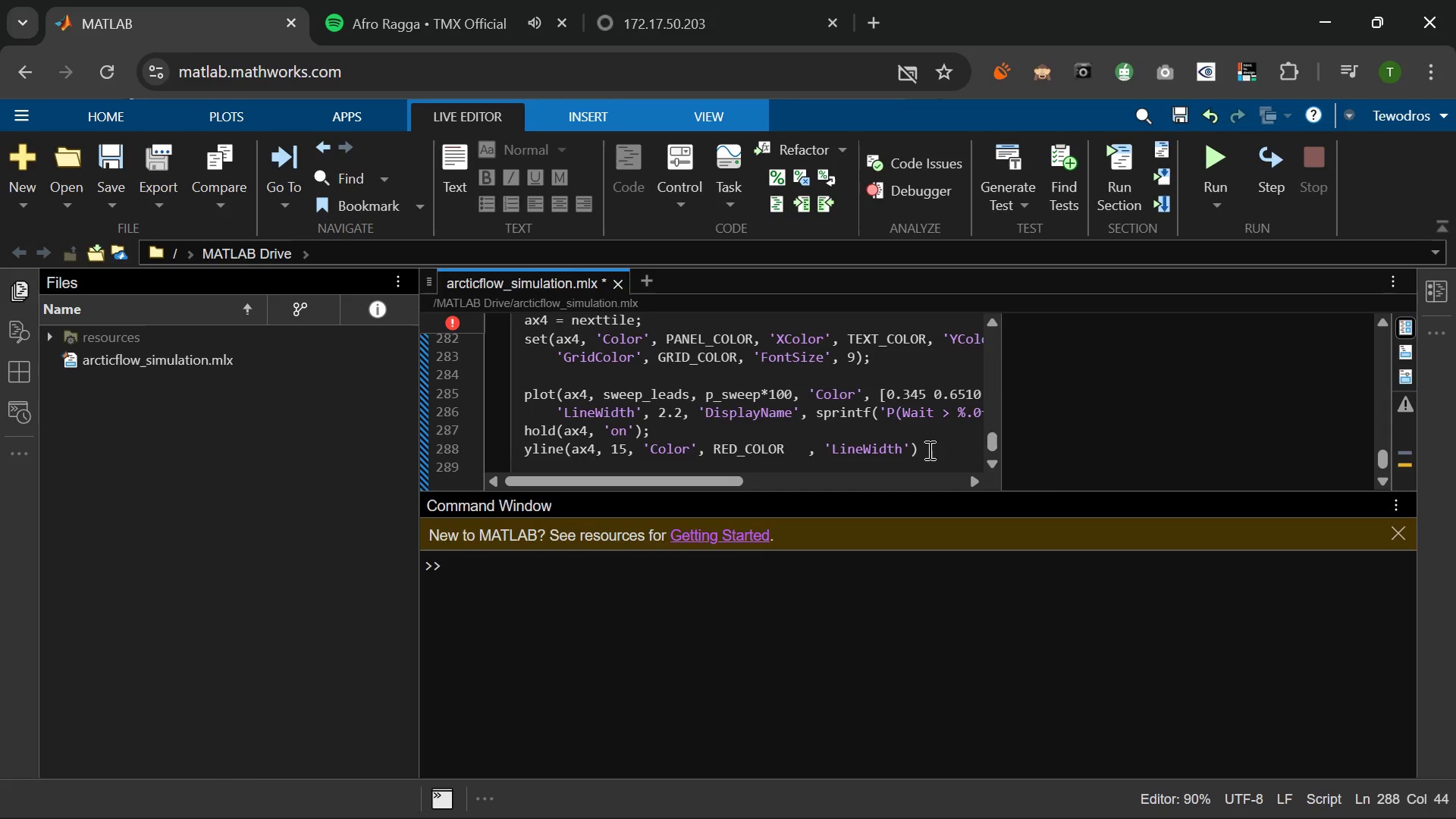 
key(ArrowRight)
 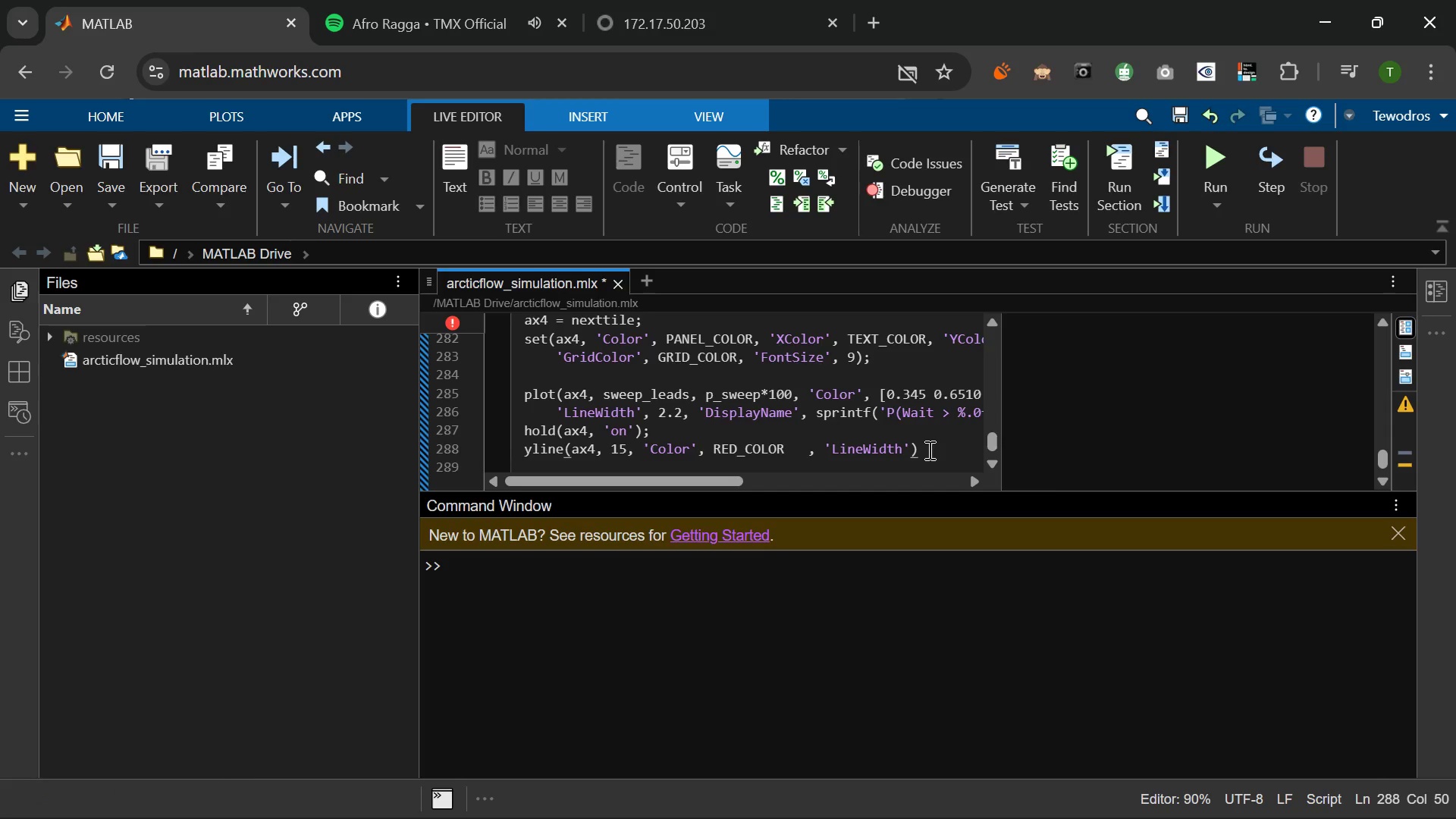 
key(Comma)
 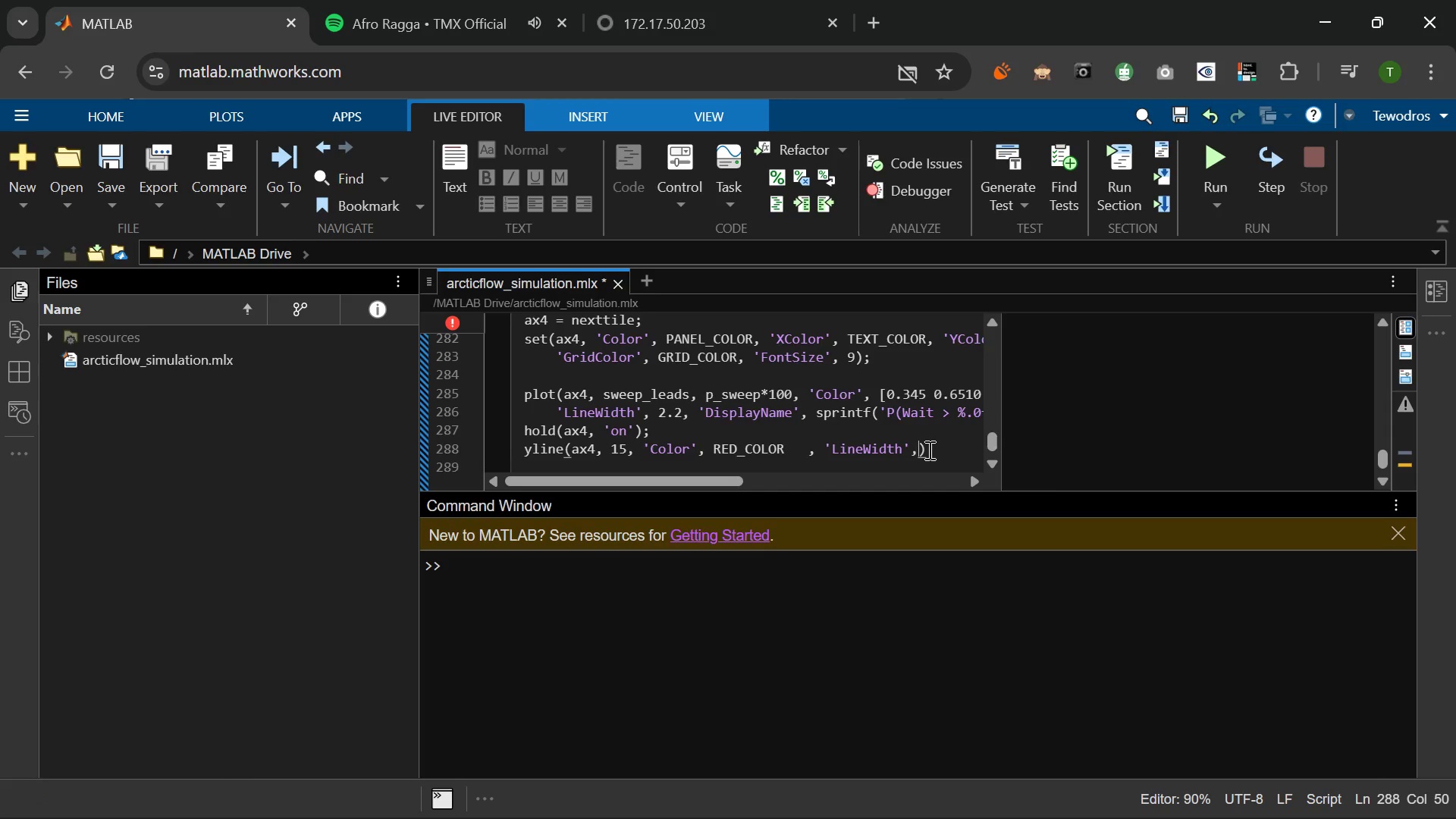 
key(Space)
 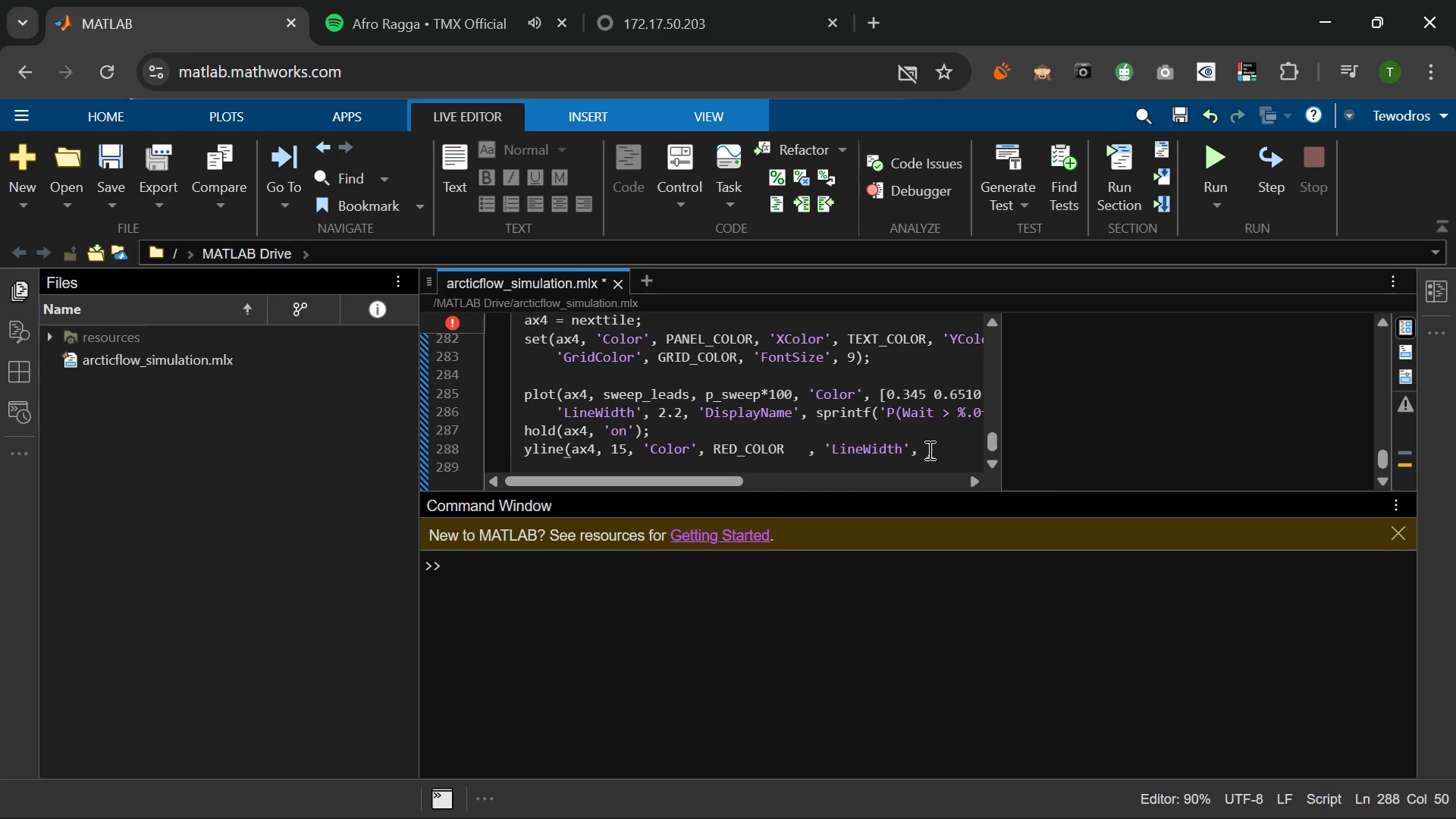 
key(1)
 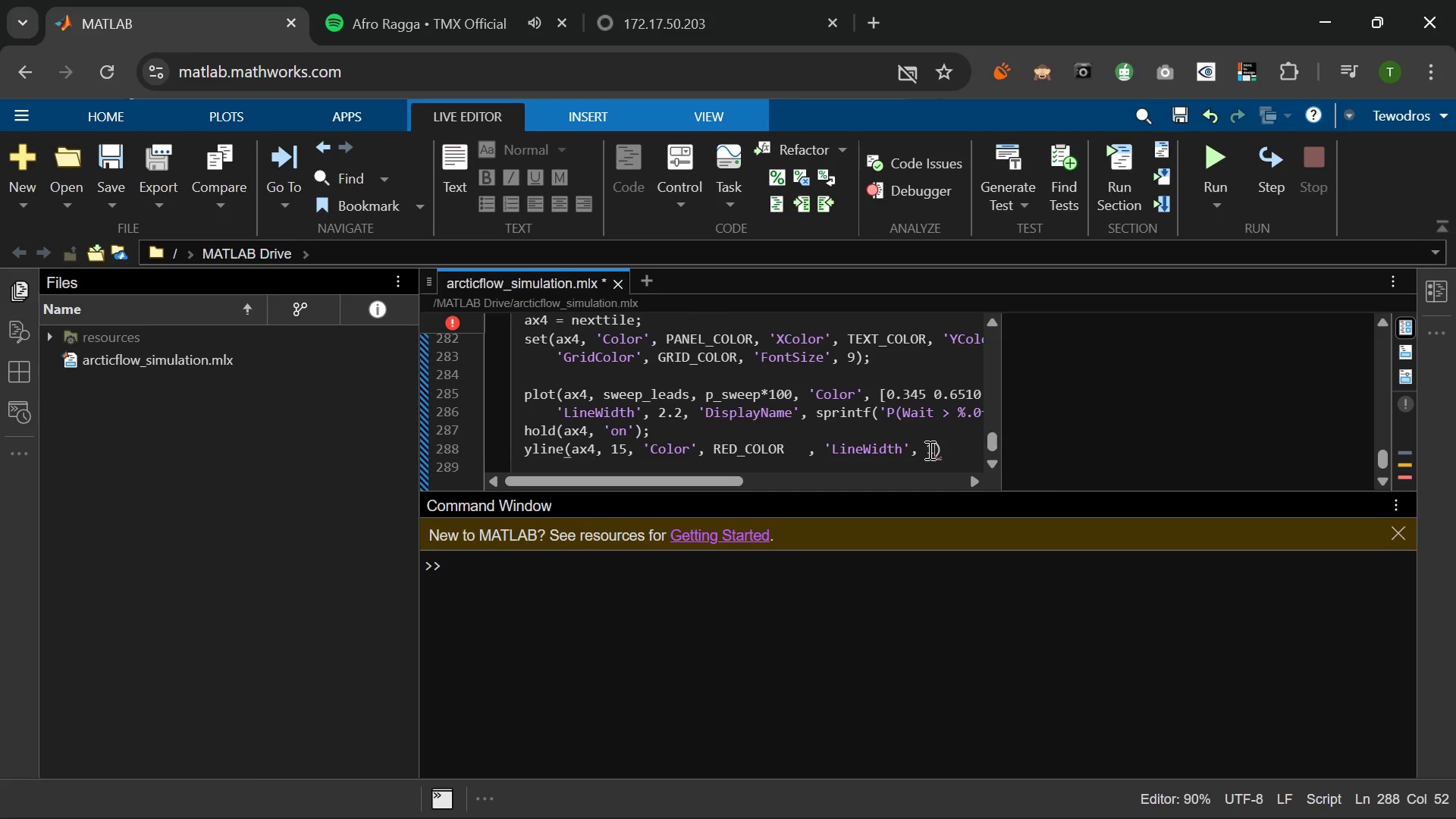 
key(Period)
 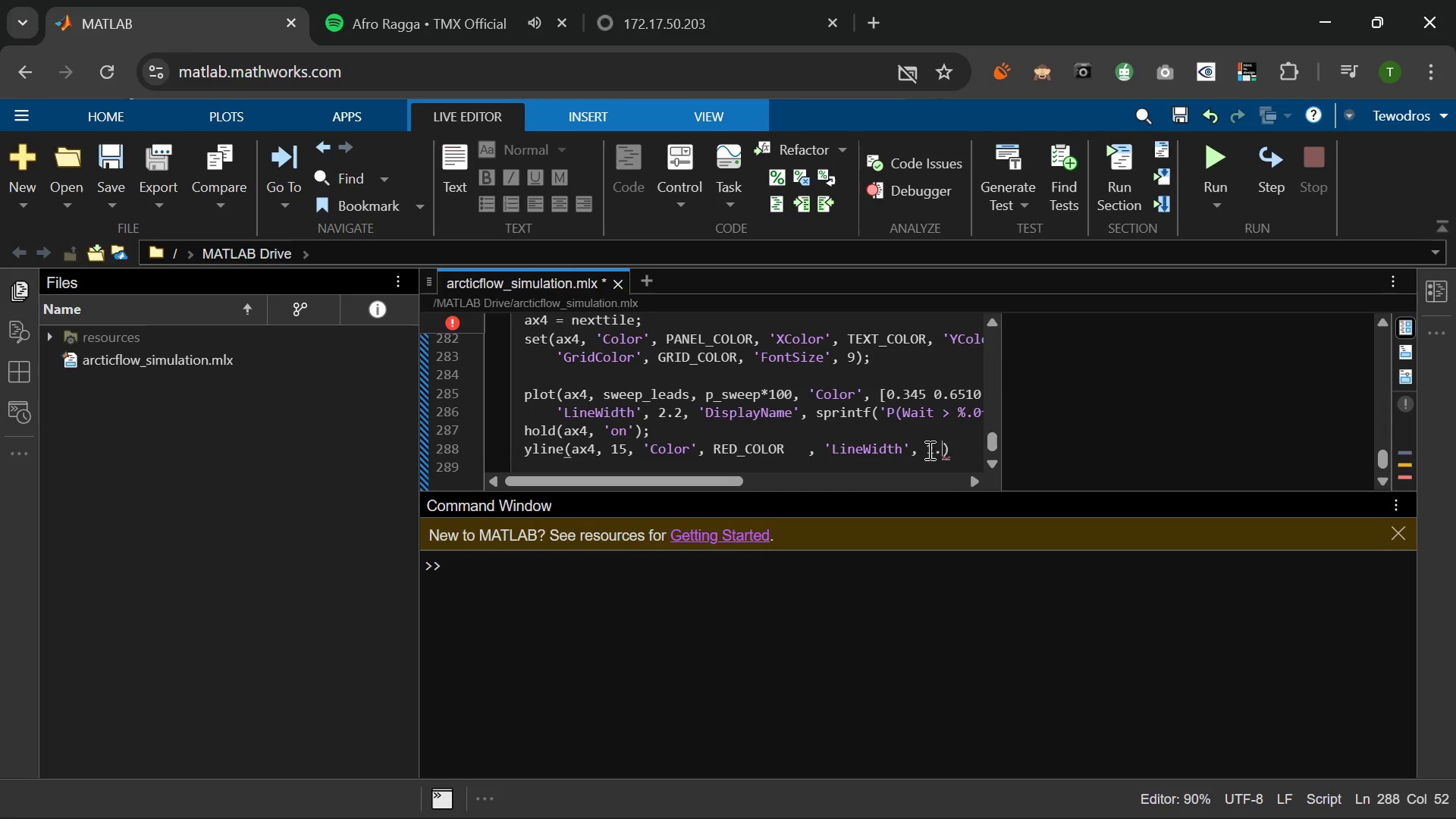 
key(4)
 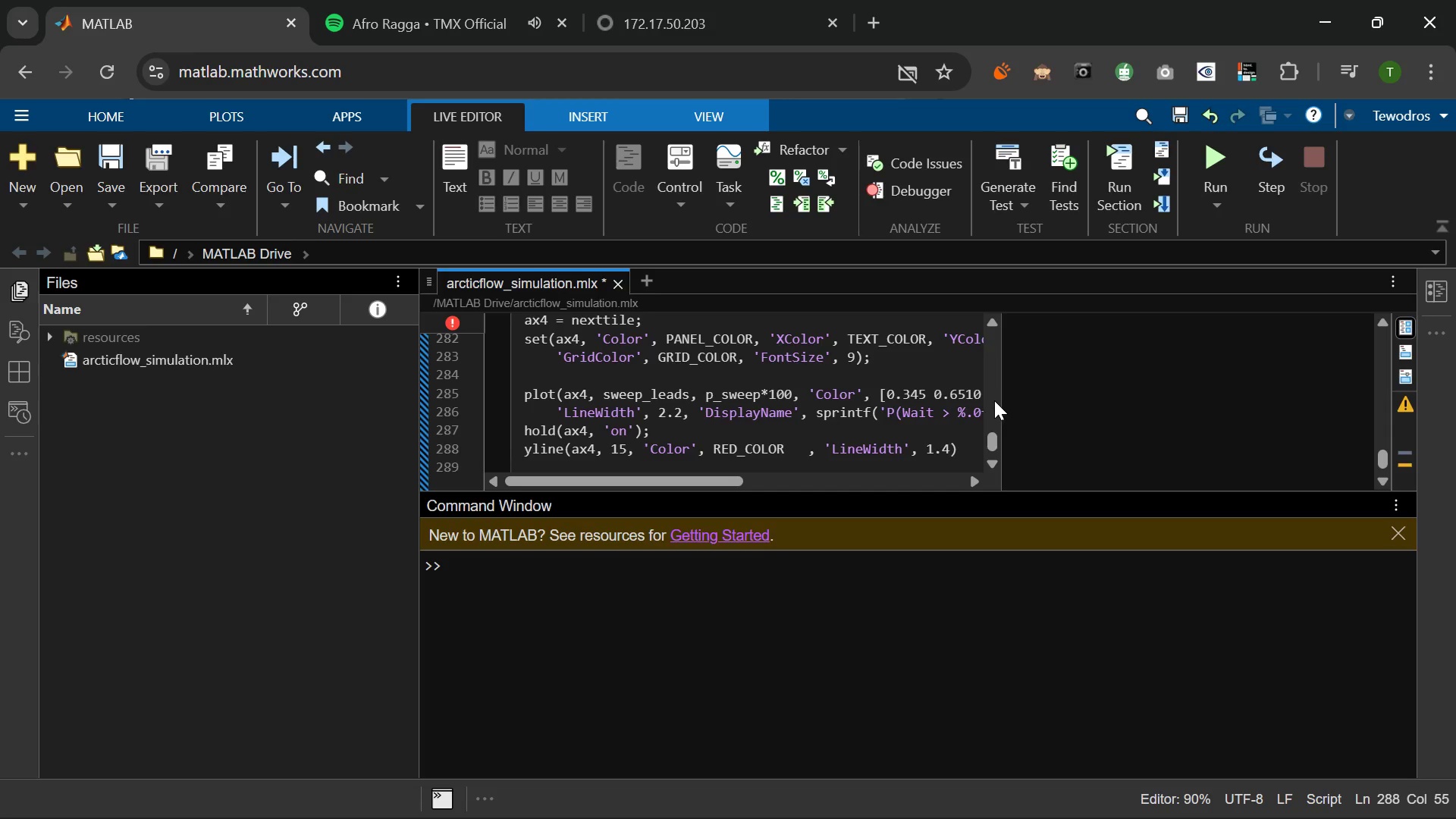 
type(, 'LineSyt)
key(Backspace)
key(Backspace)
type(tyle,)
key(Backspace)
 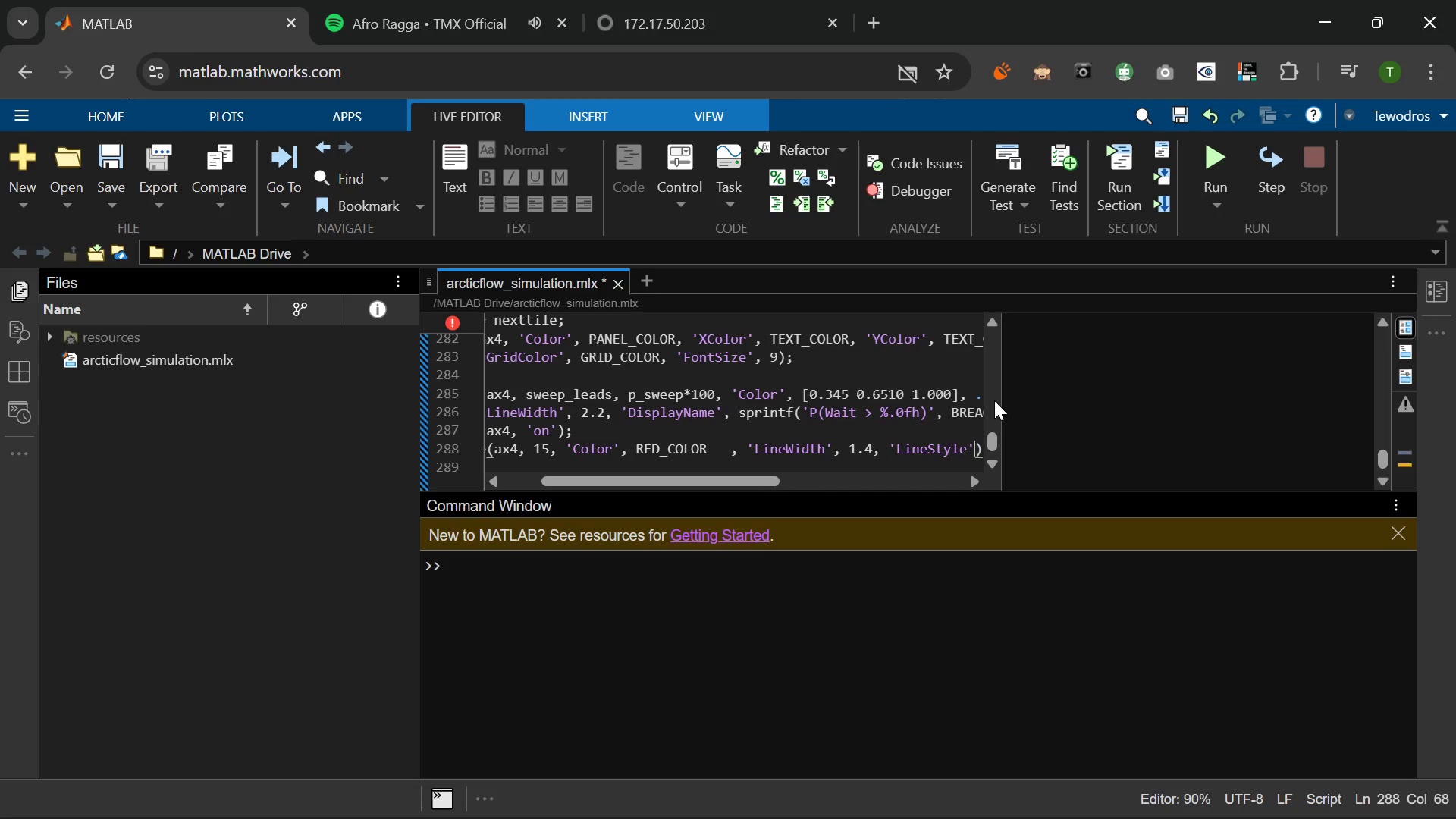 
key(ArrowRight)
 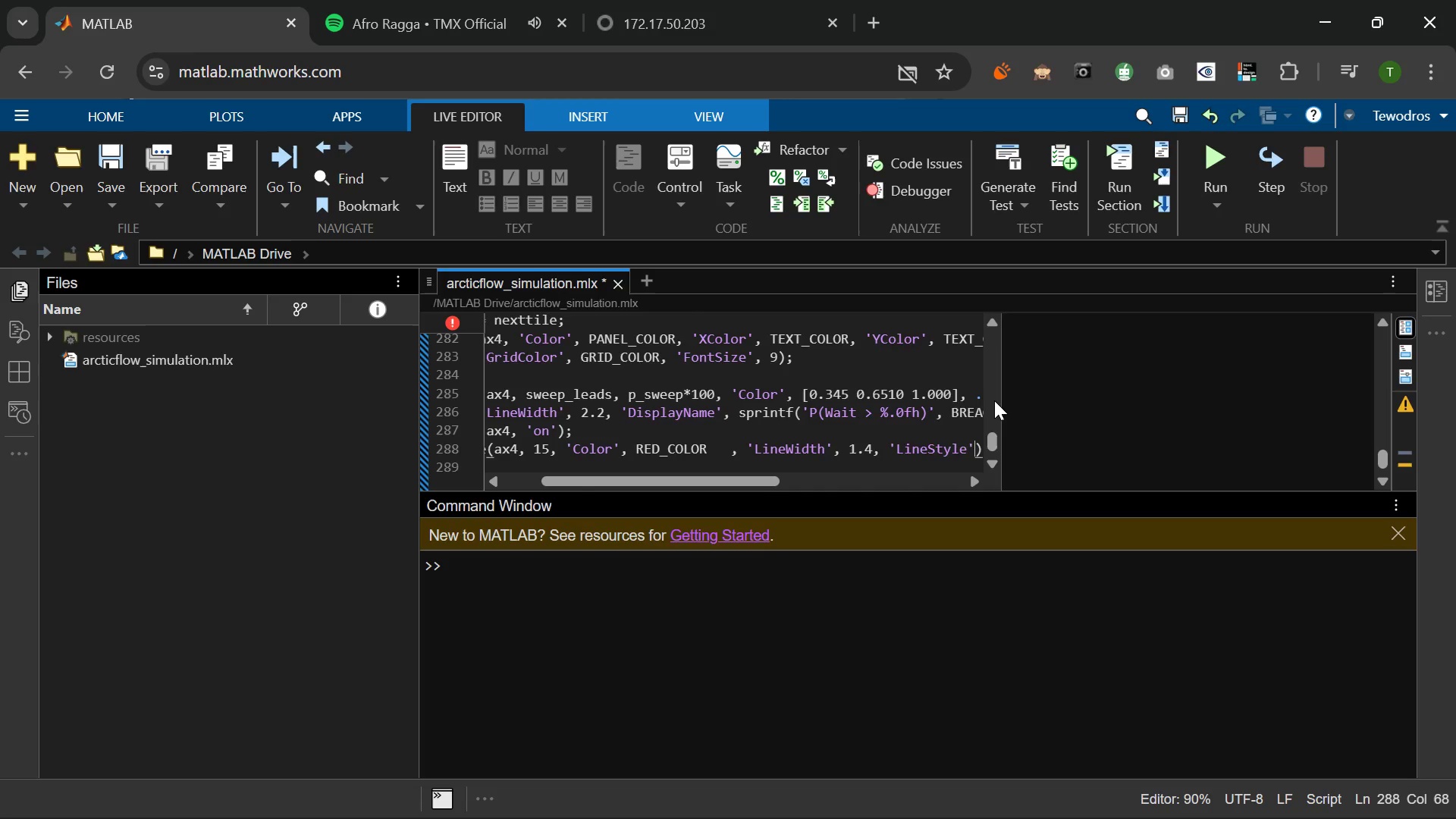 
key(Comma)
 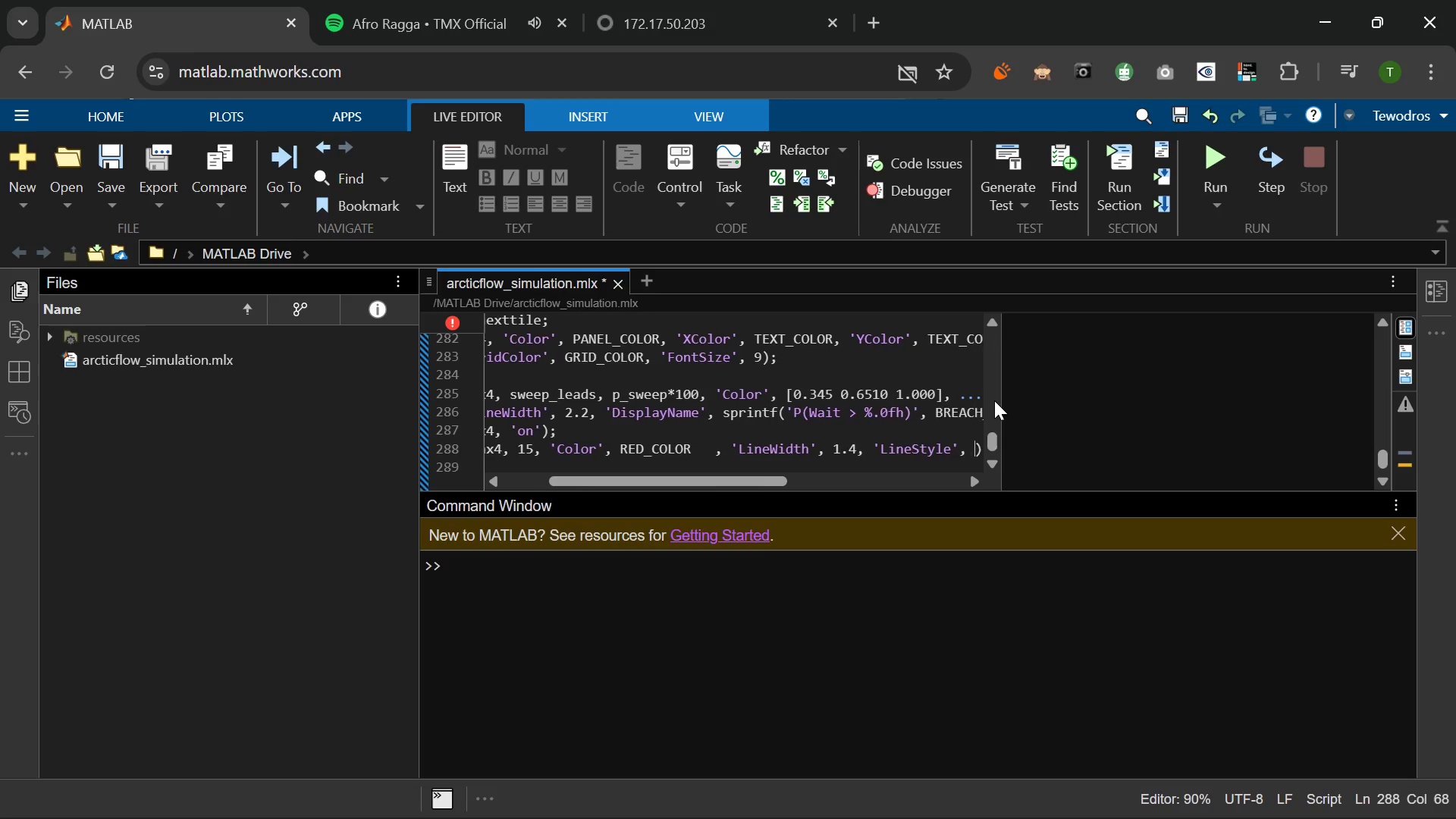 
key(Space)
 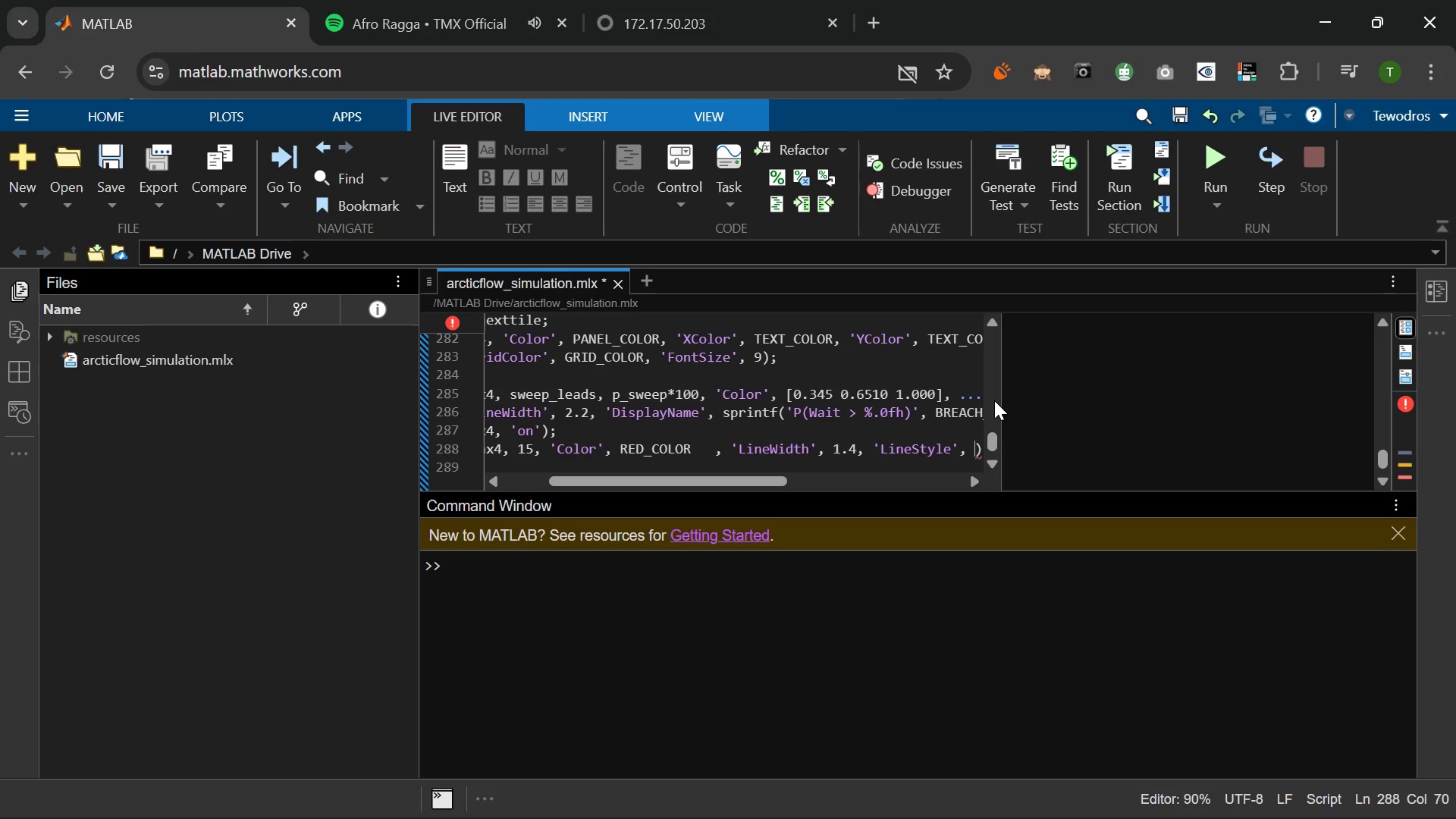 
key(Quote)
 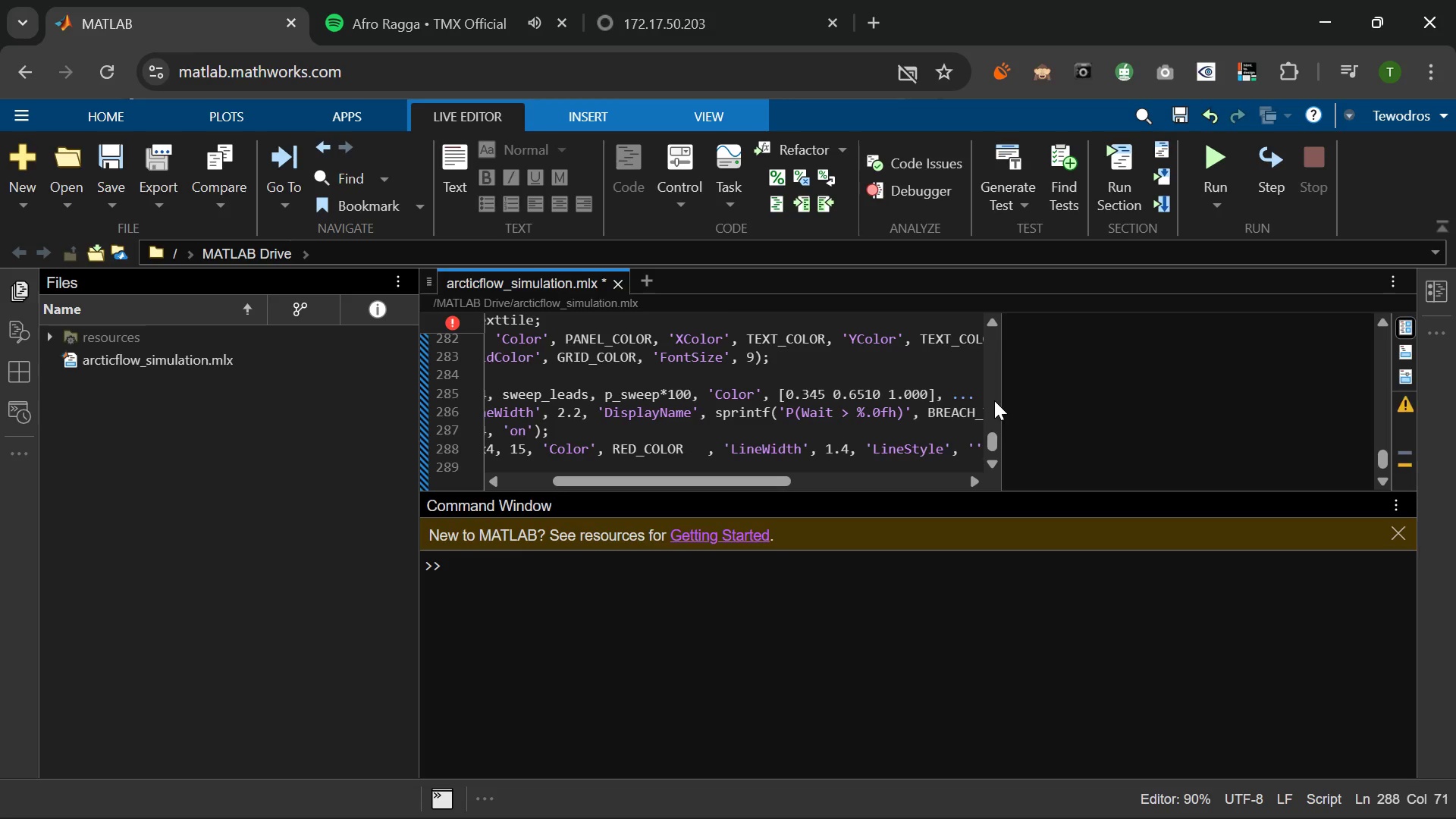 
key(Minus)
 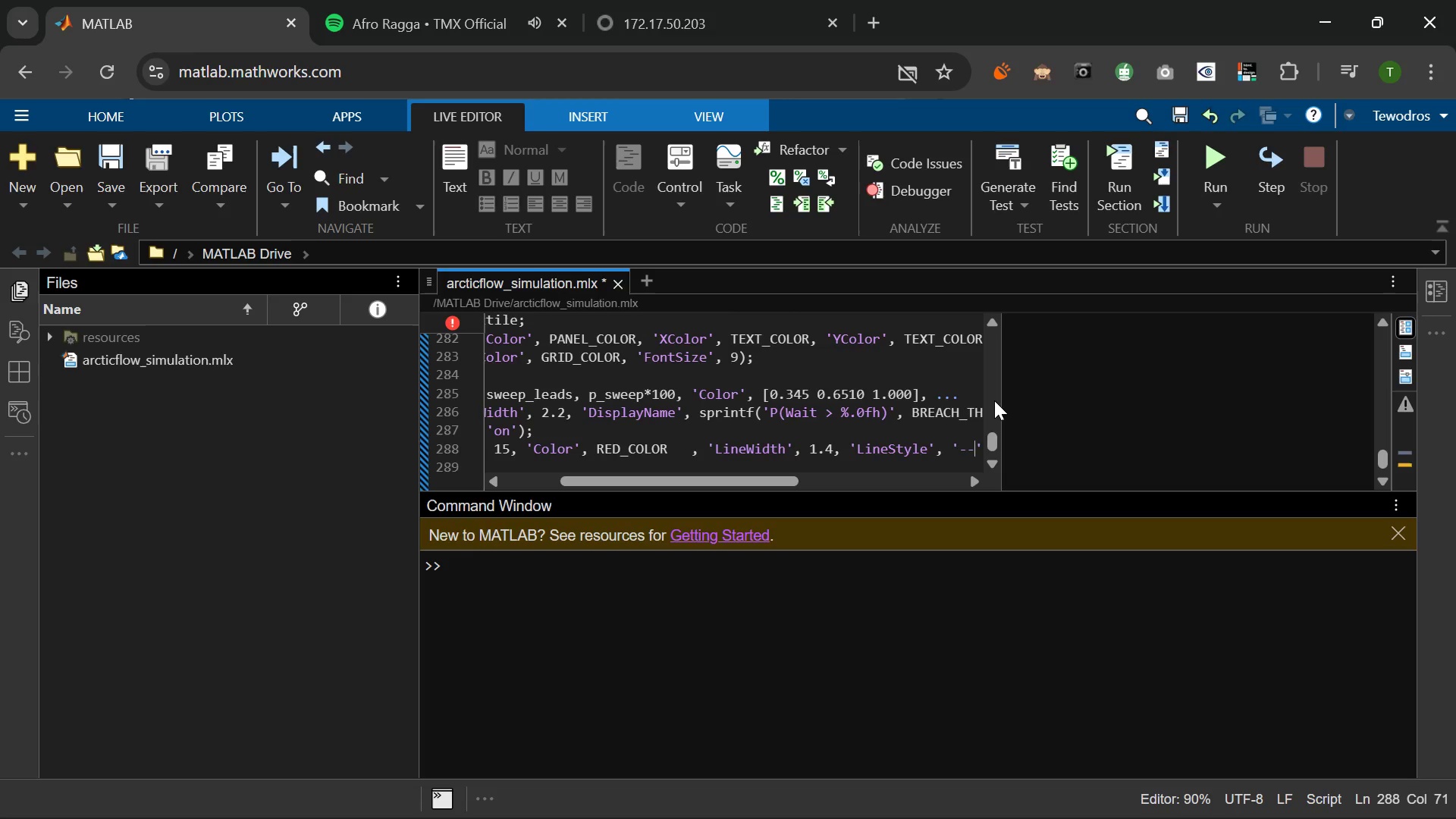 
key(Minus)
 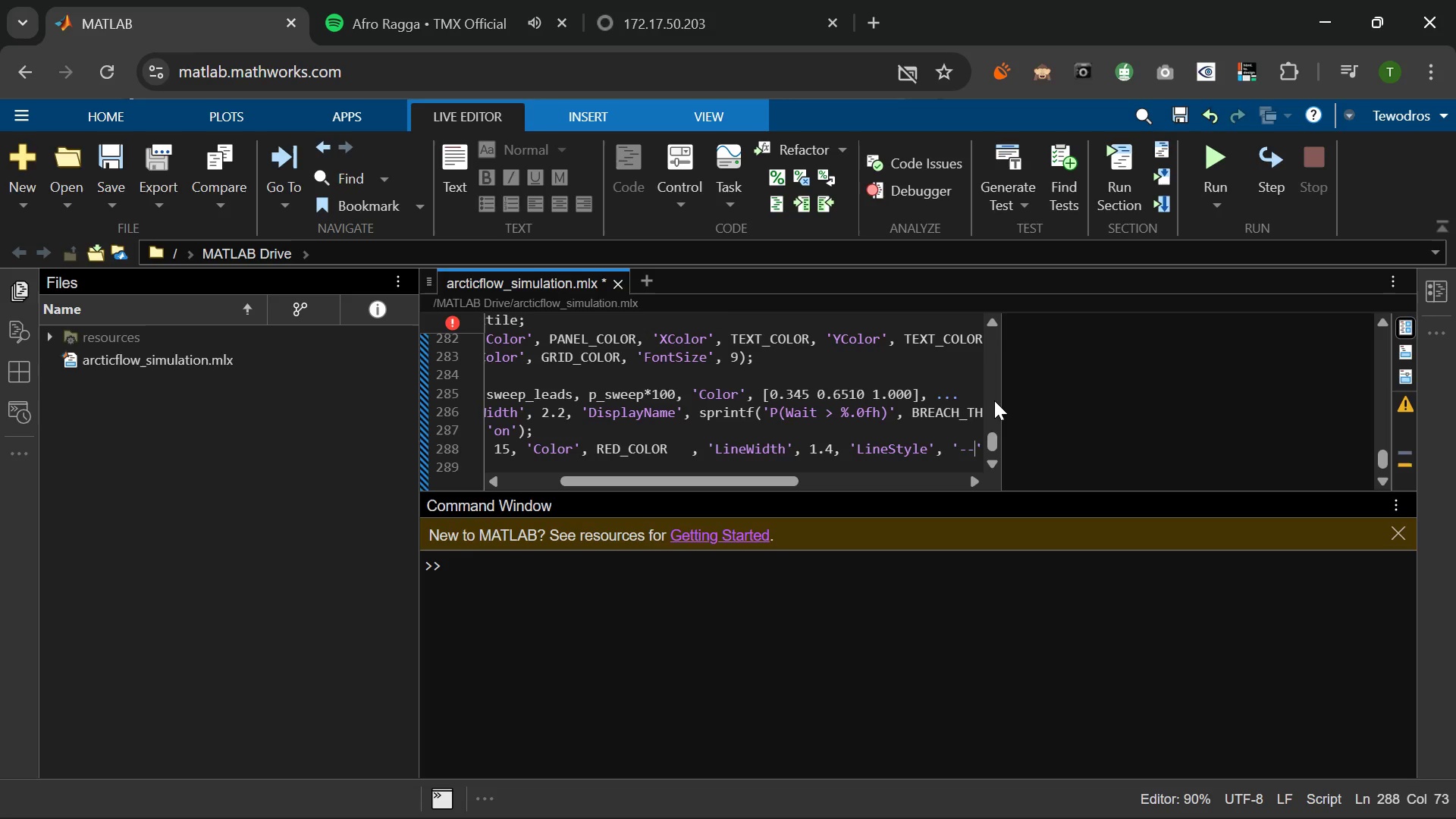 
key(ArrowRight)
 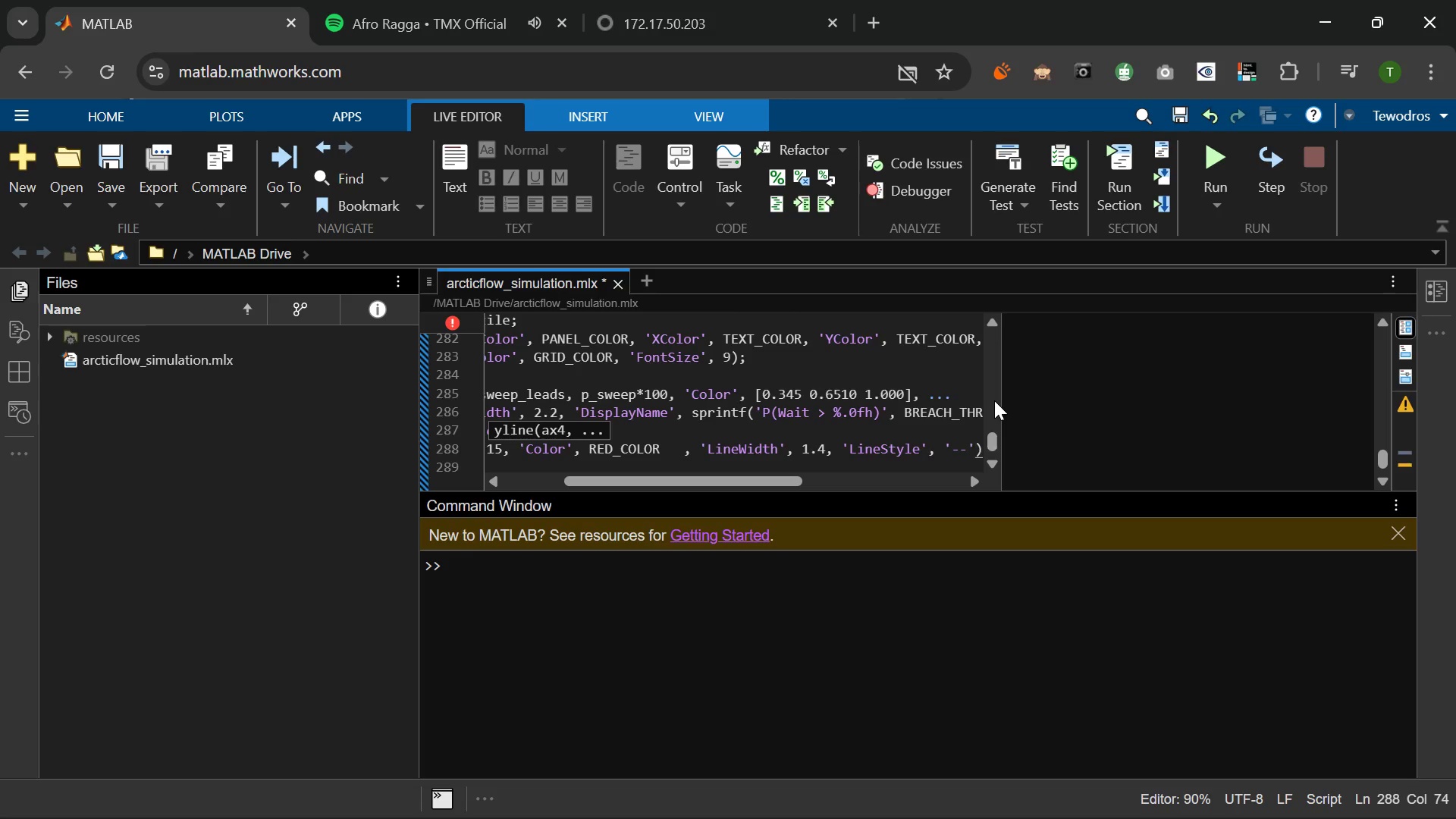 
key(Comma)
 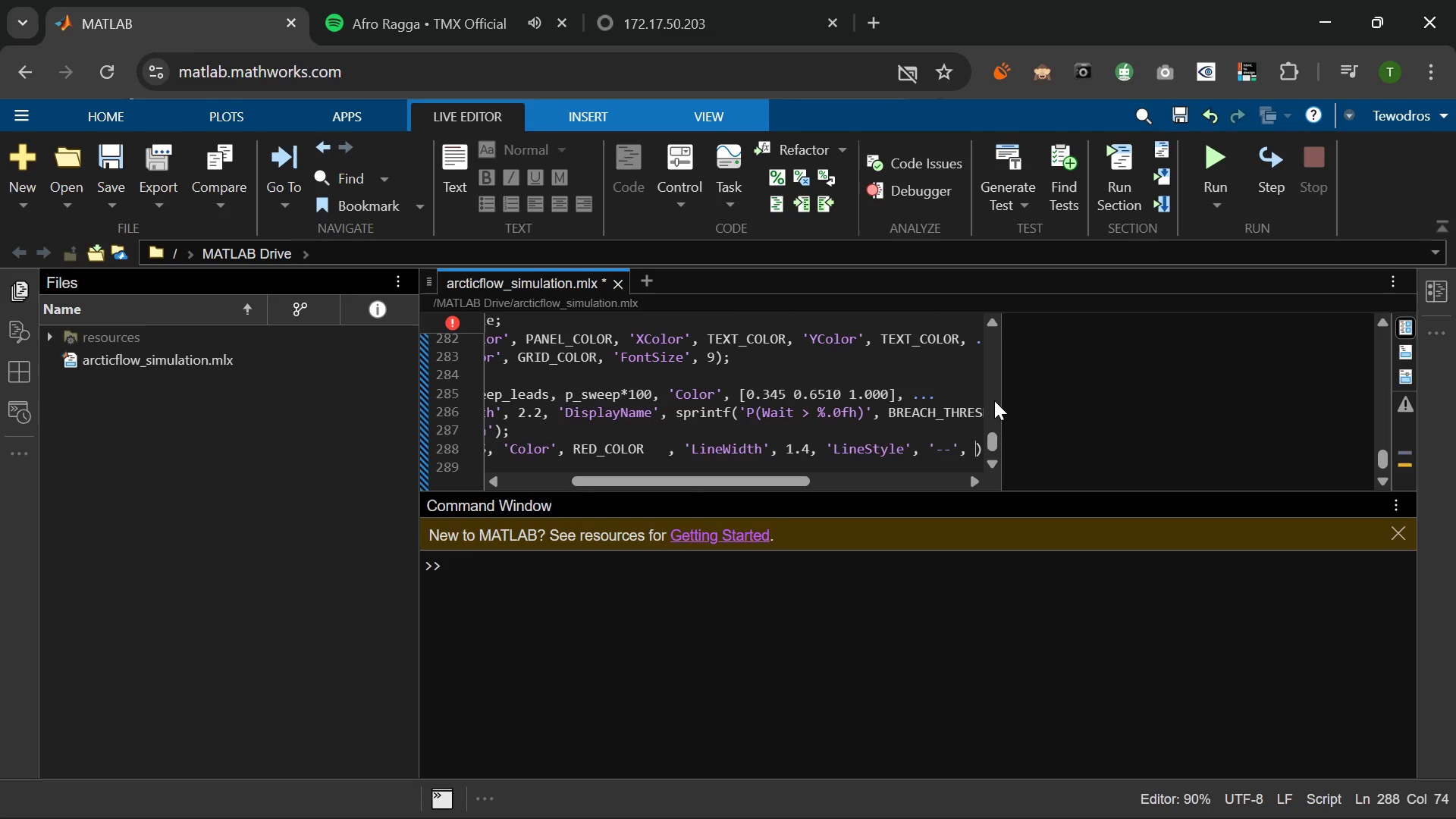 
key(Space)
 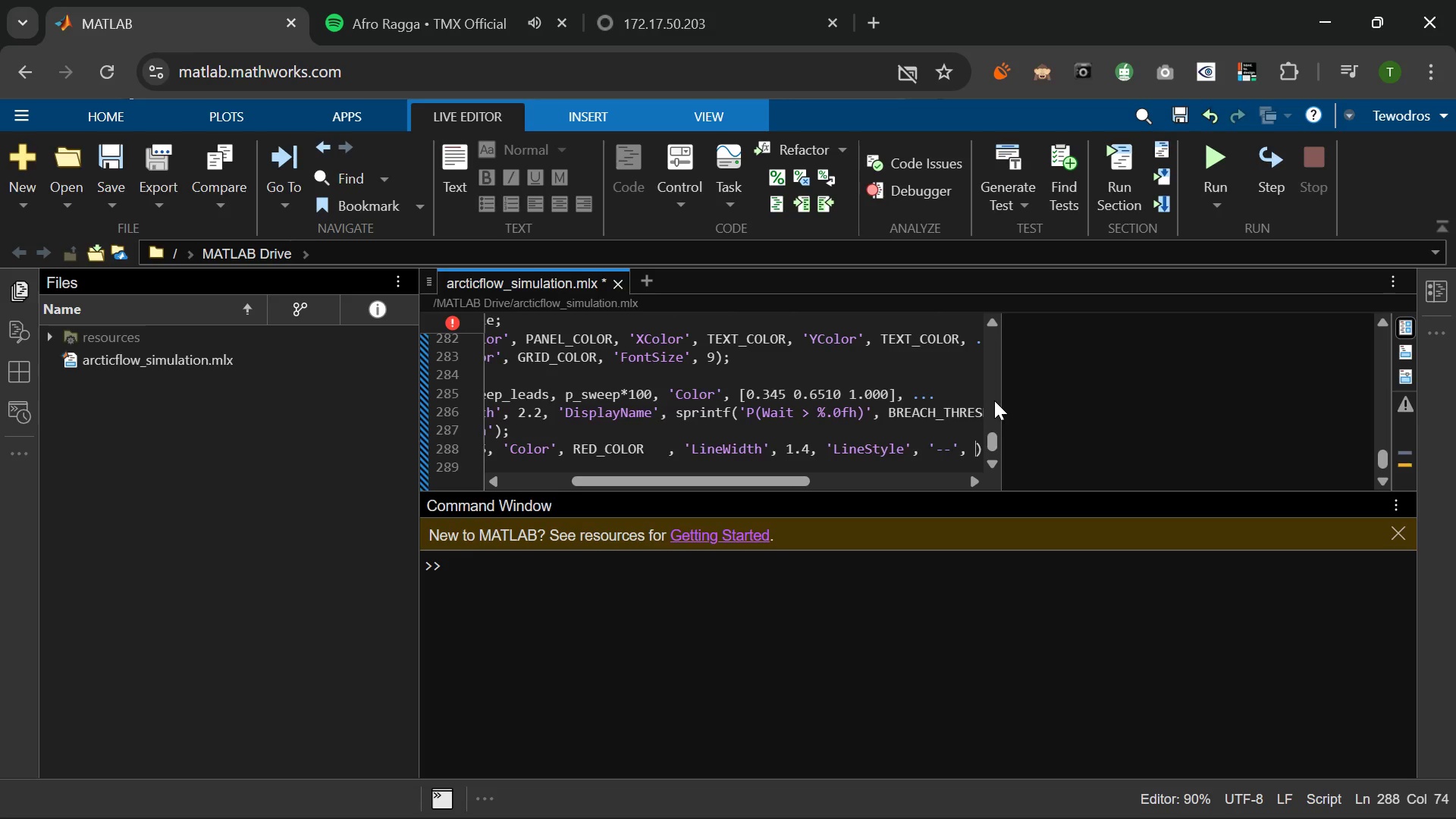 
key(Period)
 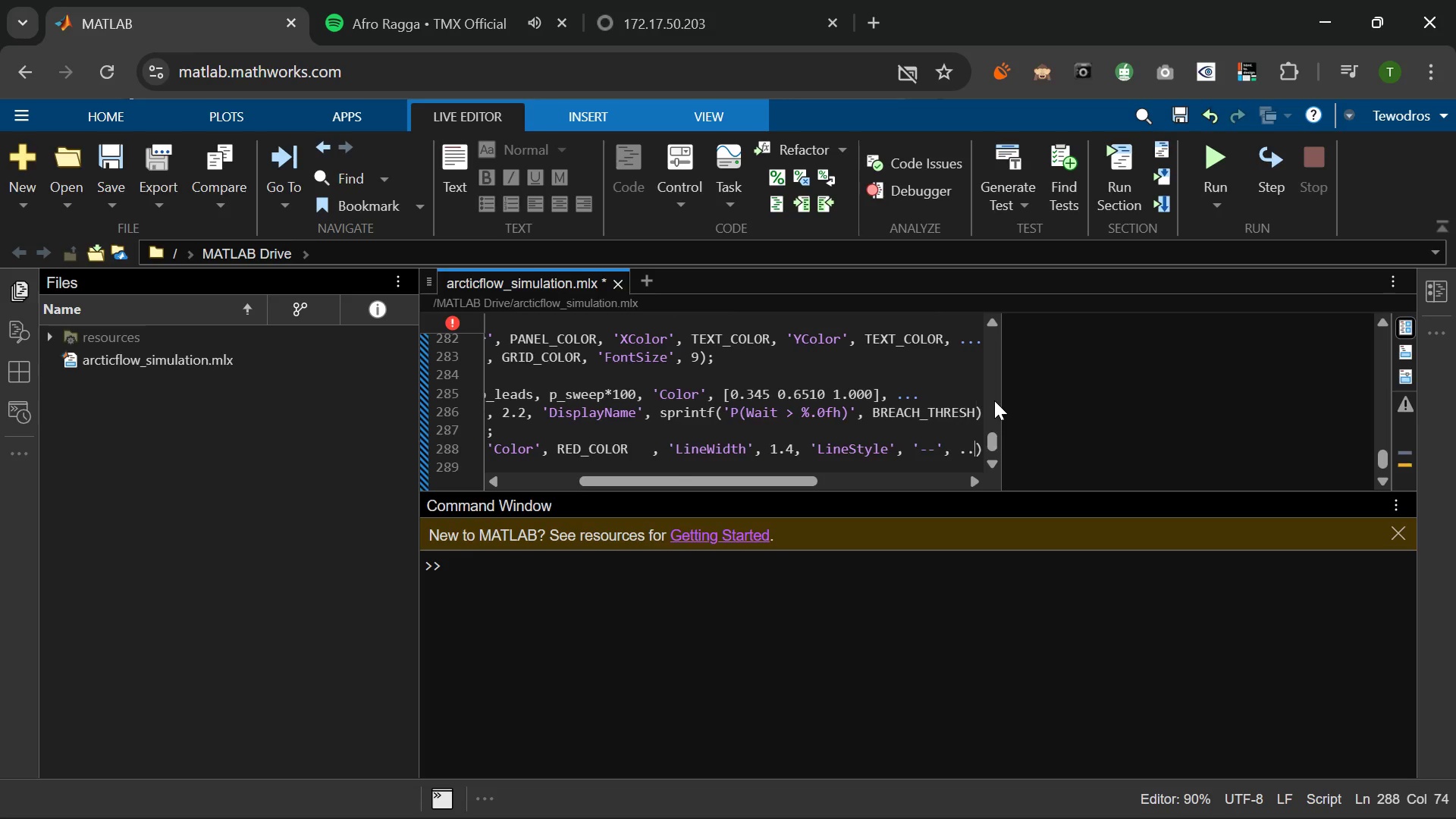 
key(Period)
 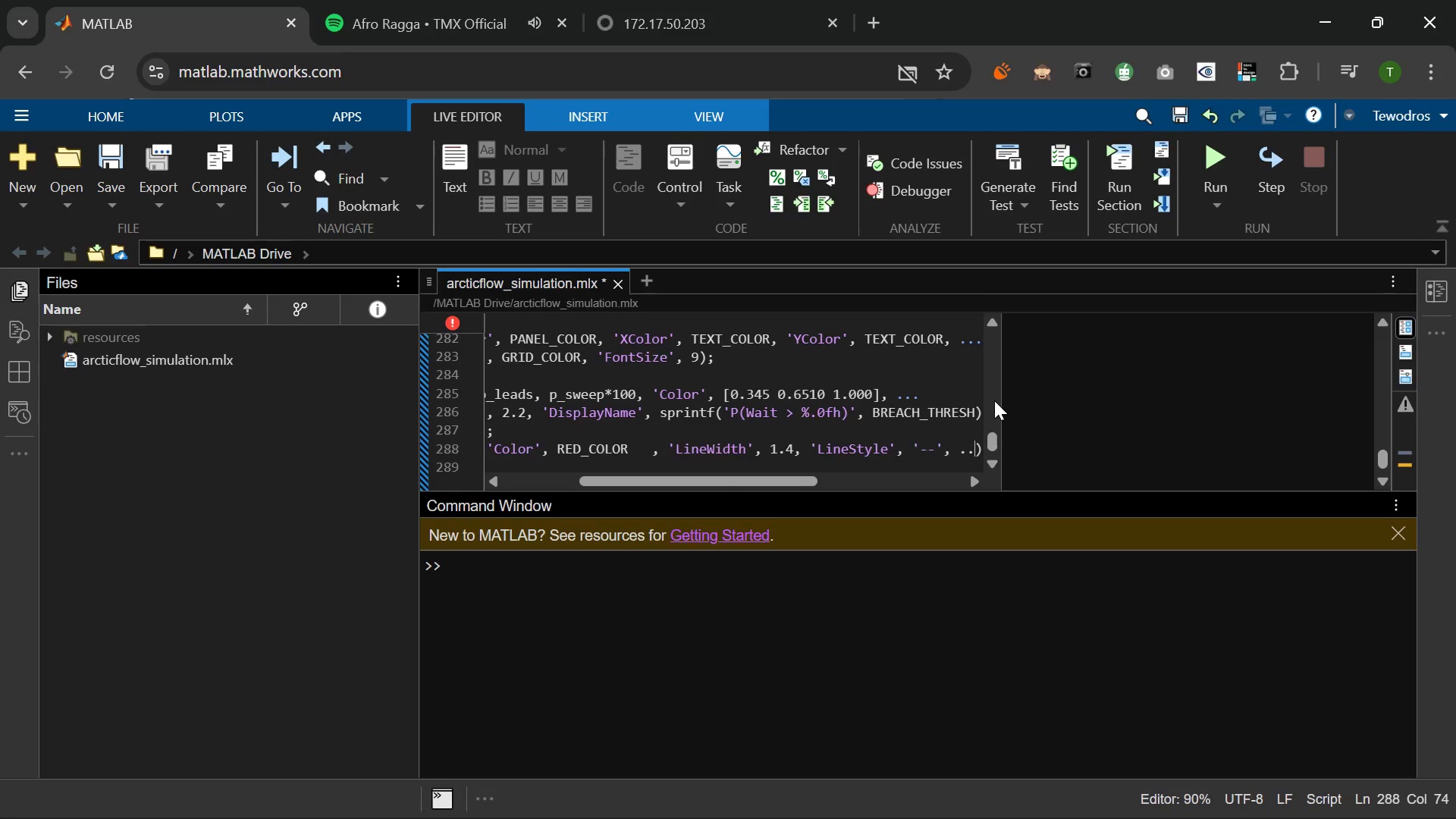 
key(Period)
 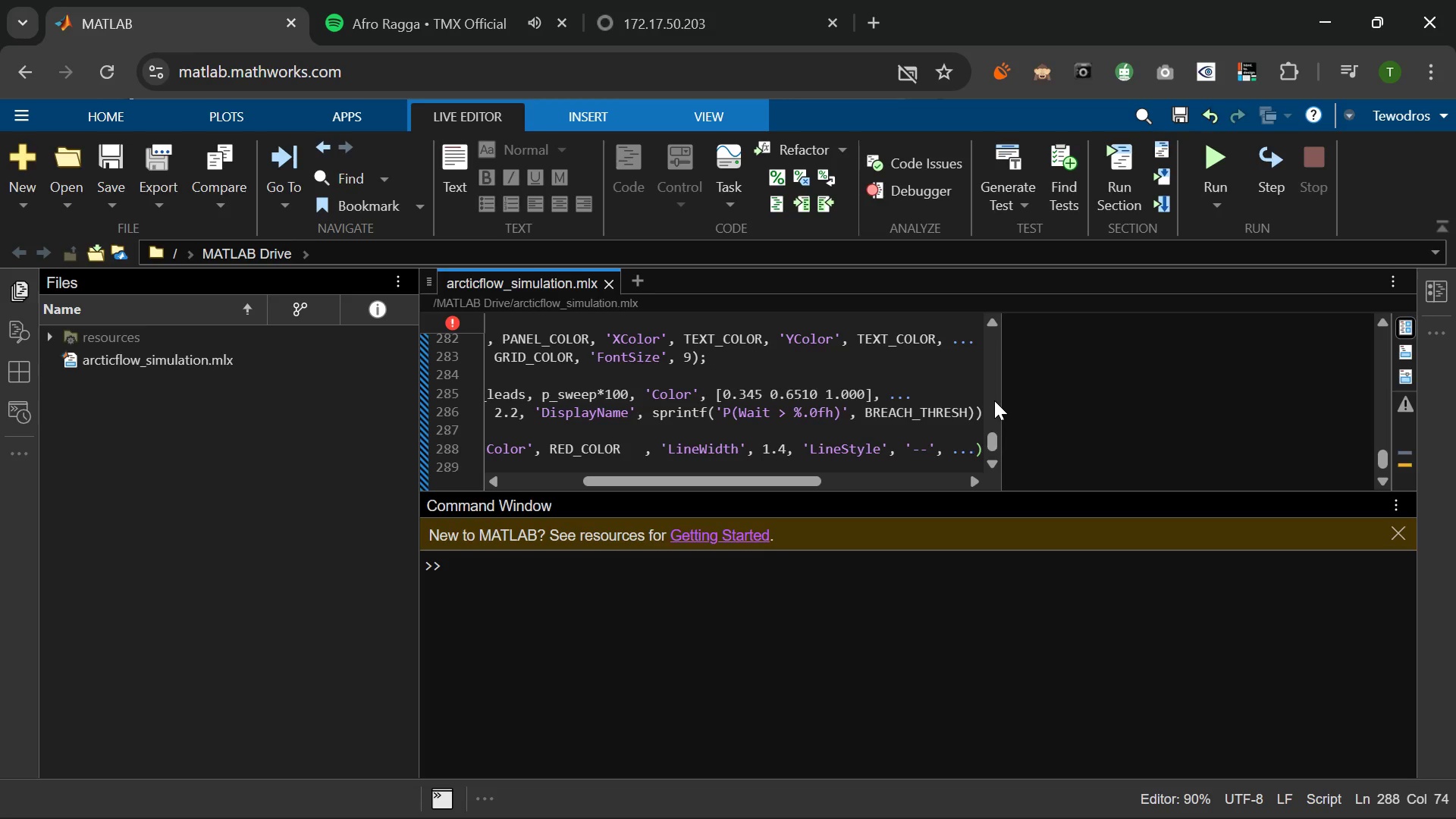 
key(Enter)
 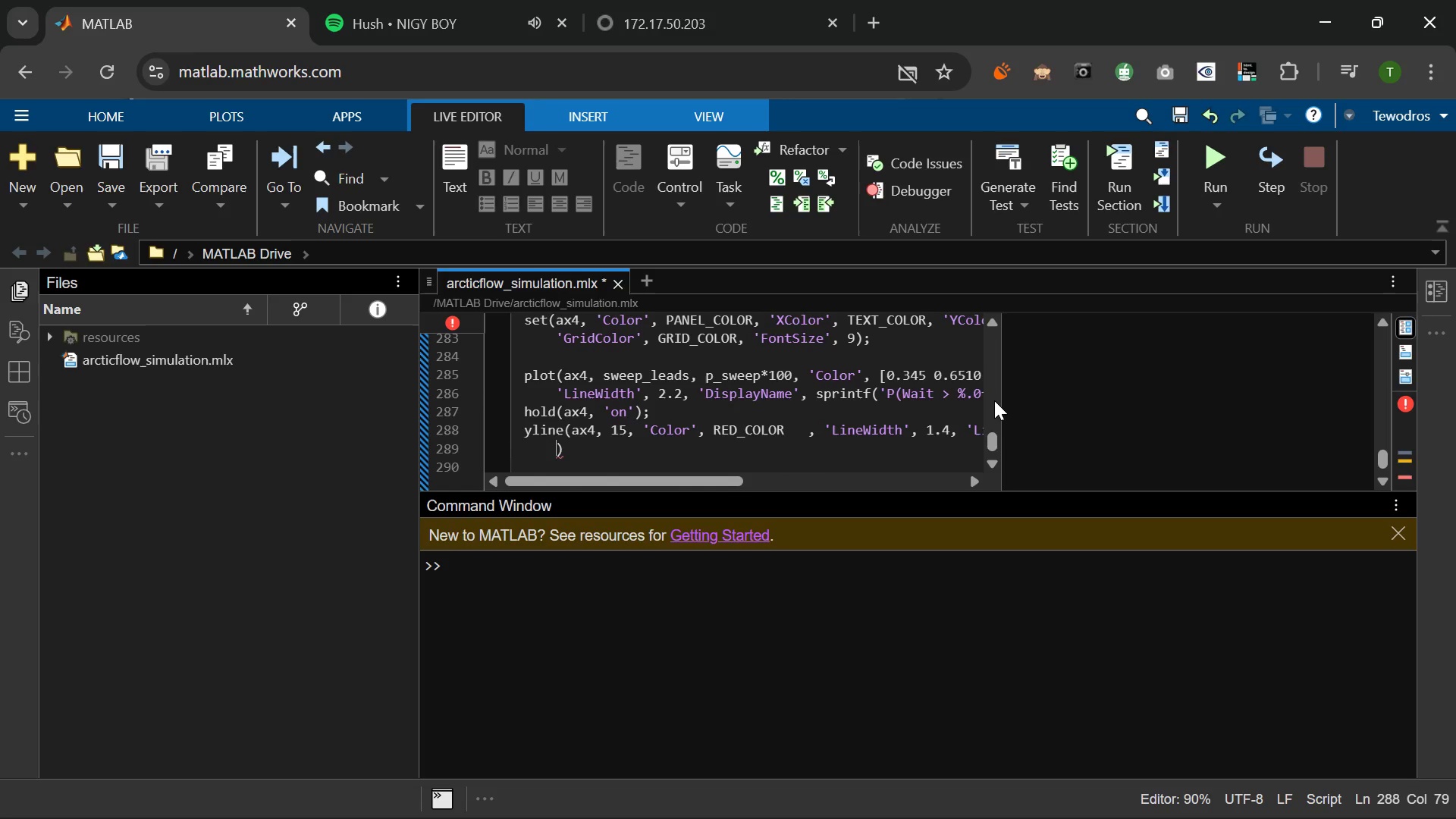 
wait(22.08)
 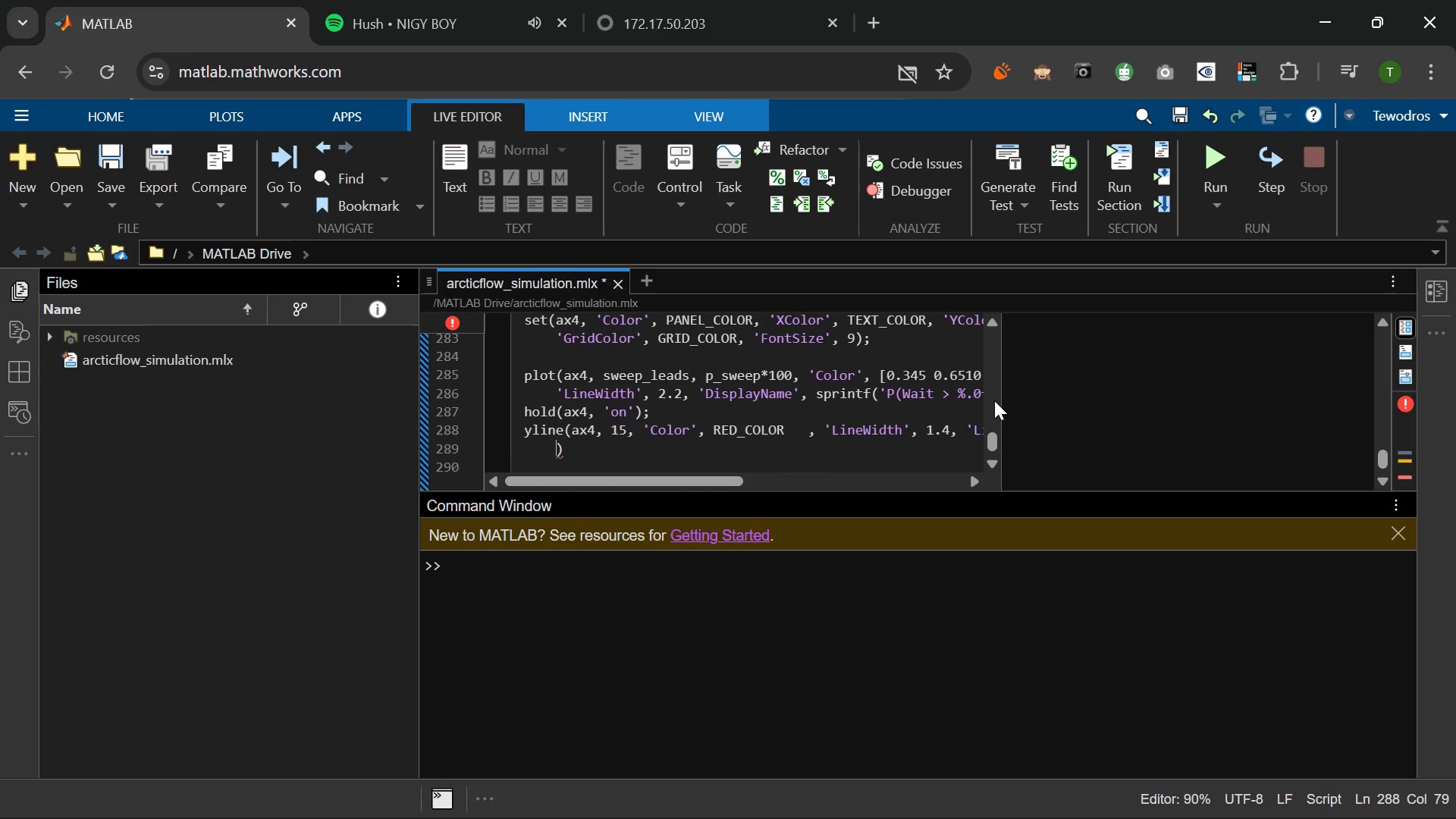 
type('d)
key(Backspace)
type(DisplayName)
 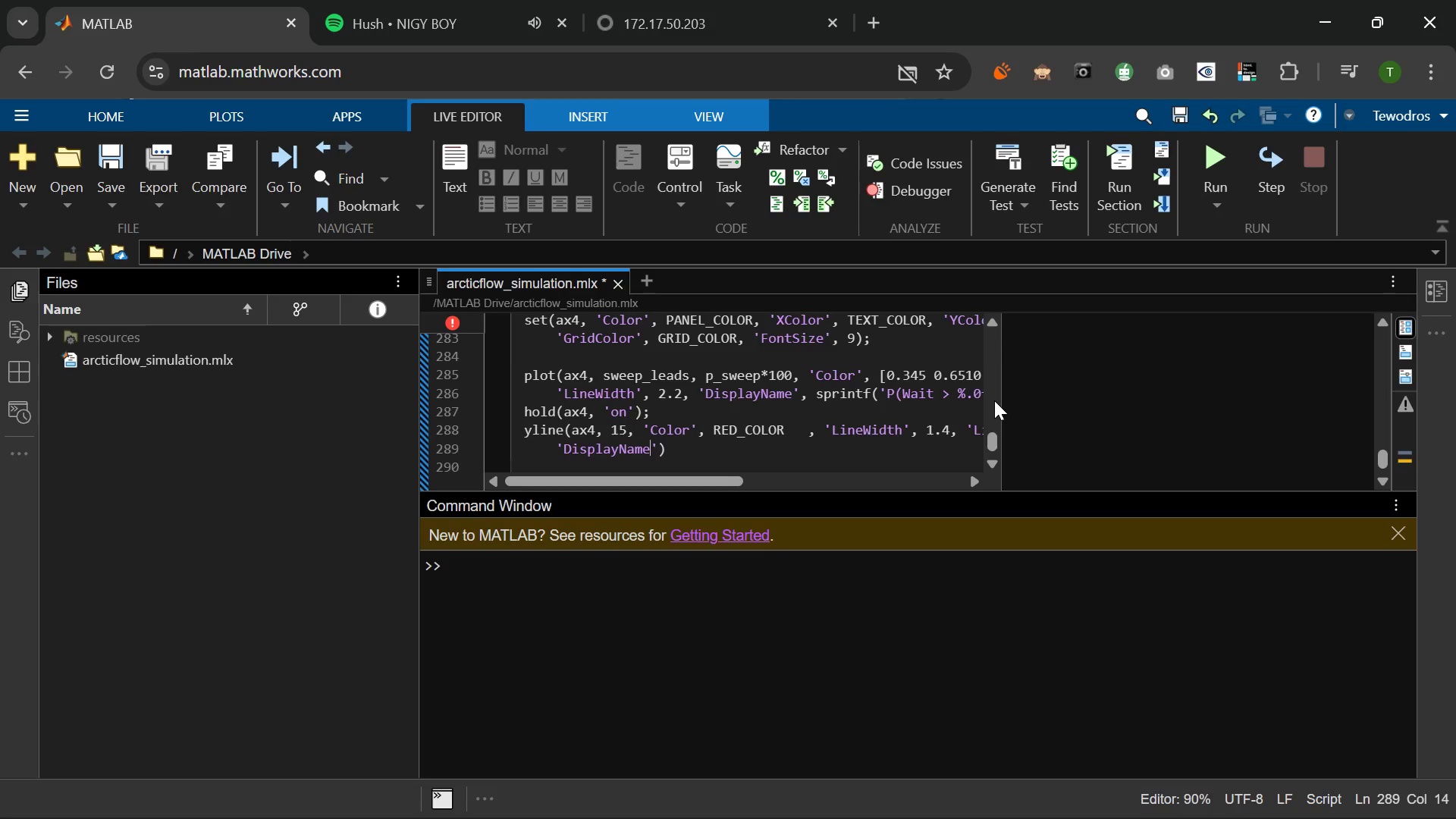 
key(ArrowRight)
 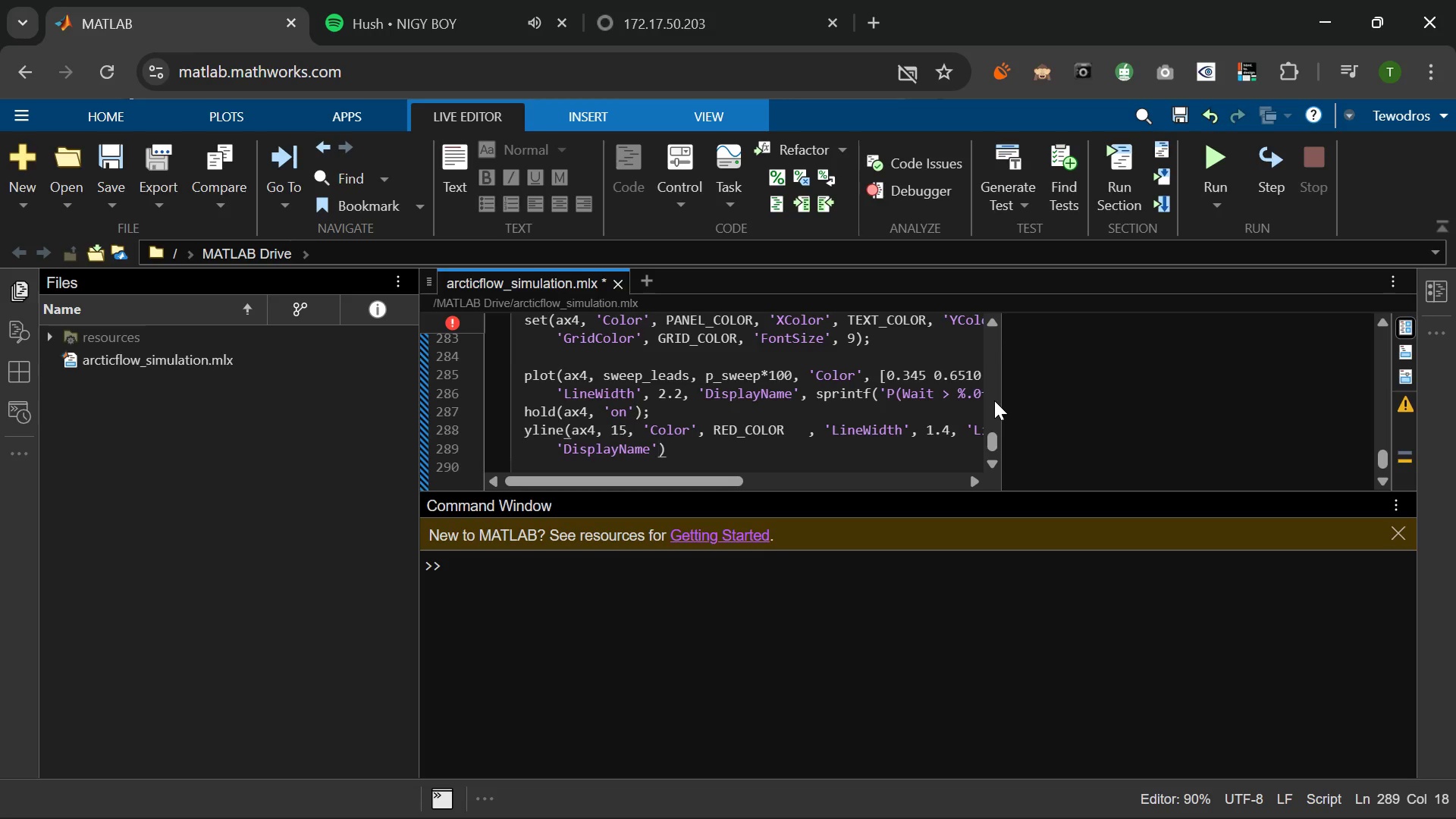 
type(, '2)
key(Backspace)
type(15% Brec)
key(Backspace)
type(ach Limit)
 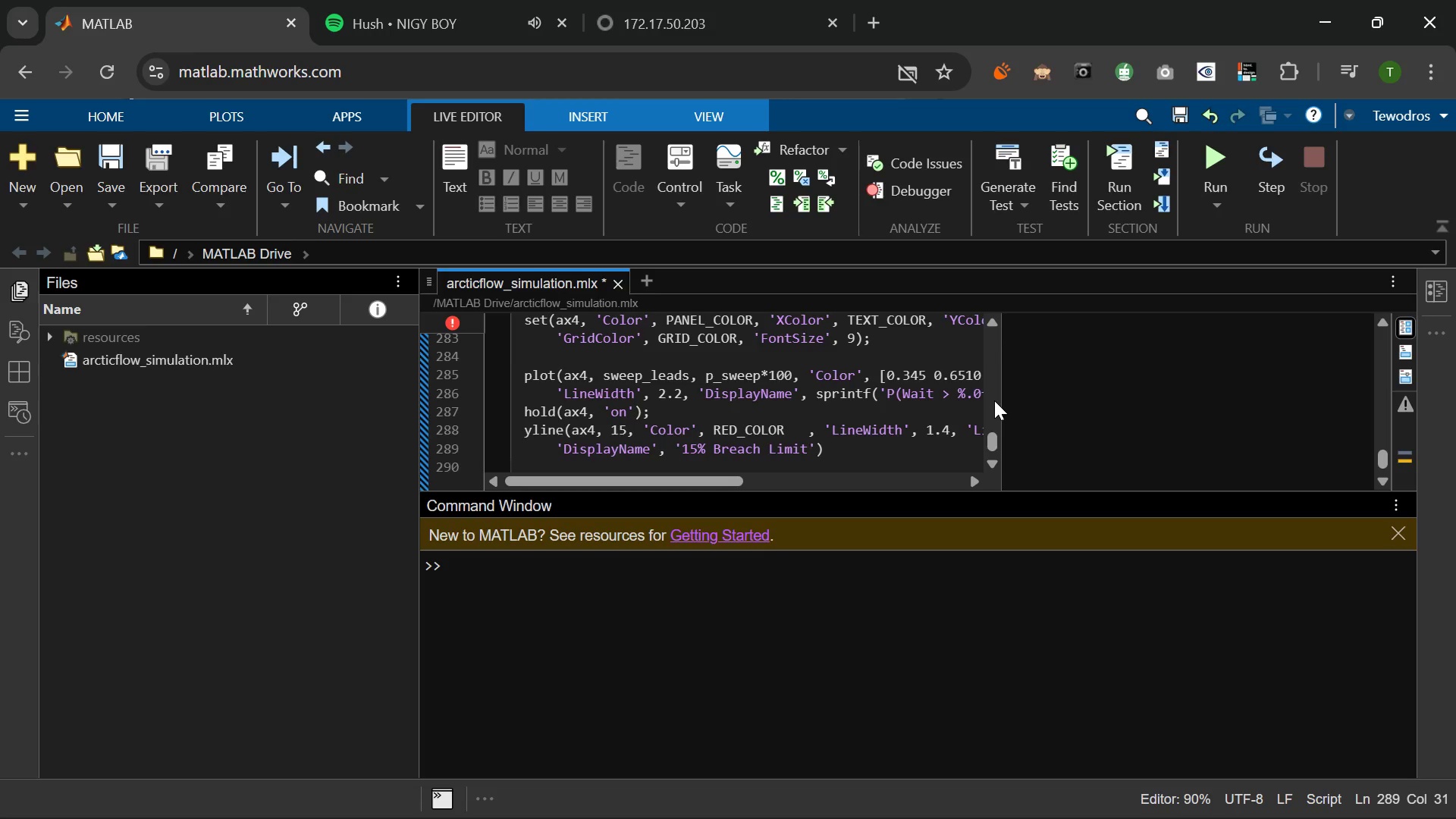 
key(ArrowRight)
 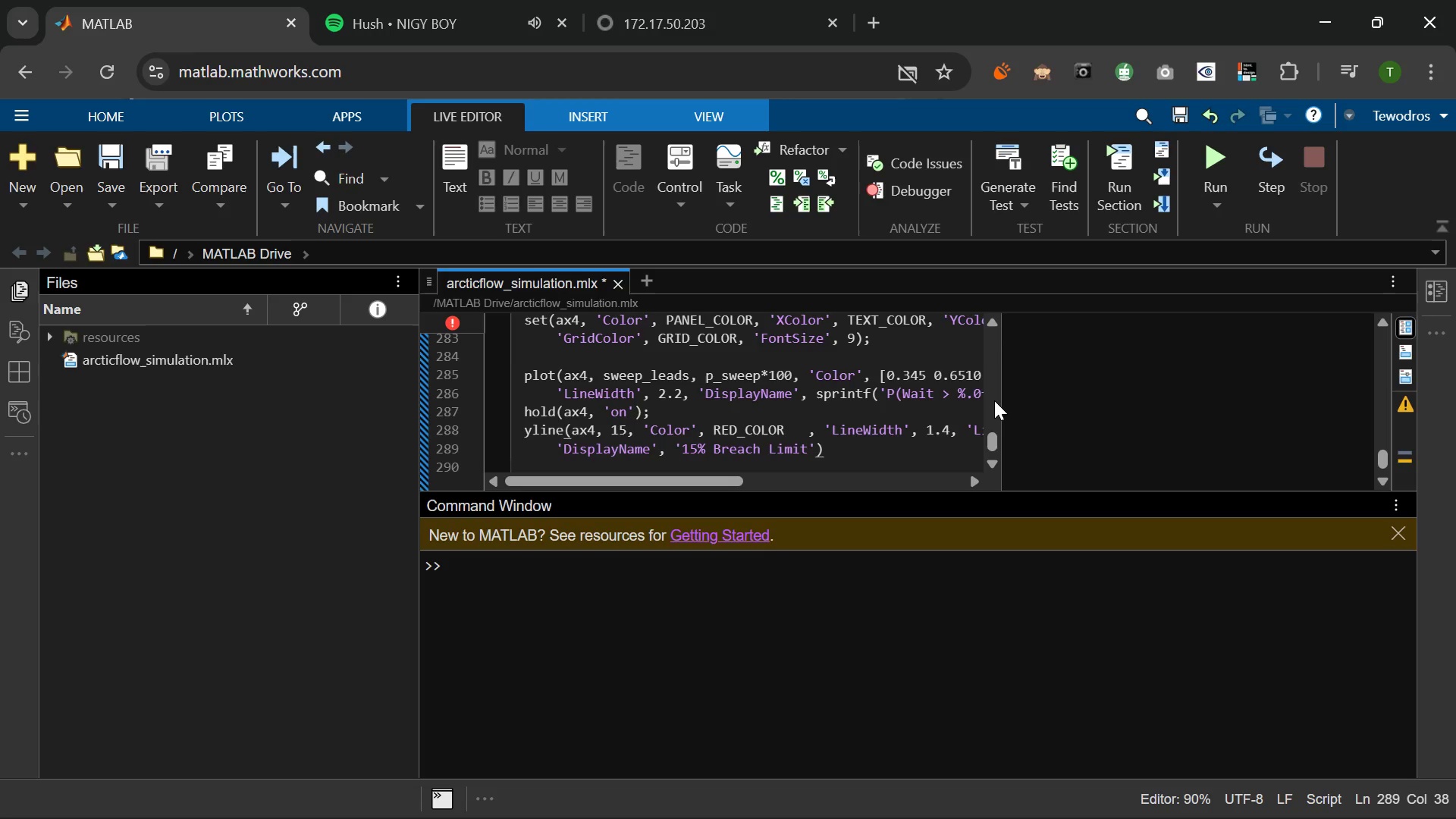 
key(ArrowRight)
 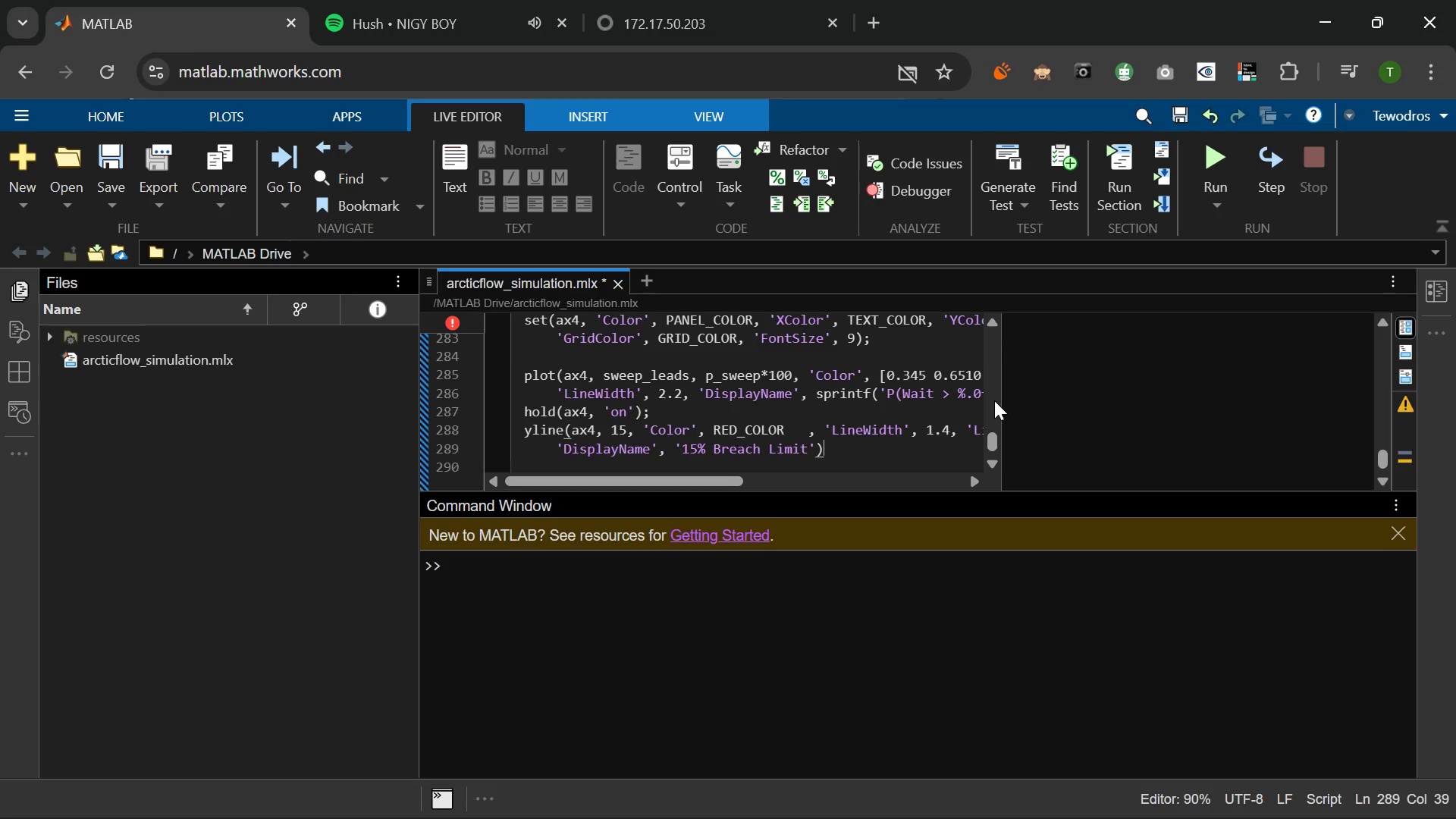 
key(Semicolon)
 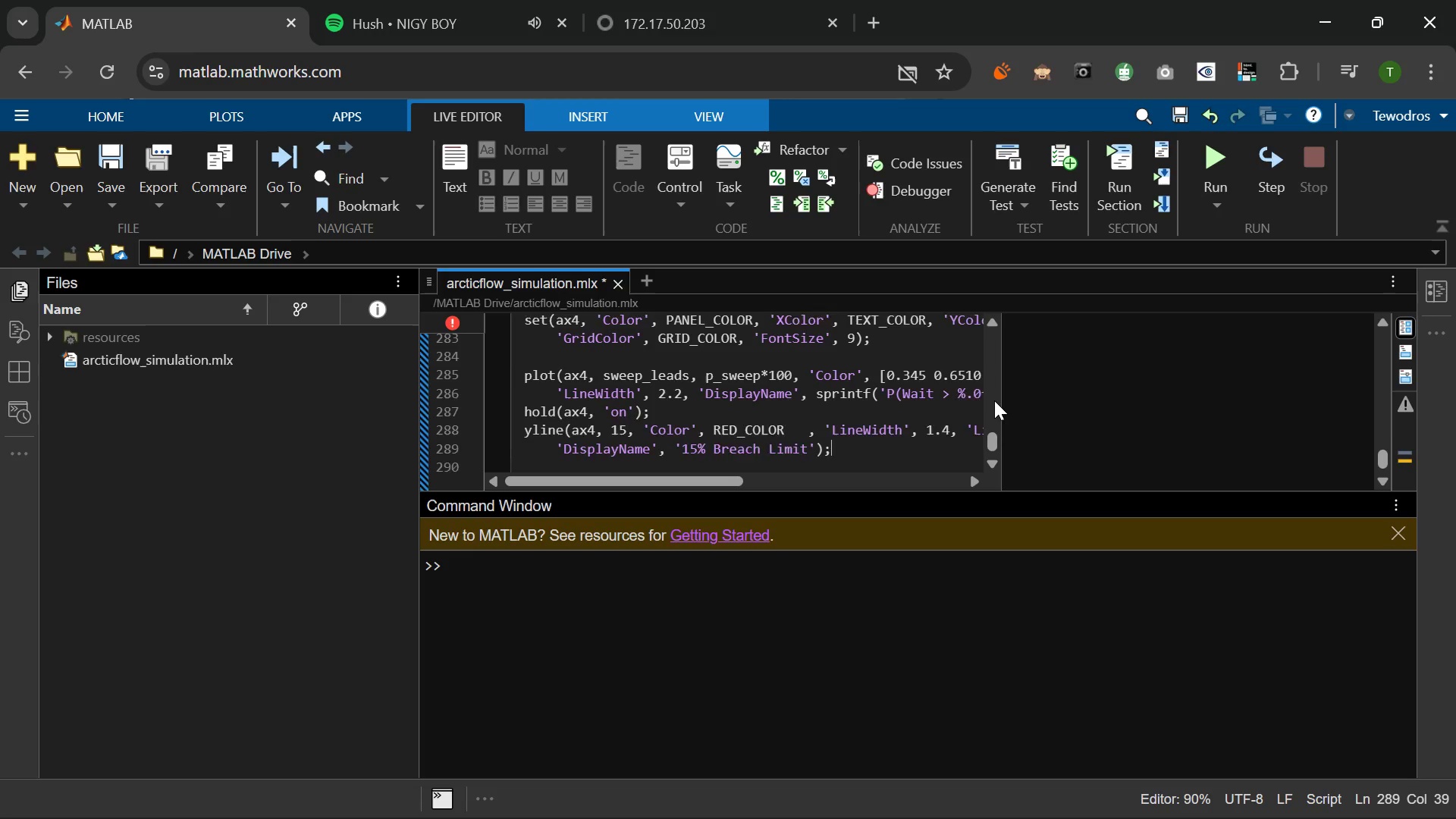 
key(Enter)
 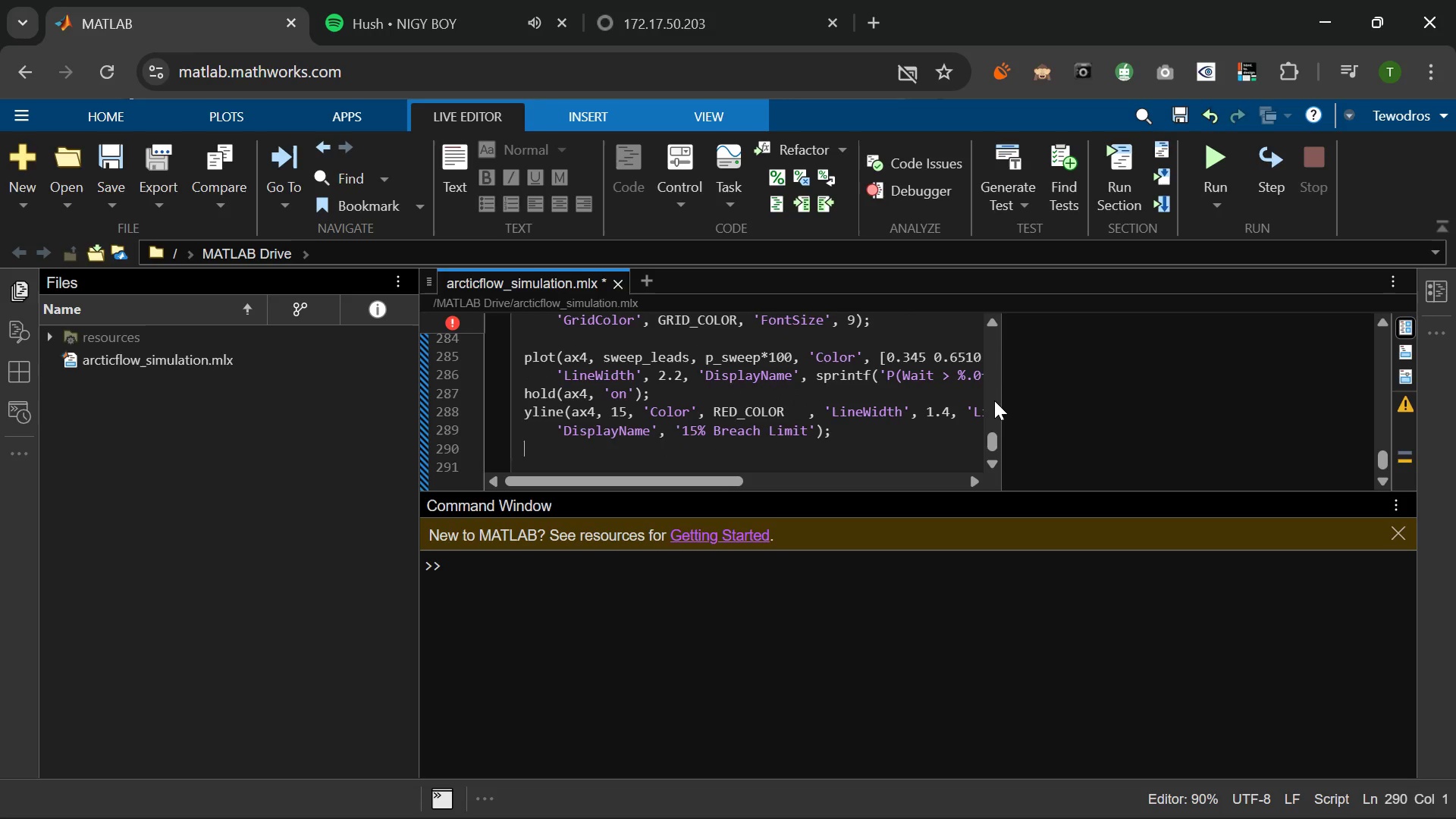 
type(xline(ax4, breacch)
key(Backspace)
key(Backspace)
type(h_point, 'Color, [0.824 0.600 0.133)
 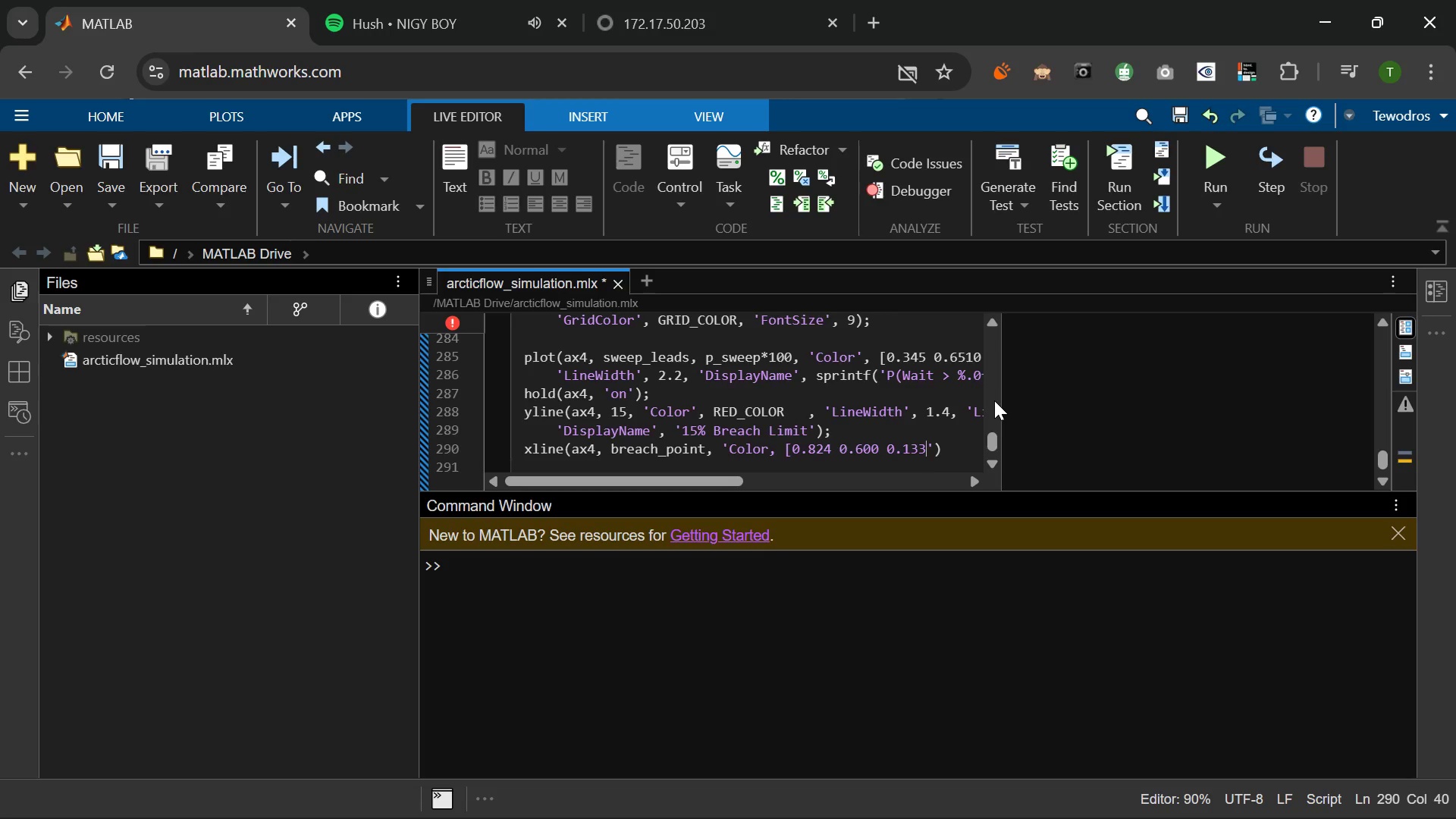 
key(BracketRight)
 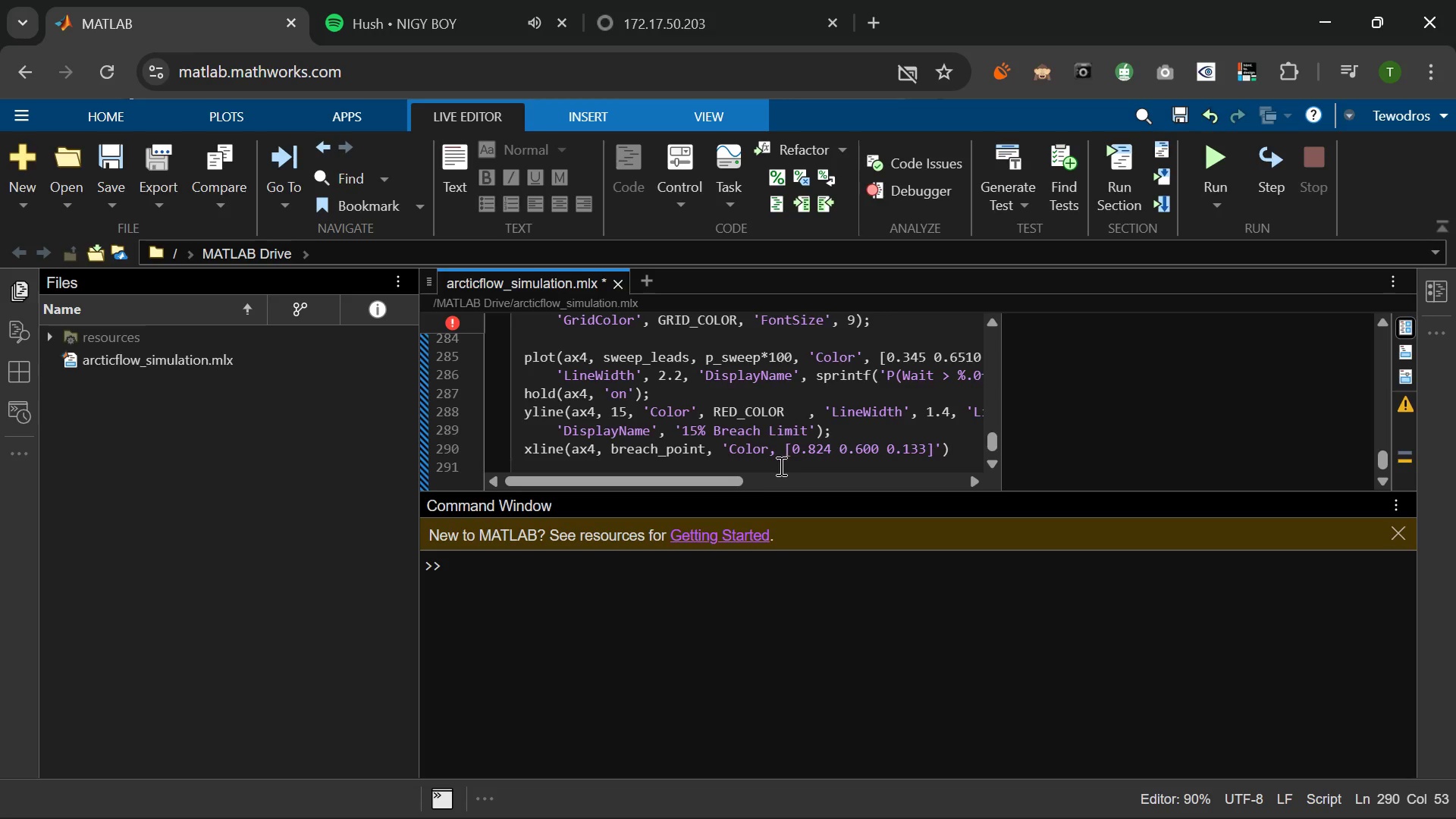 
left_click([767, 451])
 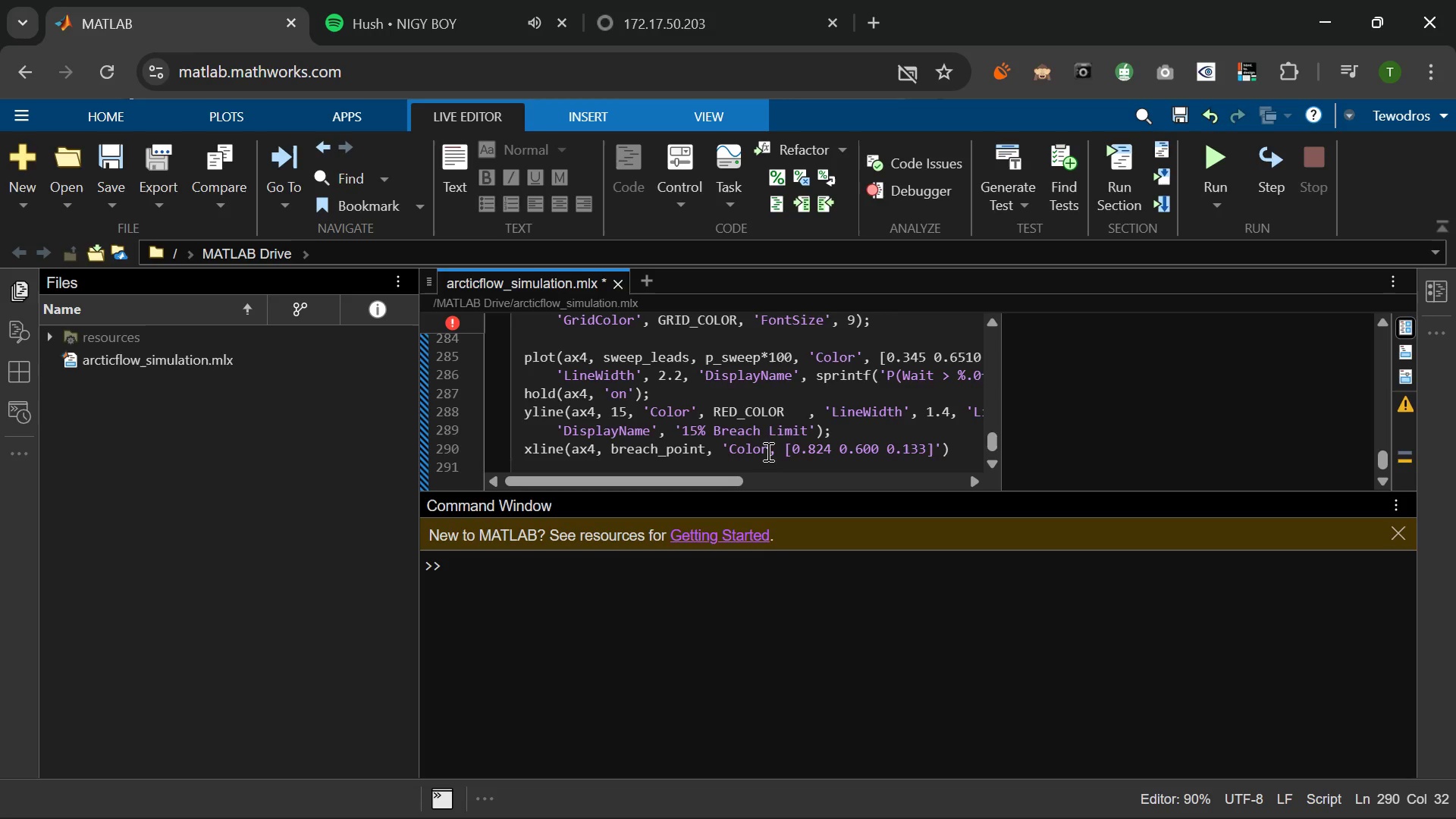 
key(Quote)
 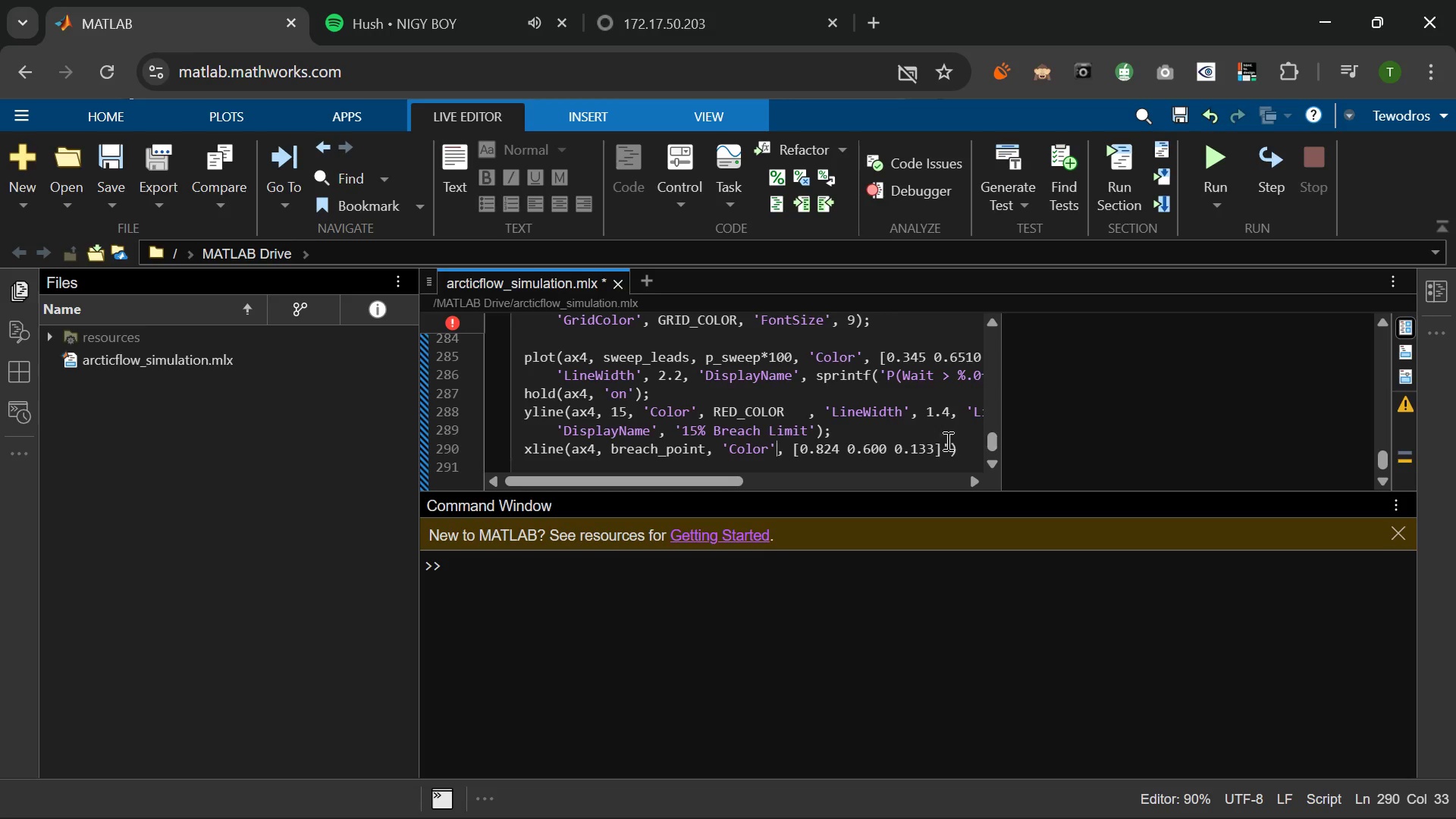 
left_click([949, 441])
 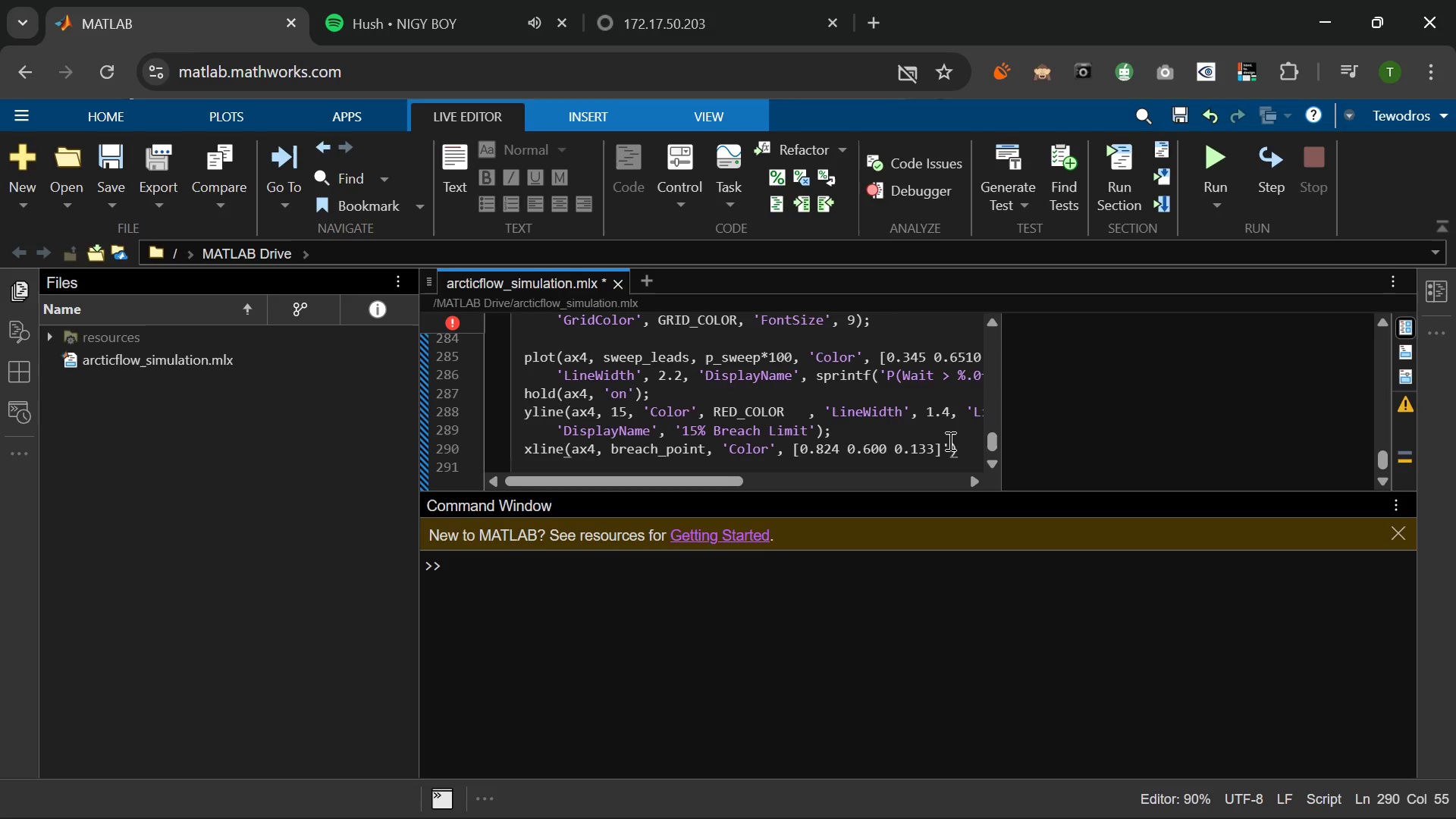 
key(Backspace)
type(, 'LineWig)
key(Backspace)
type(dth)
 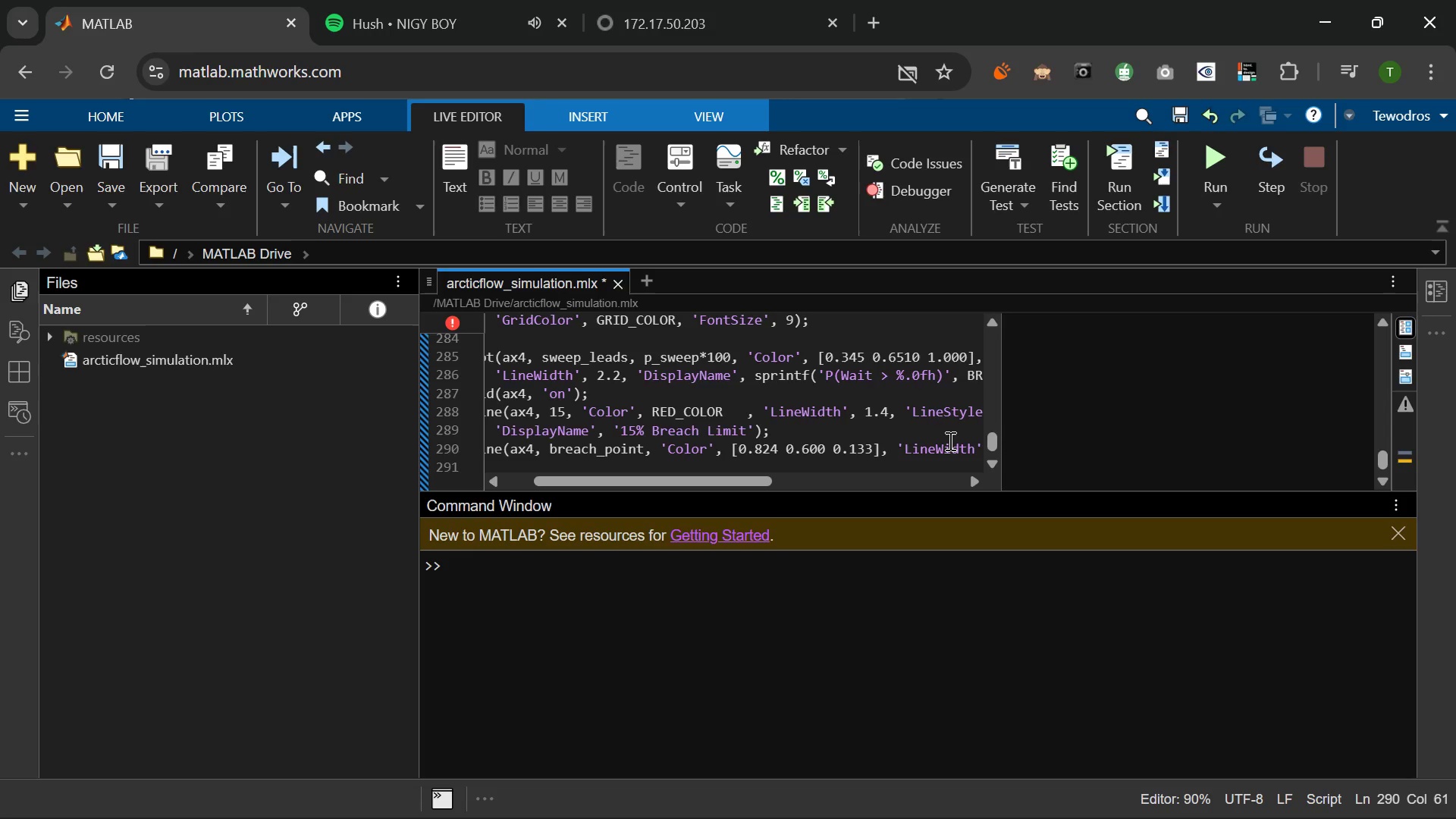 
wait(9.11)
 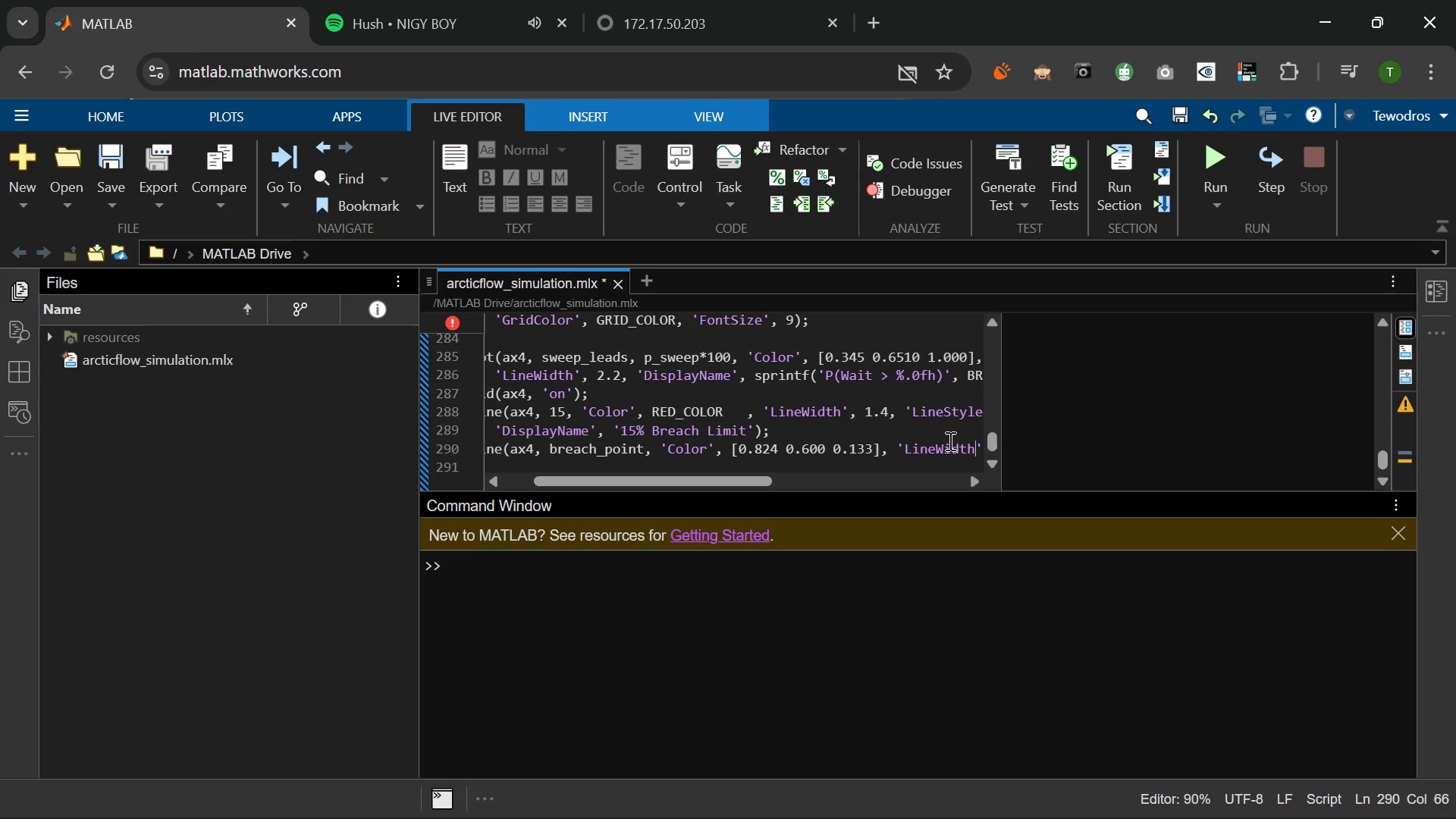 
key(ArrowRight)
 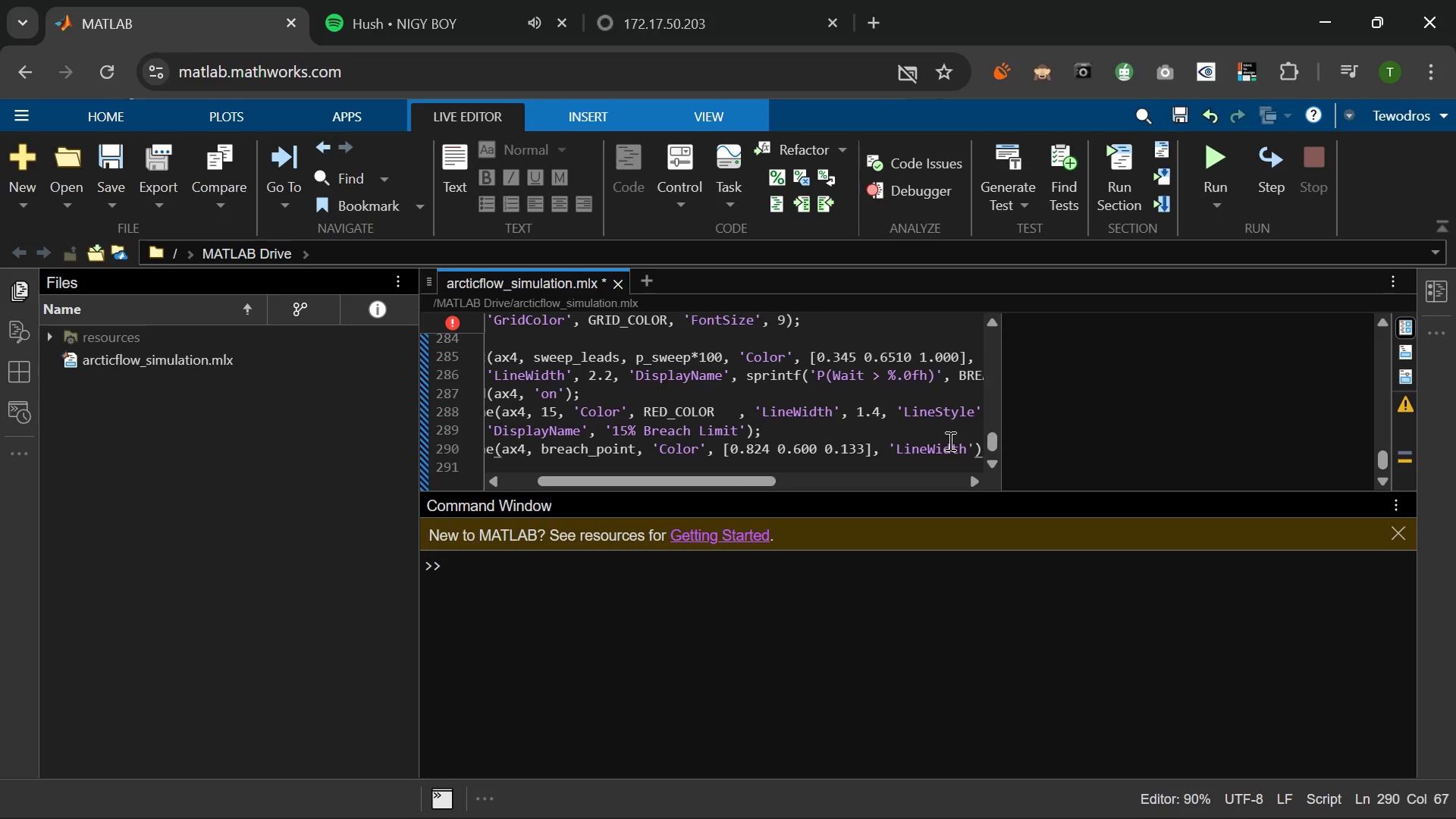 
key(Comma)
 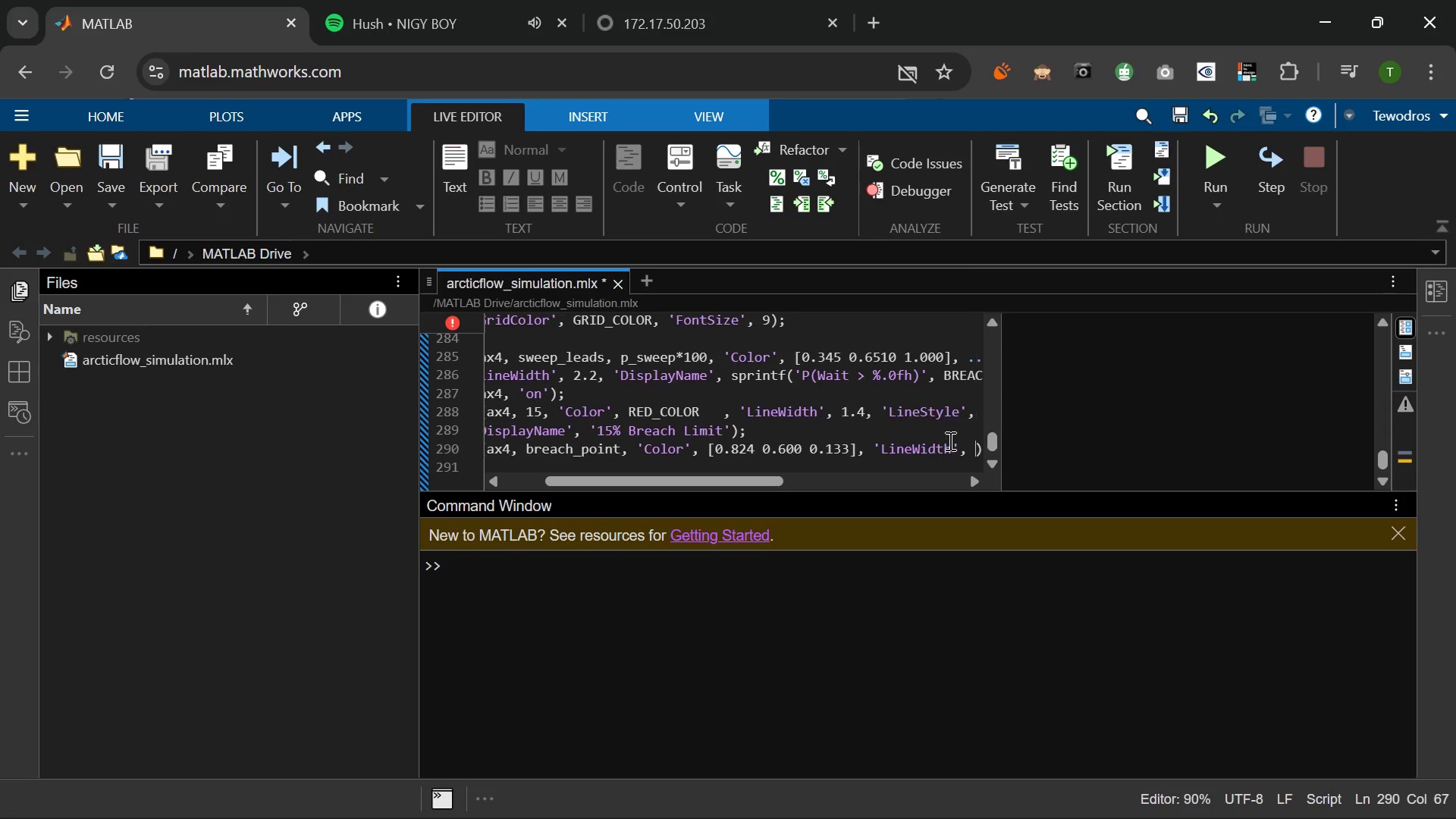 
key(Space)
 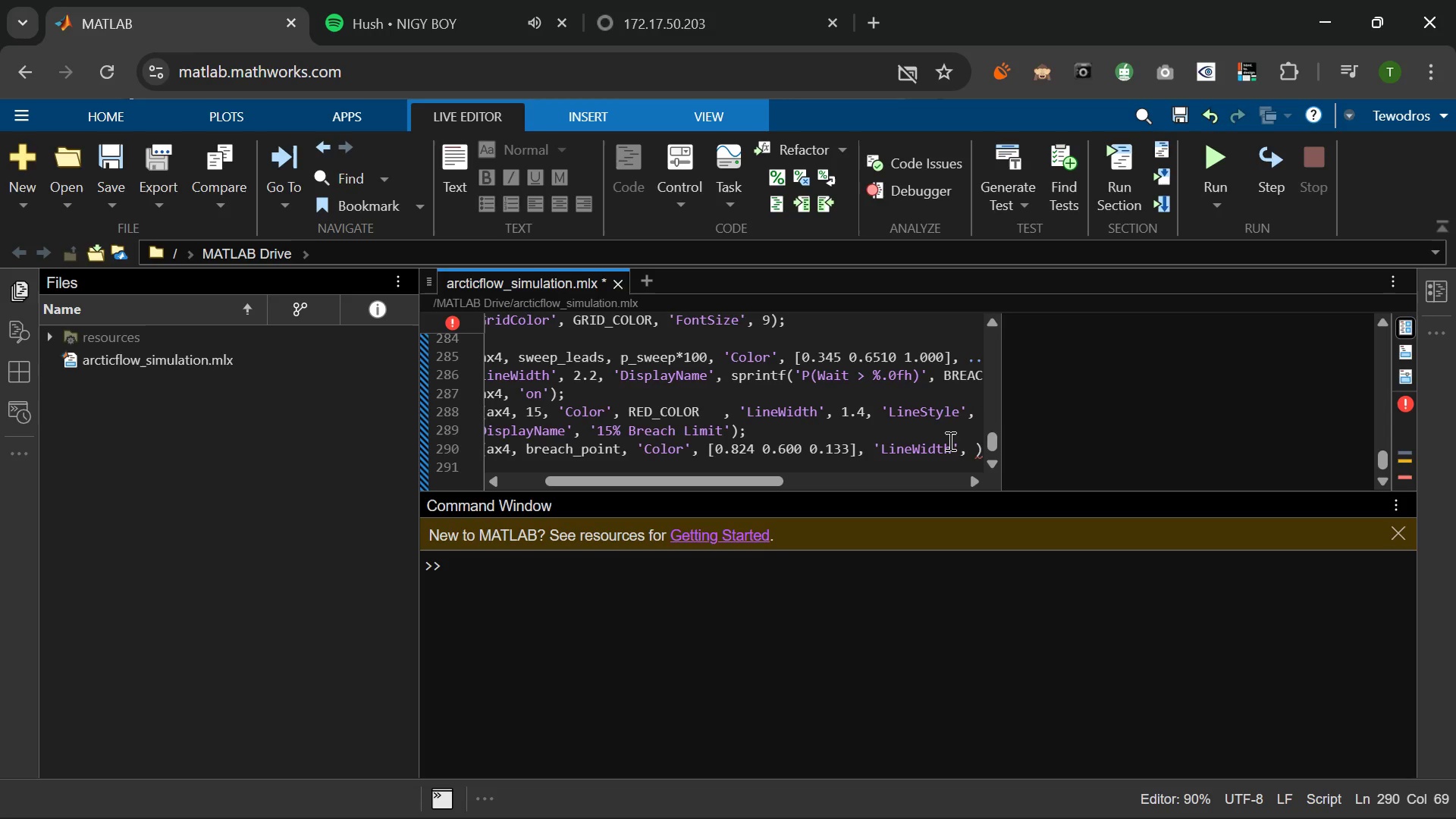 
key(1)
 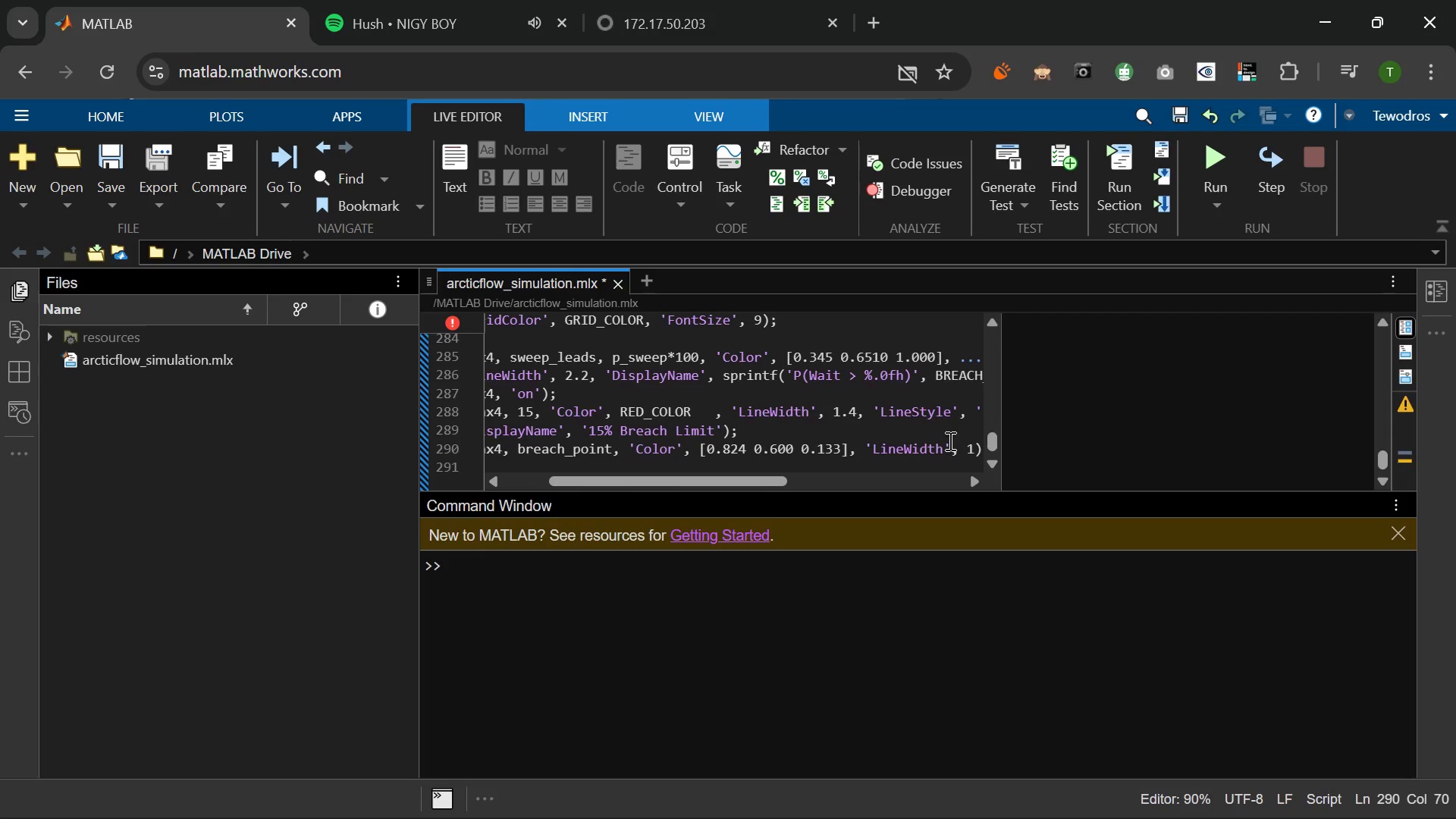 
key(Period)
 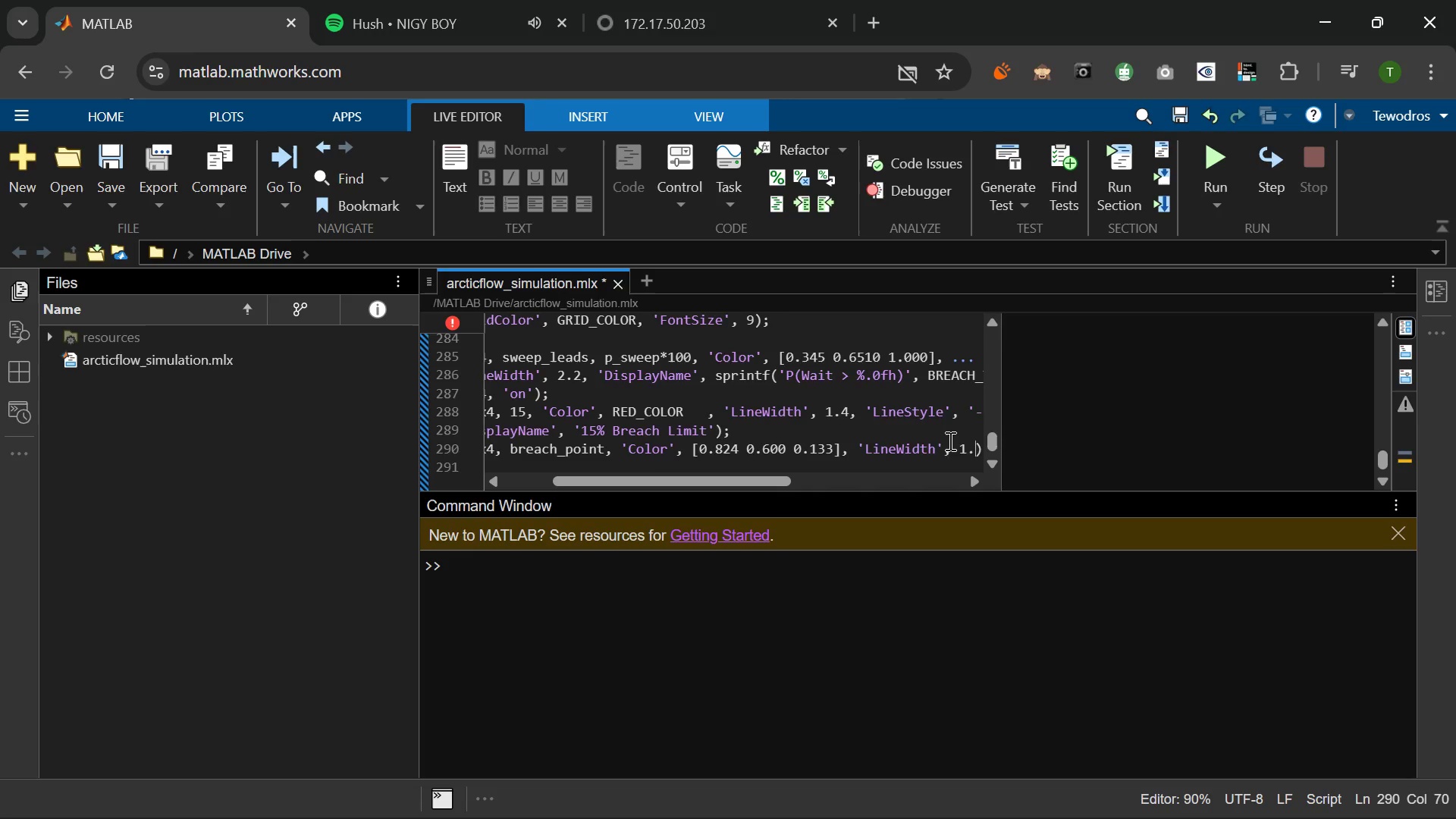 
key(6)
 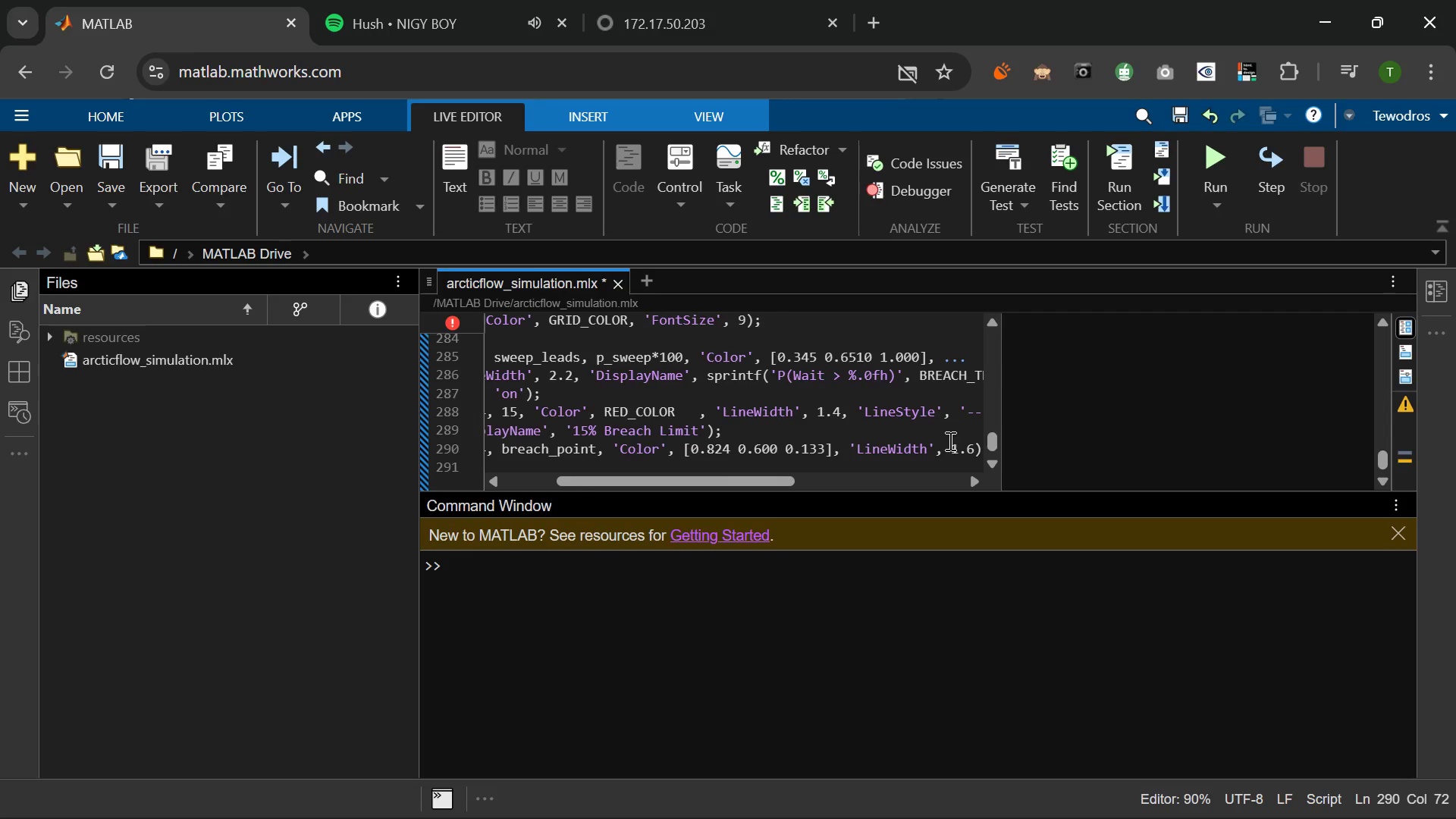 
key(Comma)
 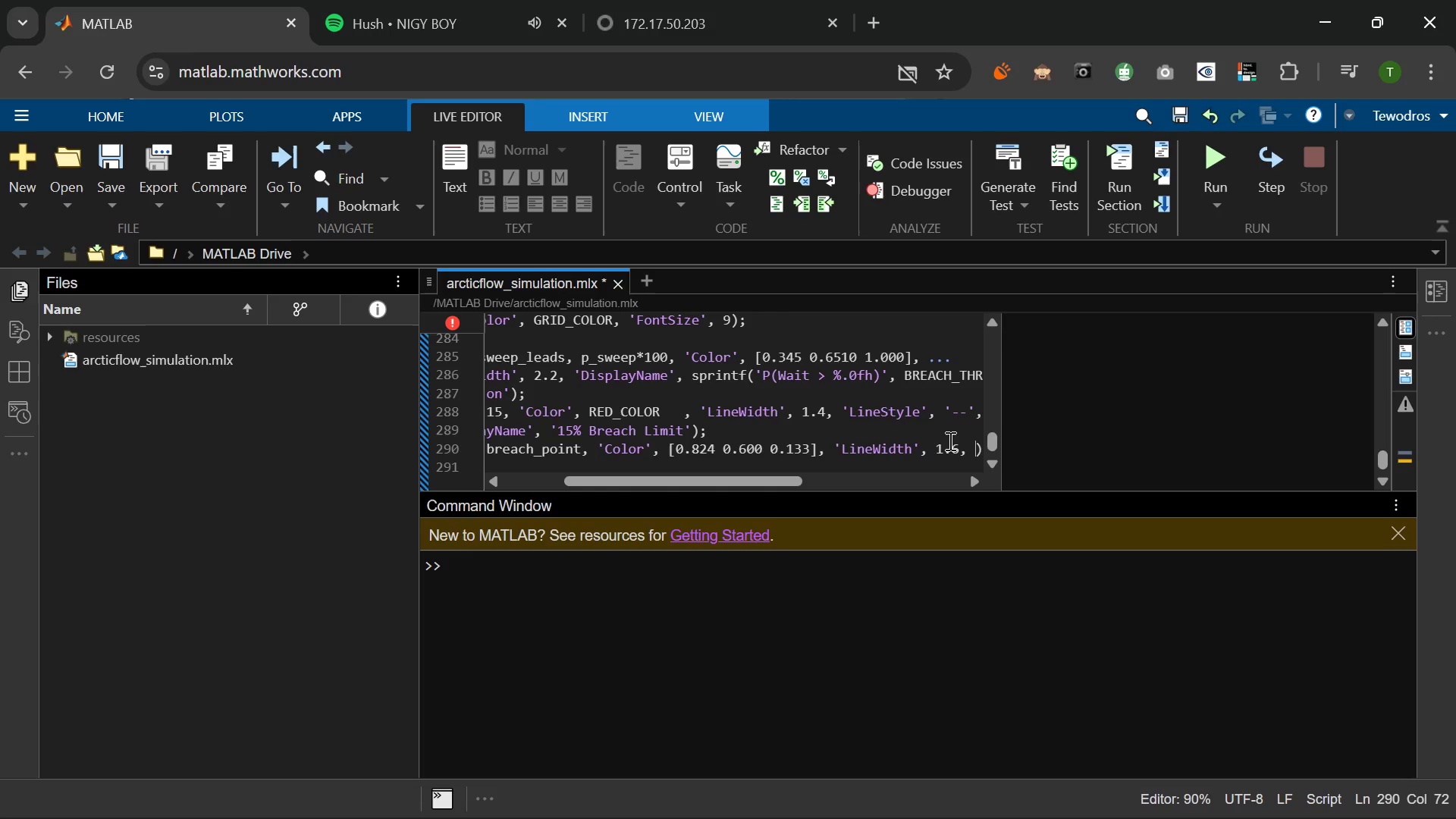 
key(Space)
 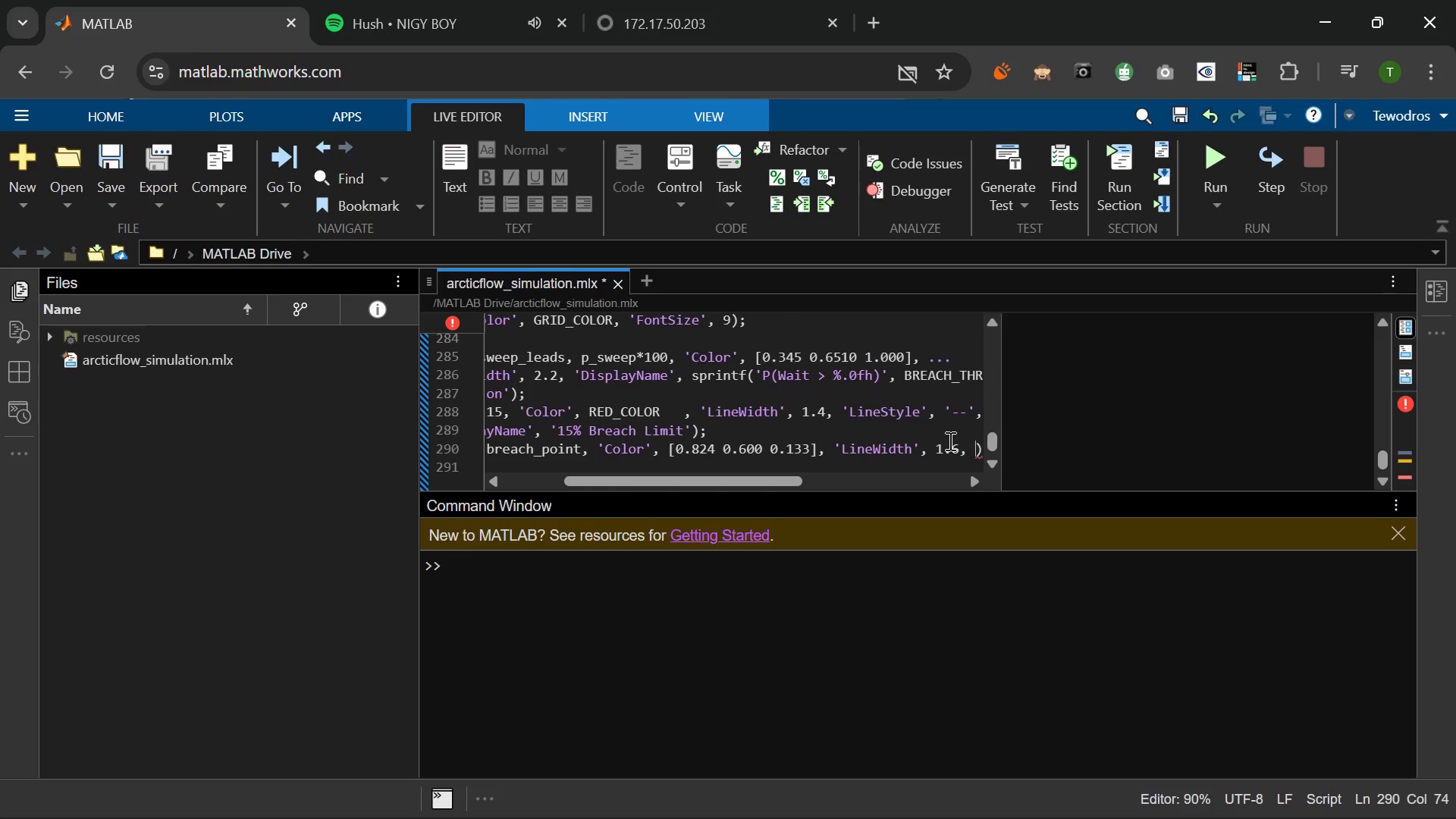 
key(Period)
 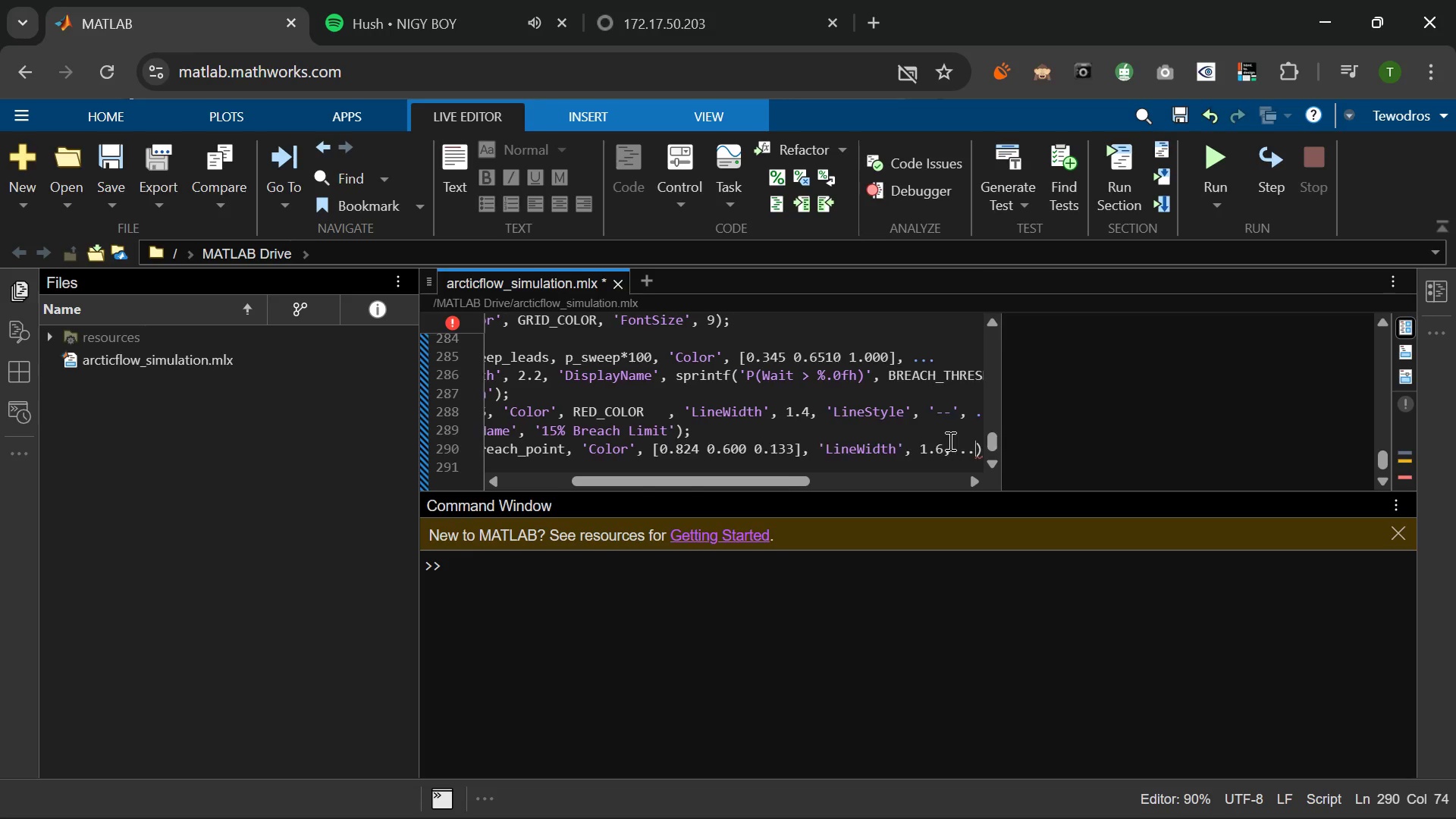 
key(Period)
 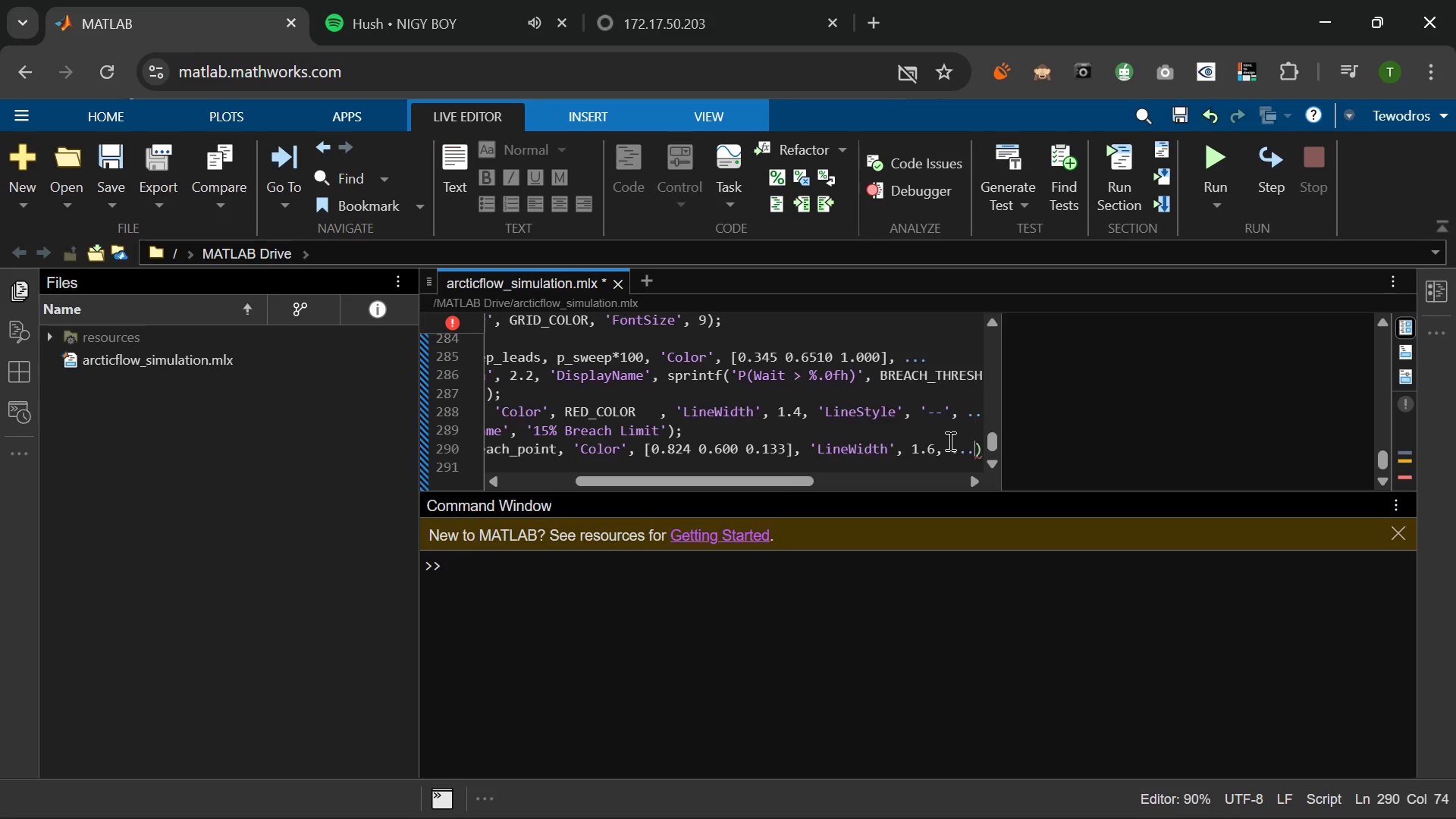 
key(Period)
 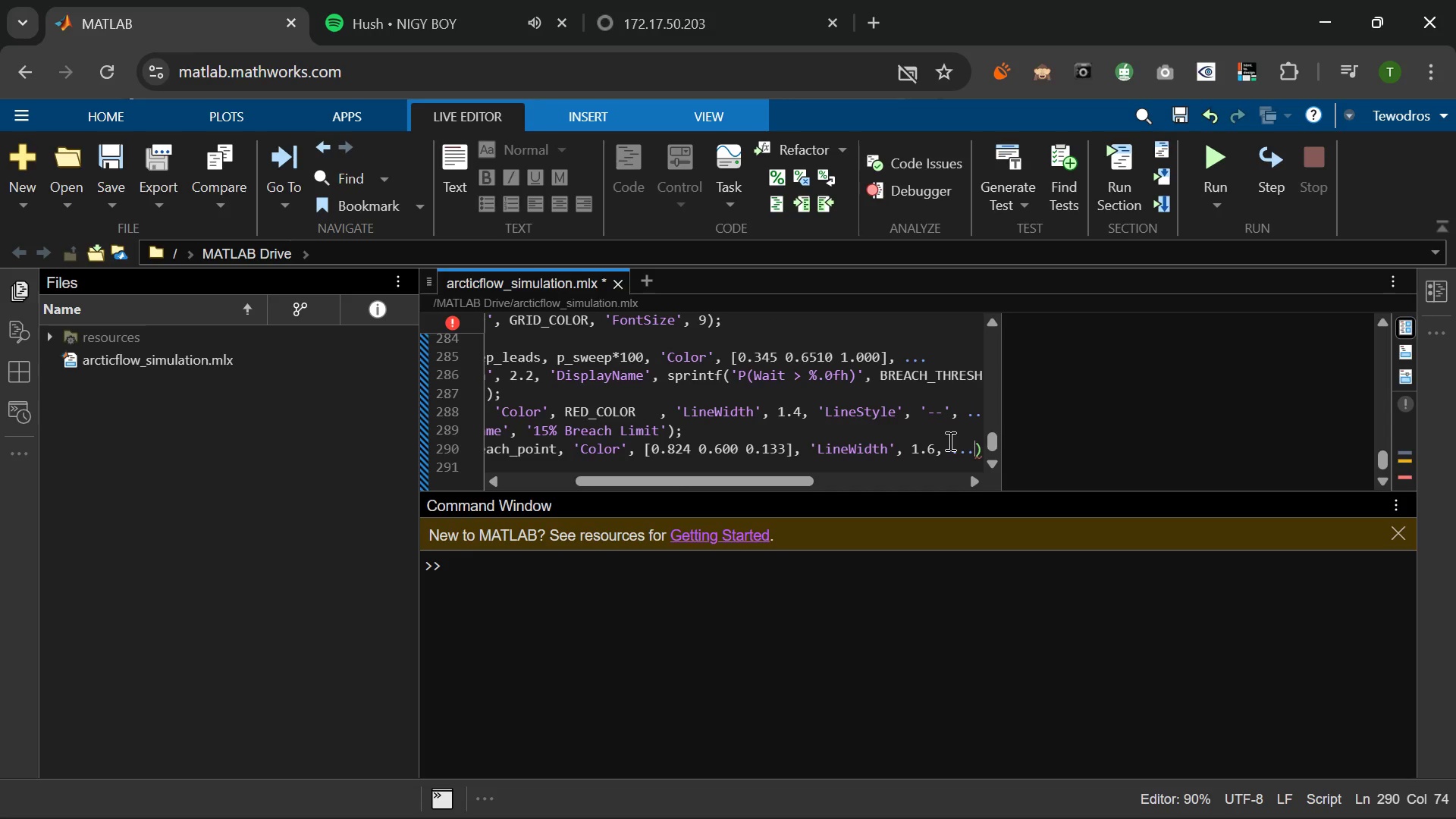 
key(Enter)
 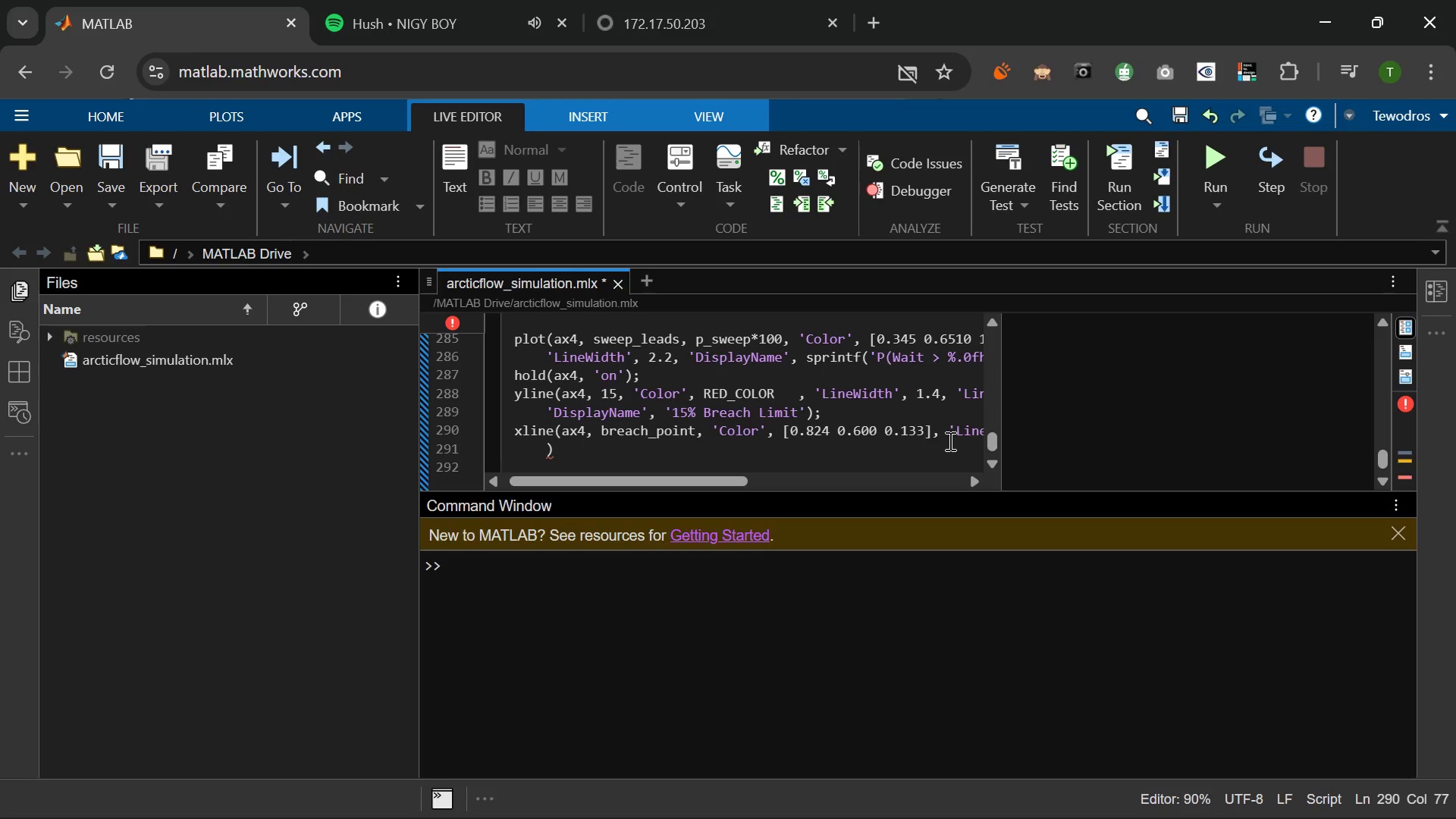 
wait(6.17)
 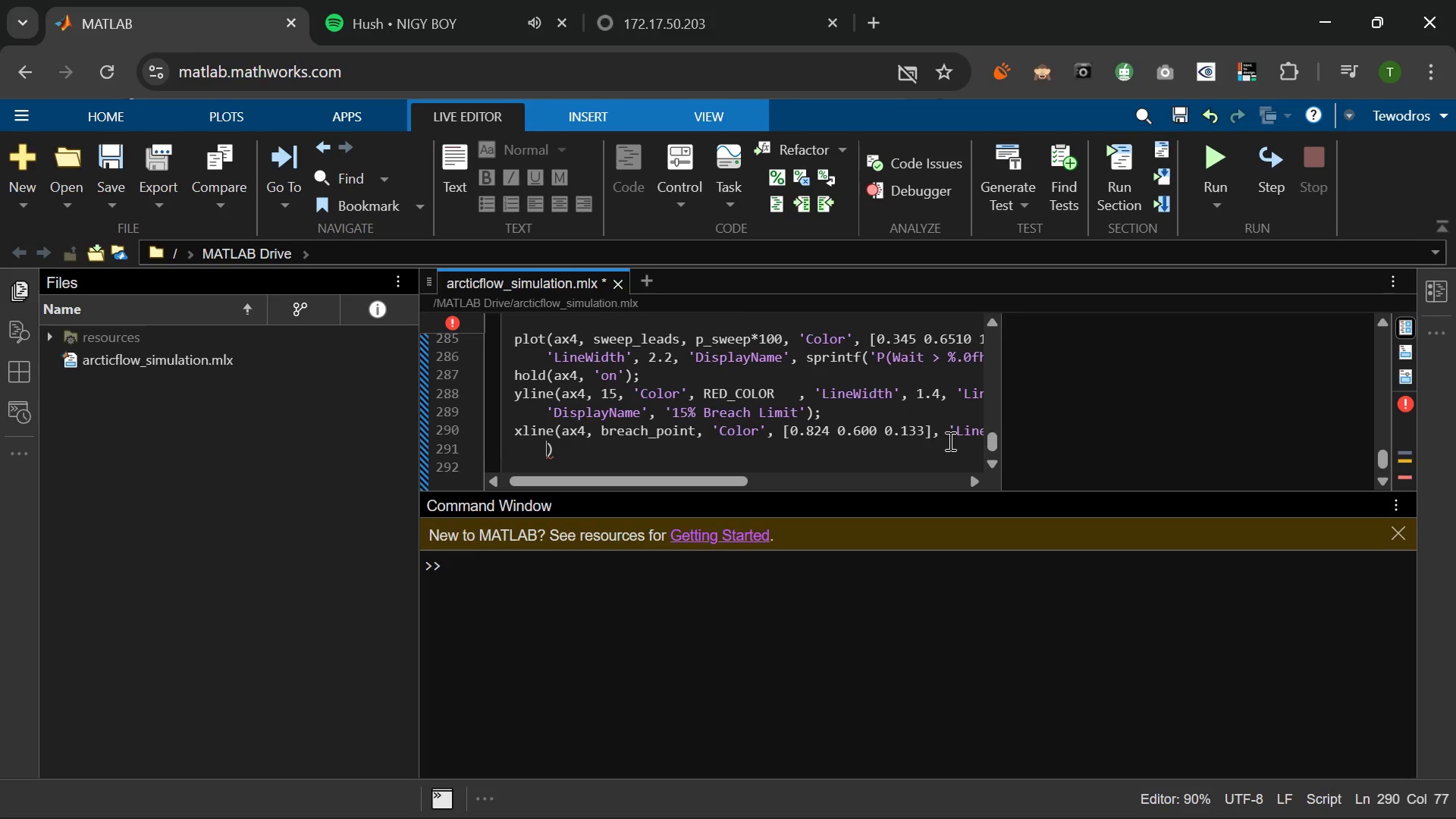 
type('Lines)
 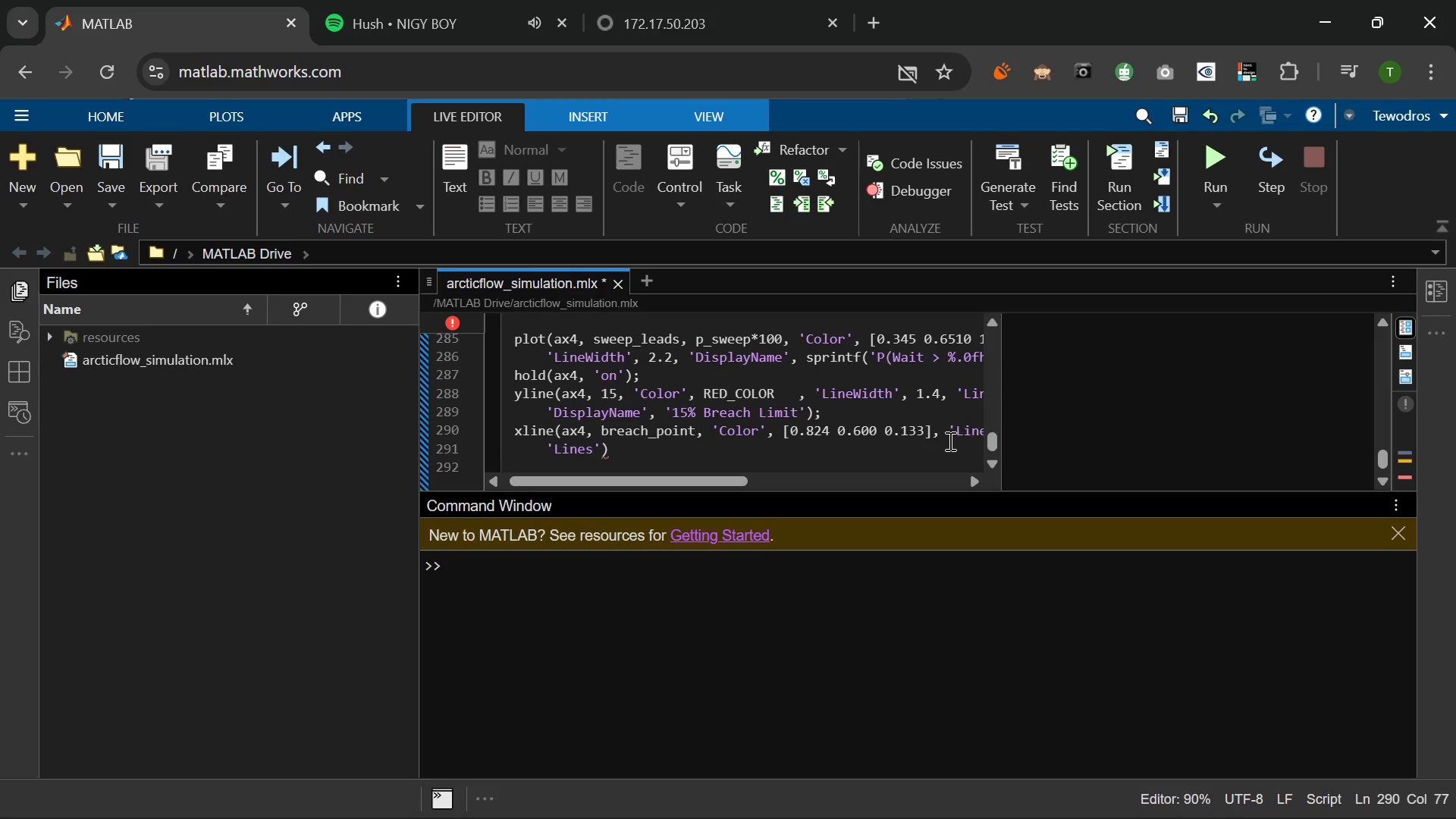 
wait(7.56)
 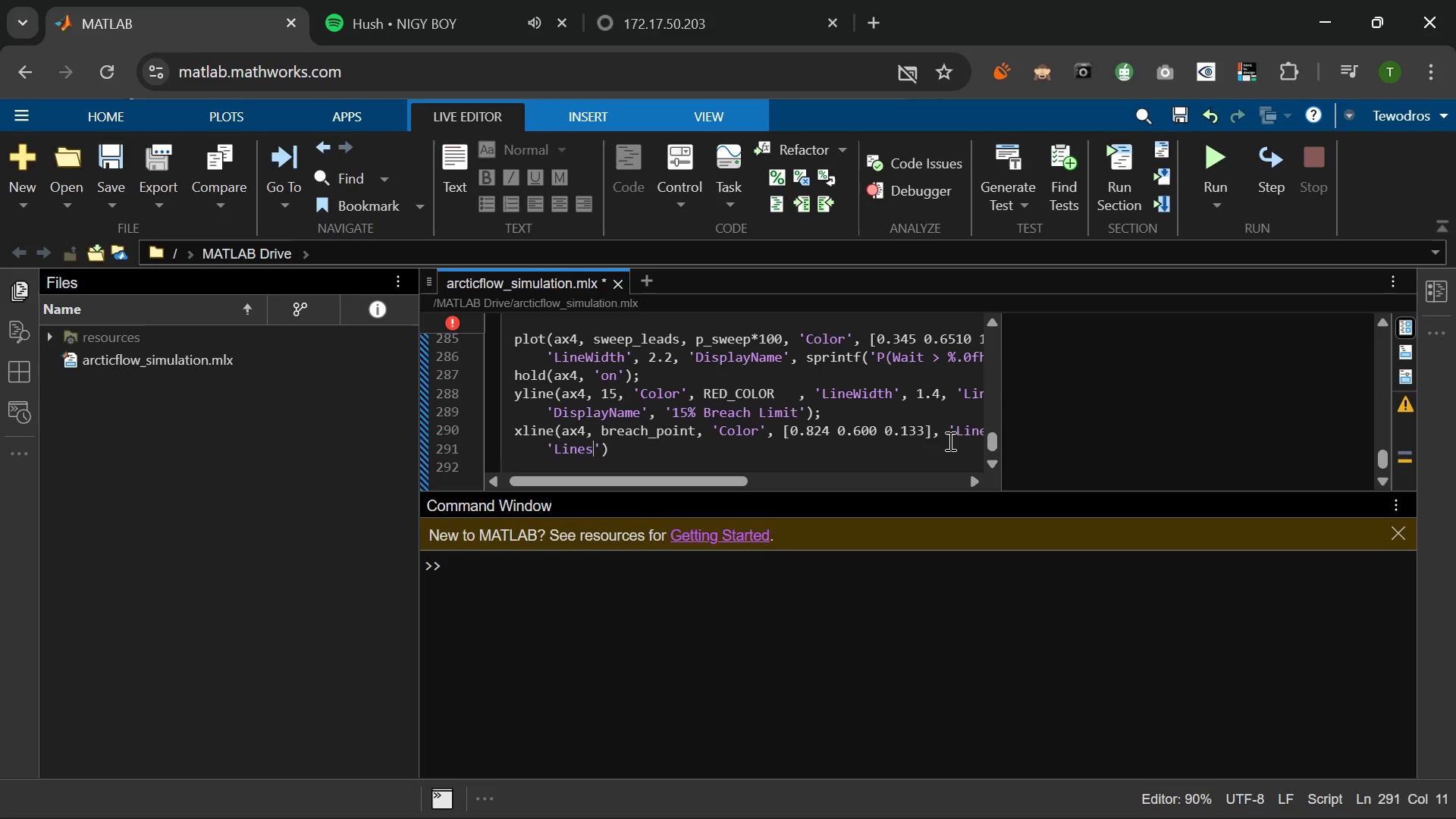 
left_click([635, 446])
 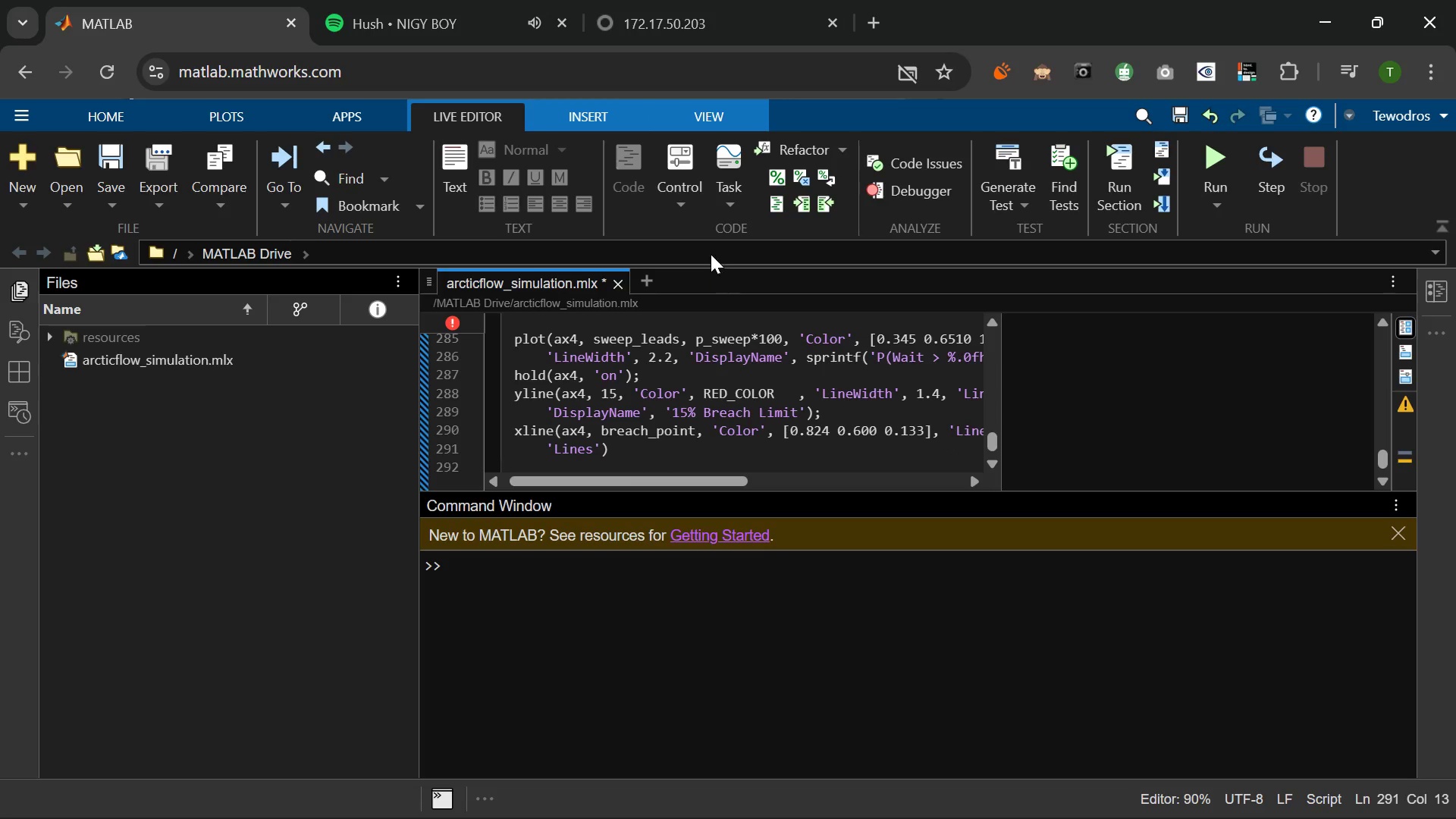 
wait(7.55)
 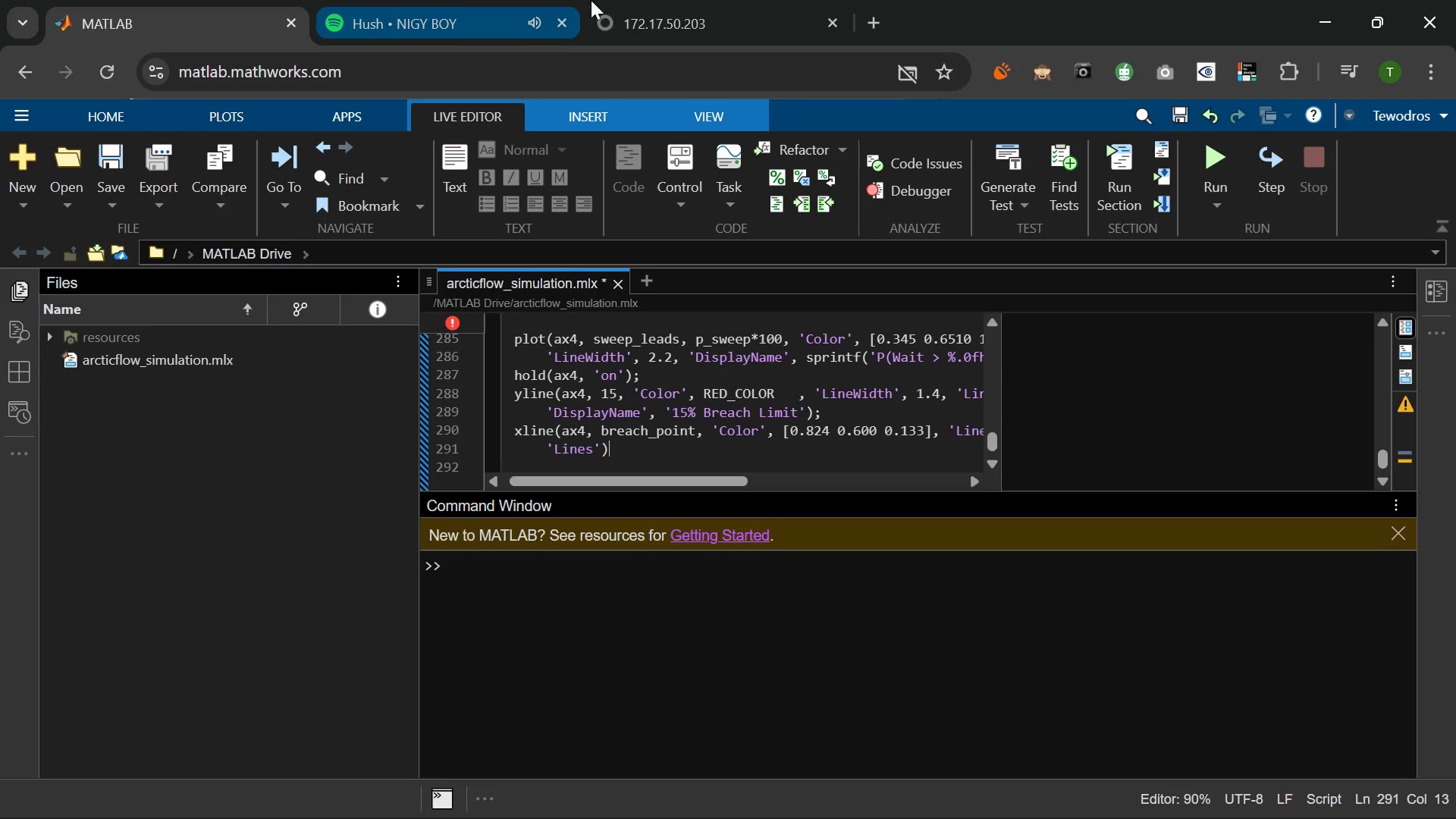 
left_click([1210, 152])
 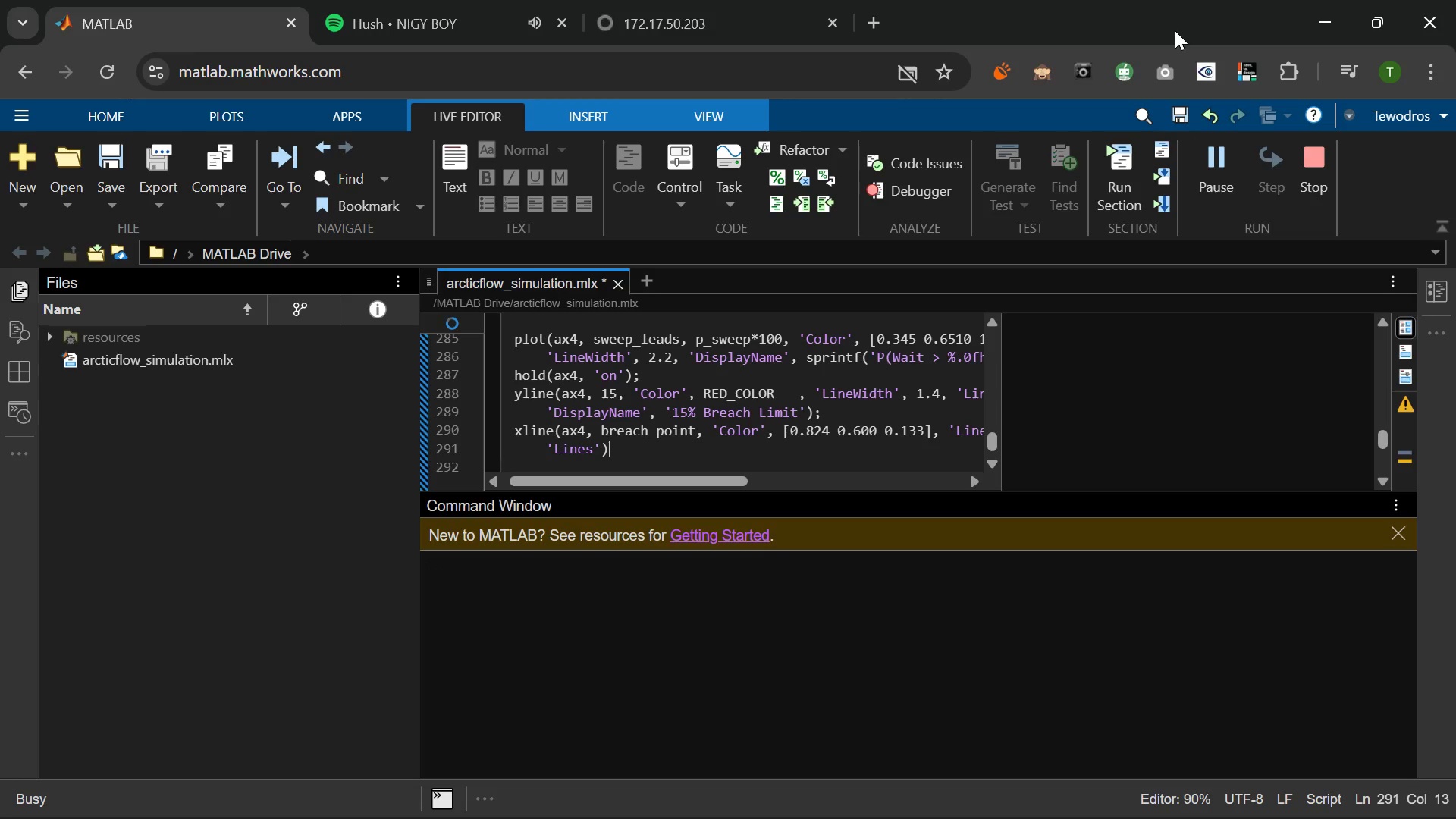 
wait(12.56)
 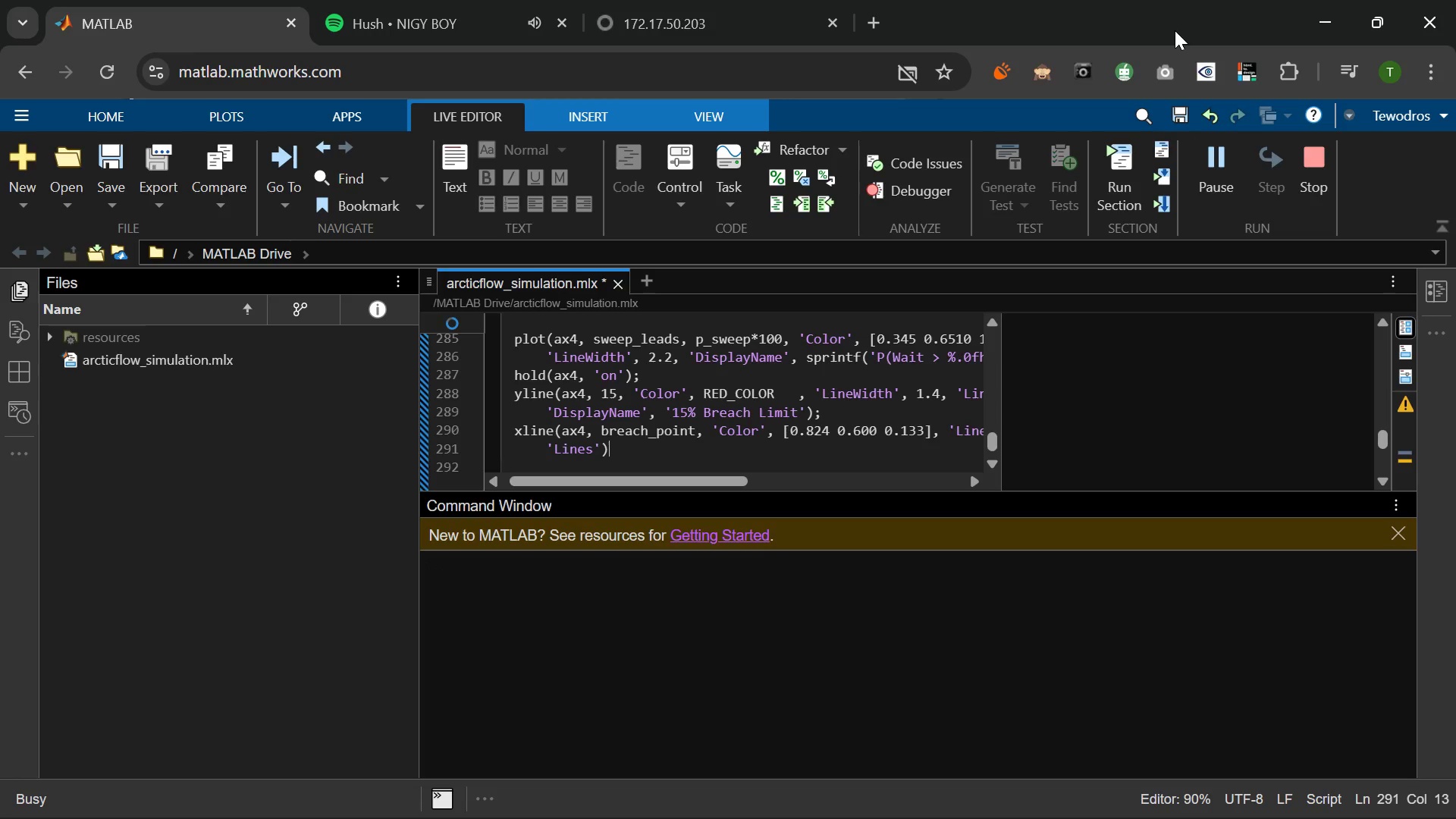 
left_click([703, 0])
 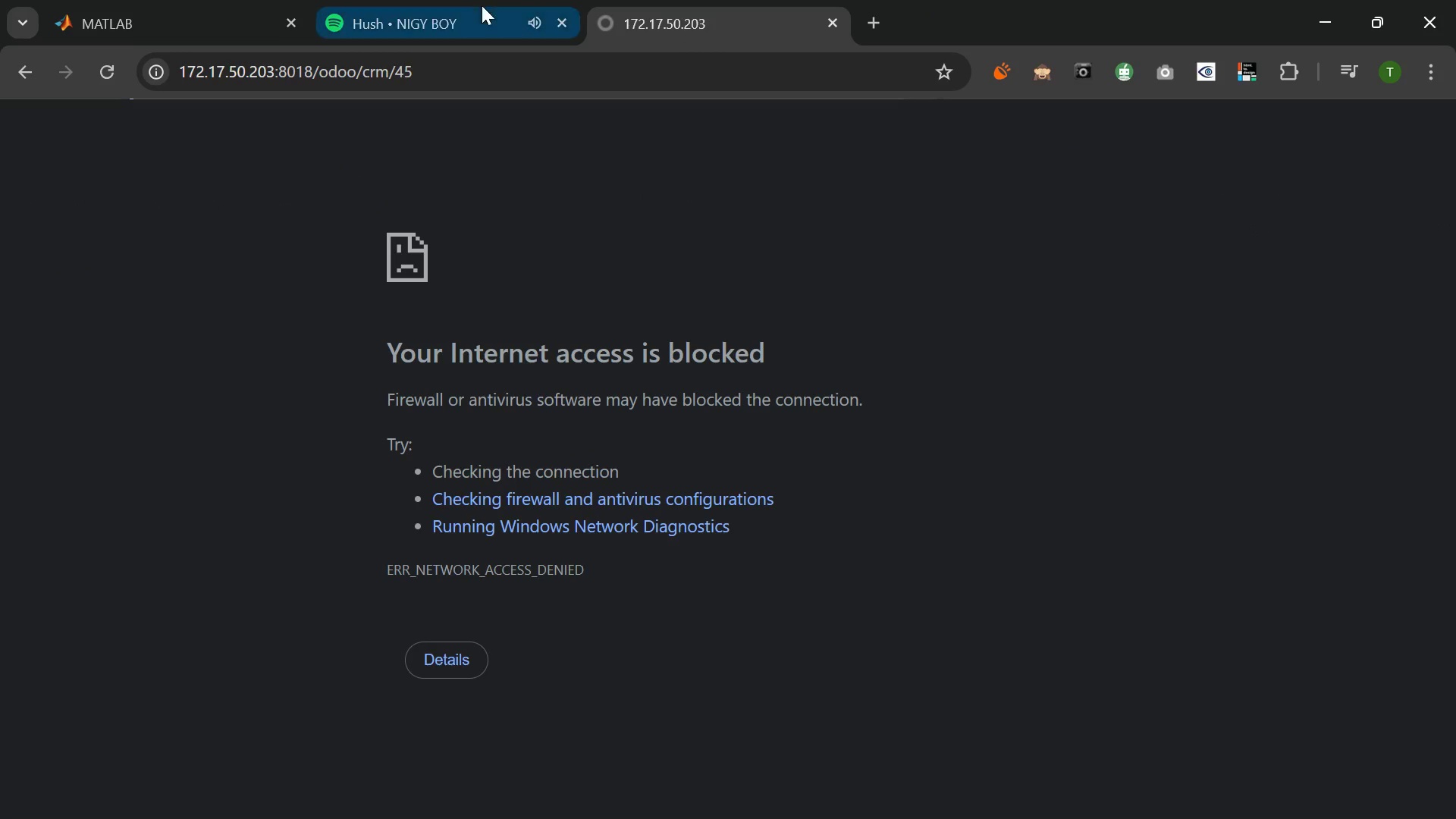 
left_click([479, 5])
 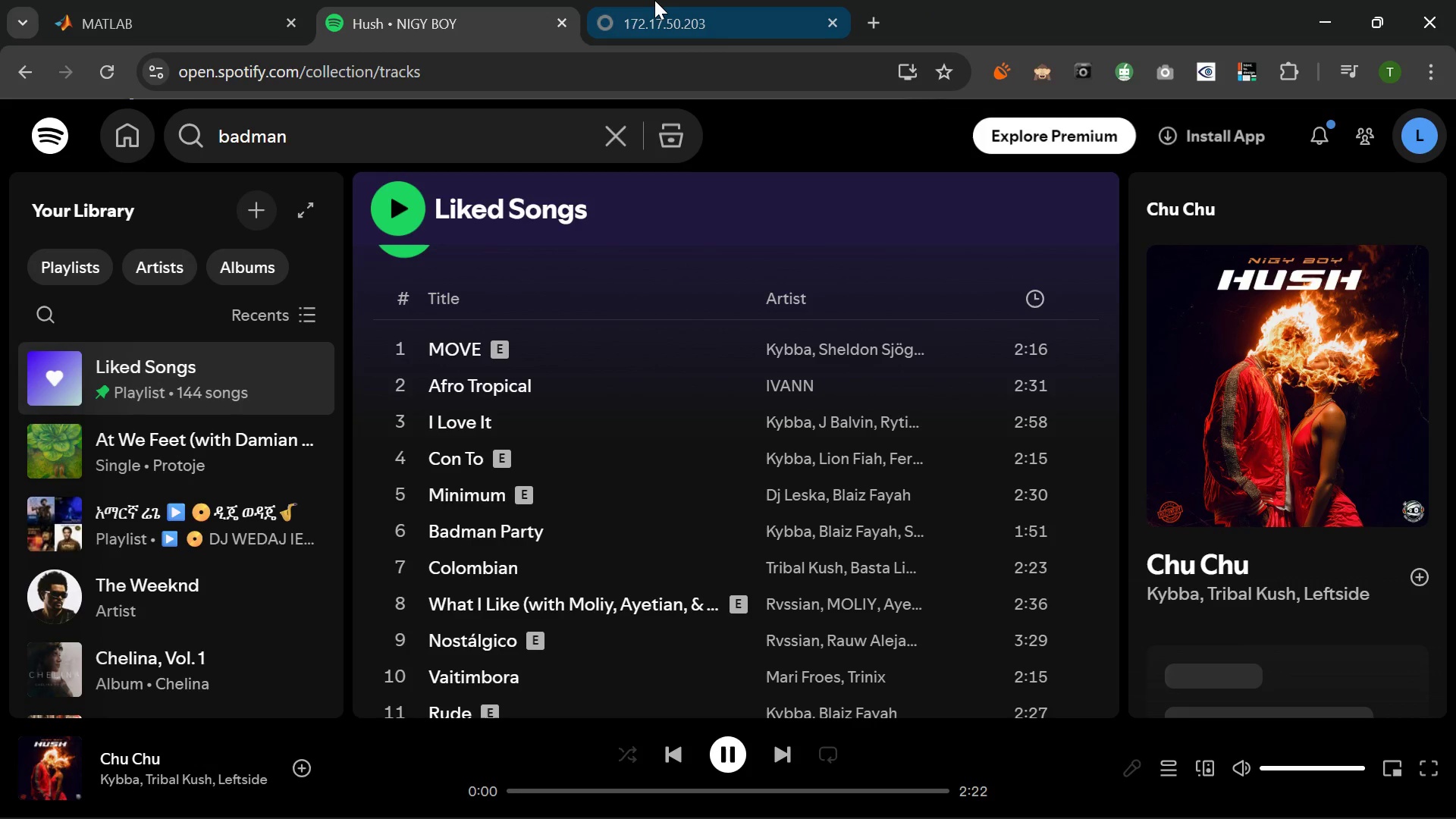 
left_click([654, 0])
 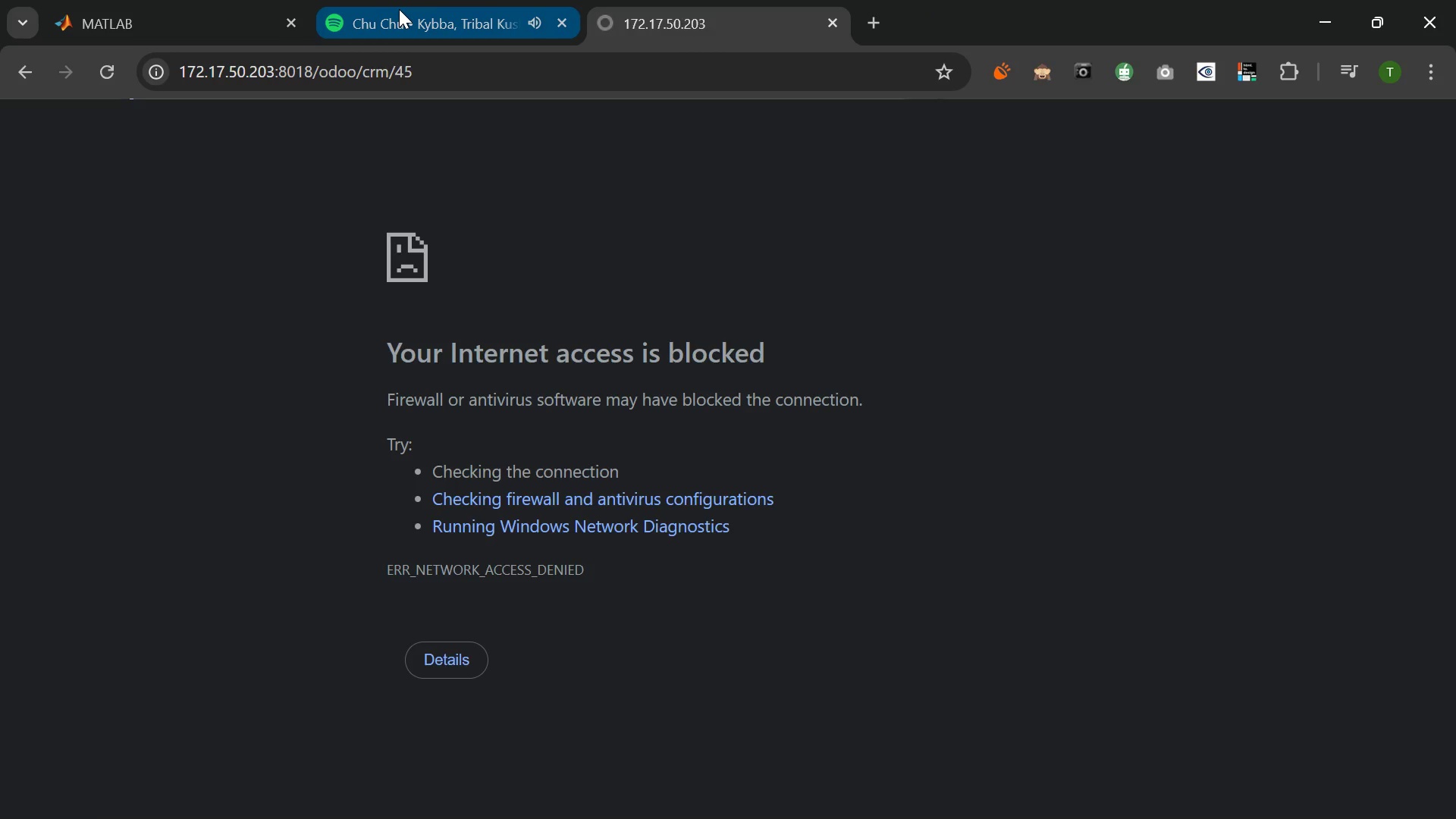 
left_click([399, 9])
 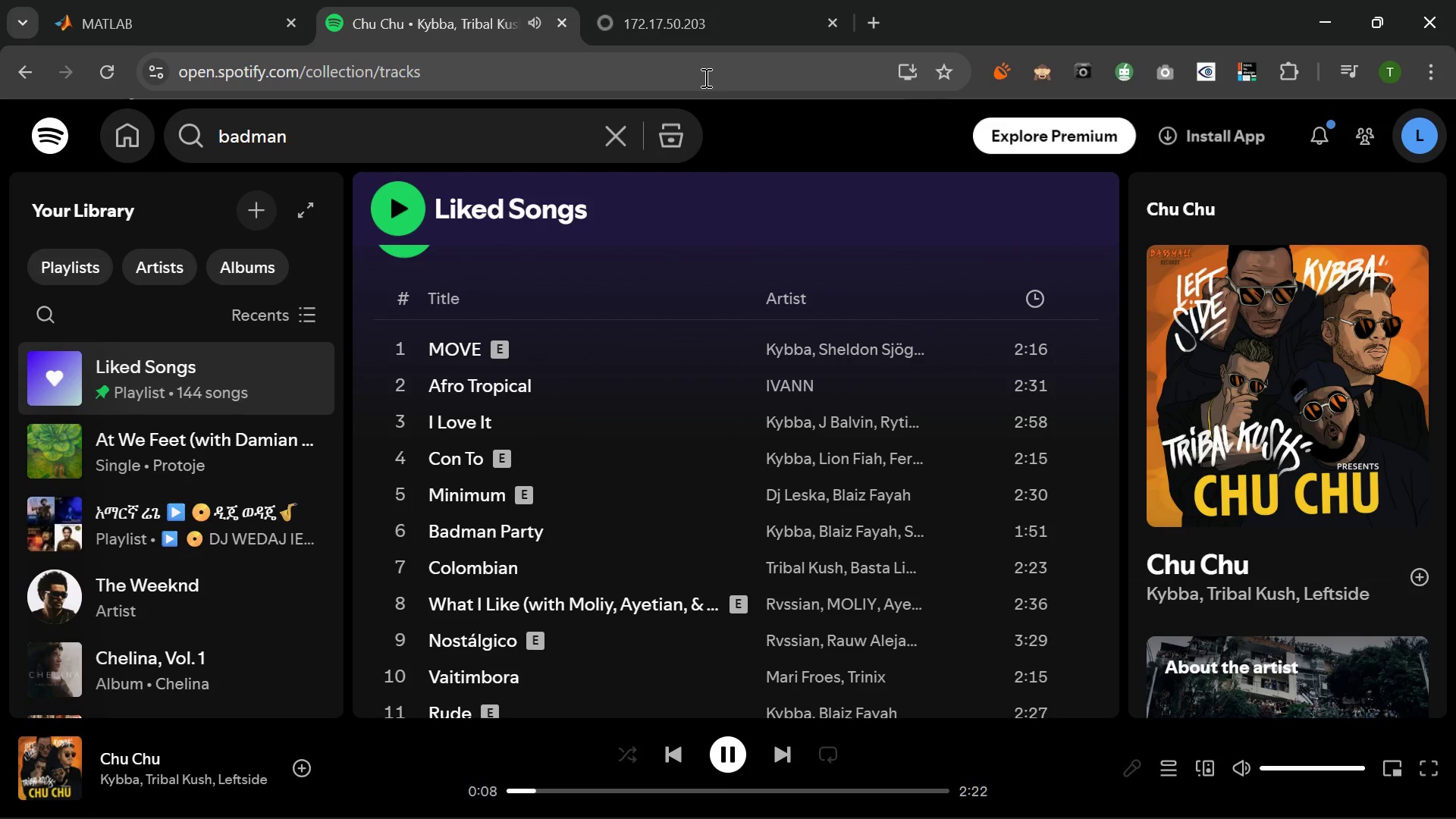 
wait(12.59)
 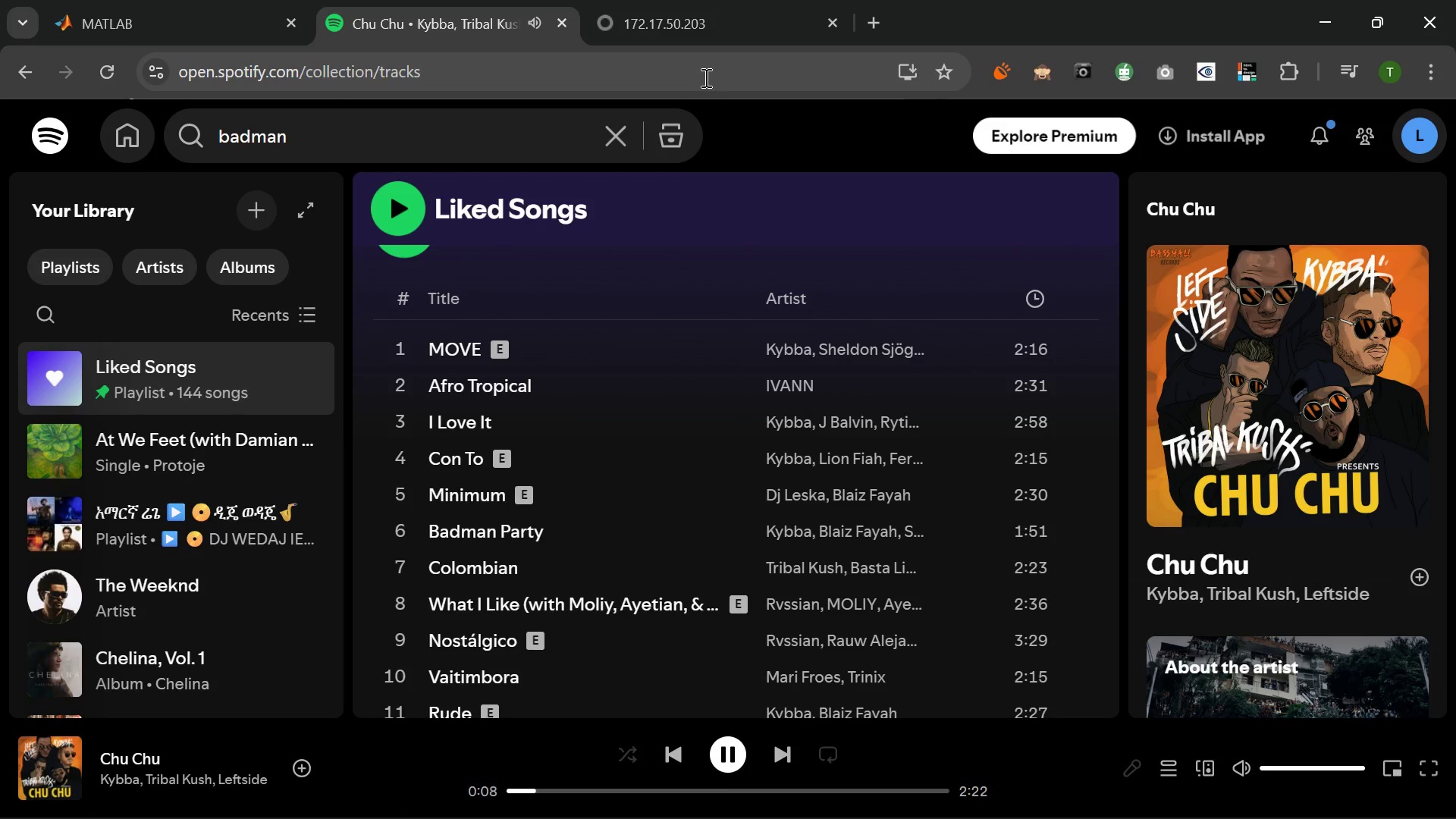 
left_click([183, 0])
 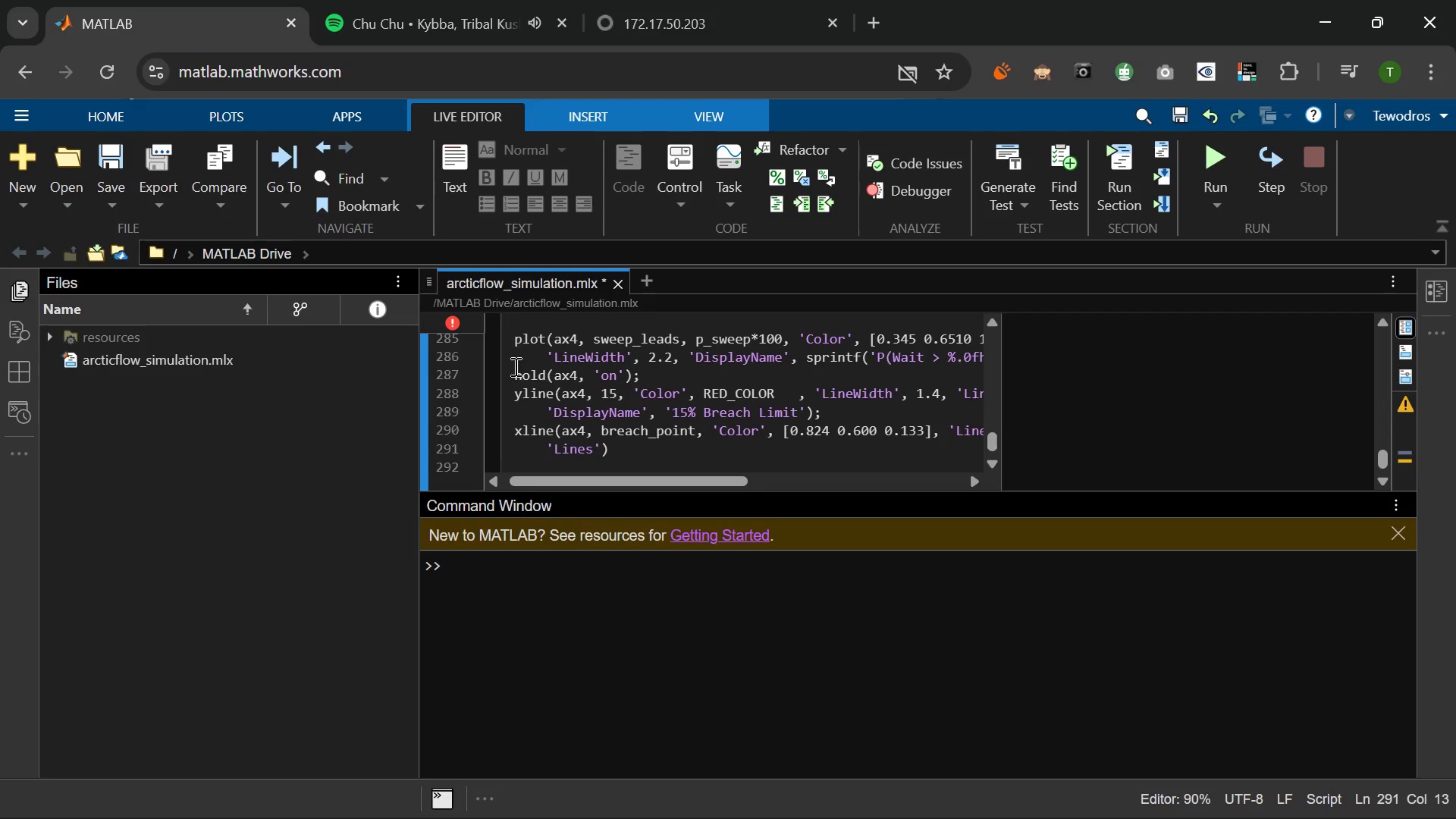 
left_click([447, 319])
 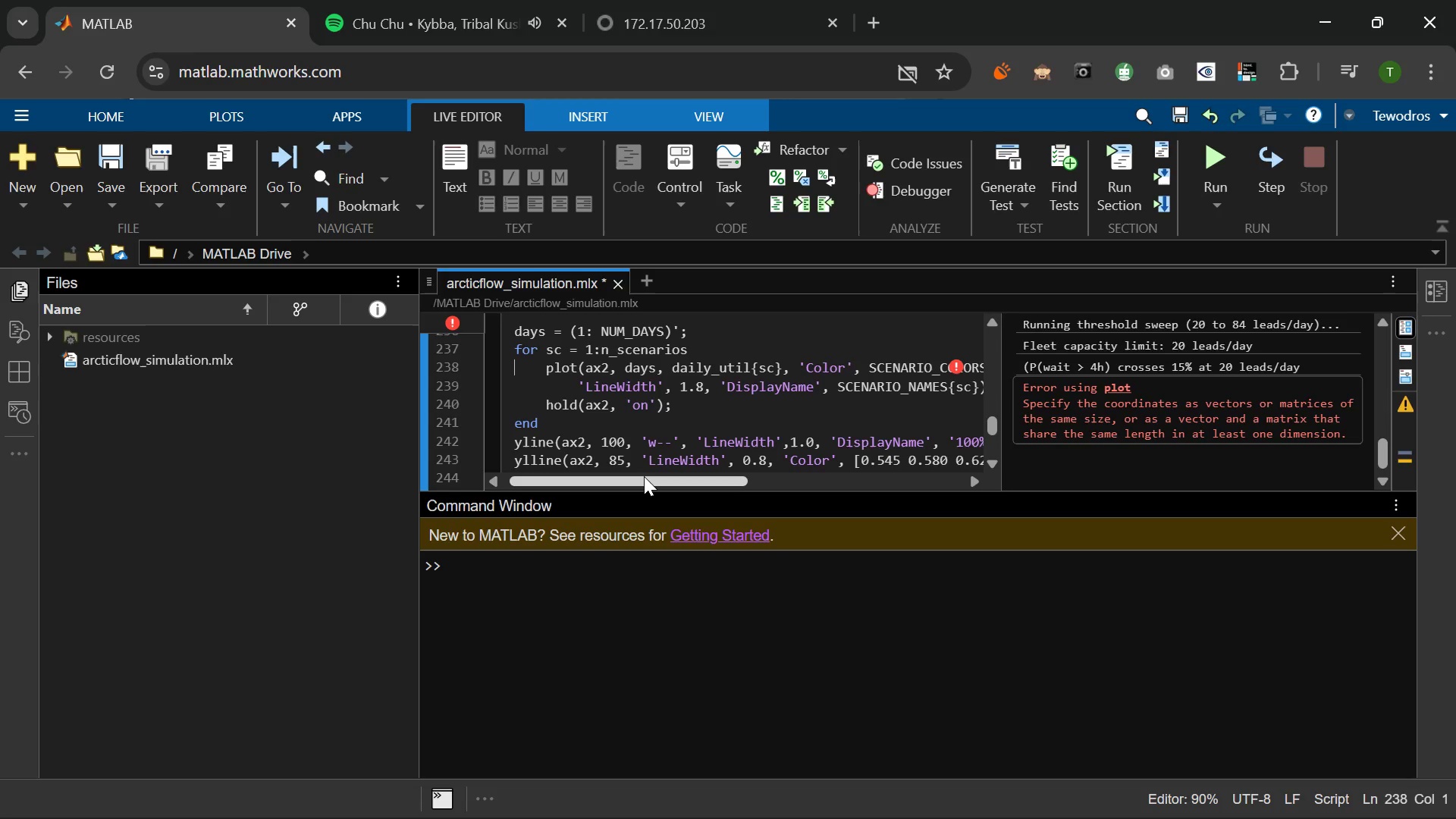 
left_click([644, 476])
 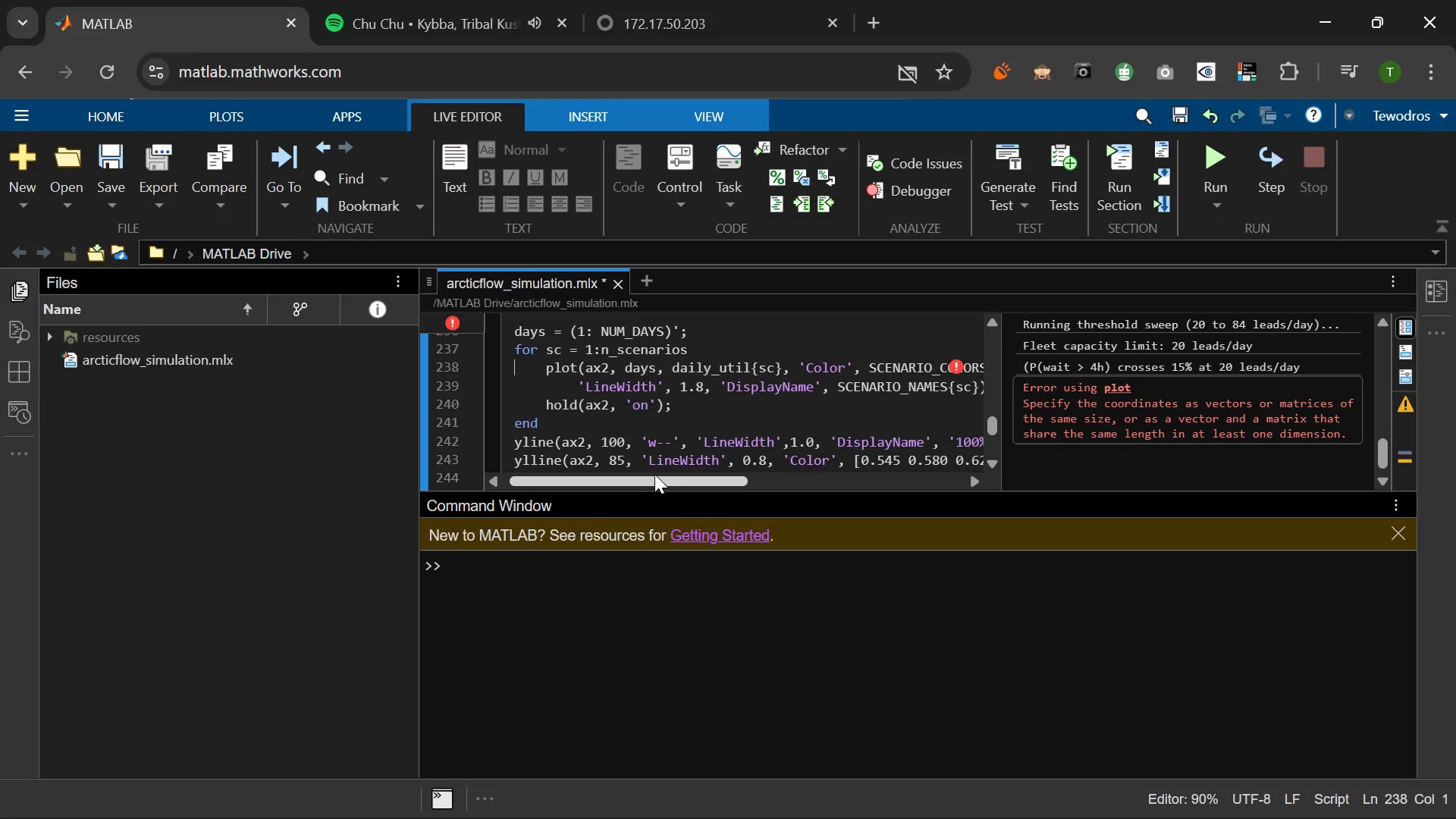 
double_click([654, 474])
 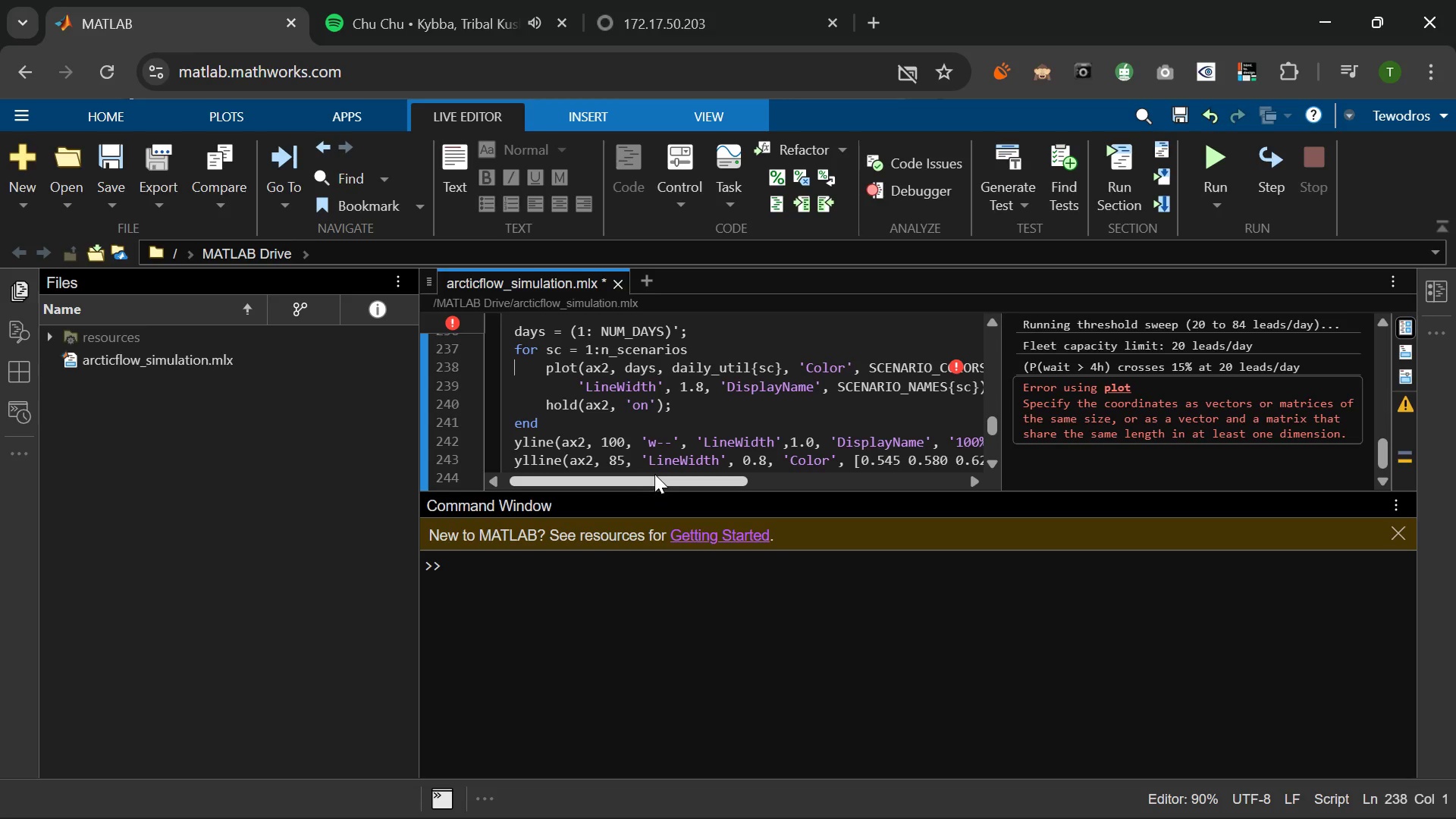 
scroll: coordinate [654, 474], scroll_direction: up, amount: 4.0
 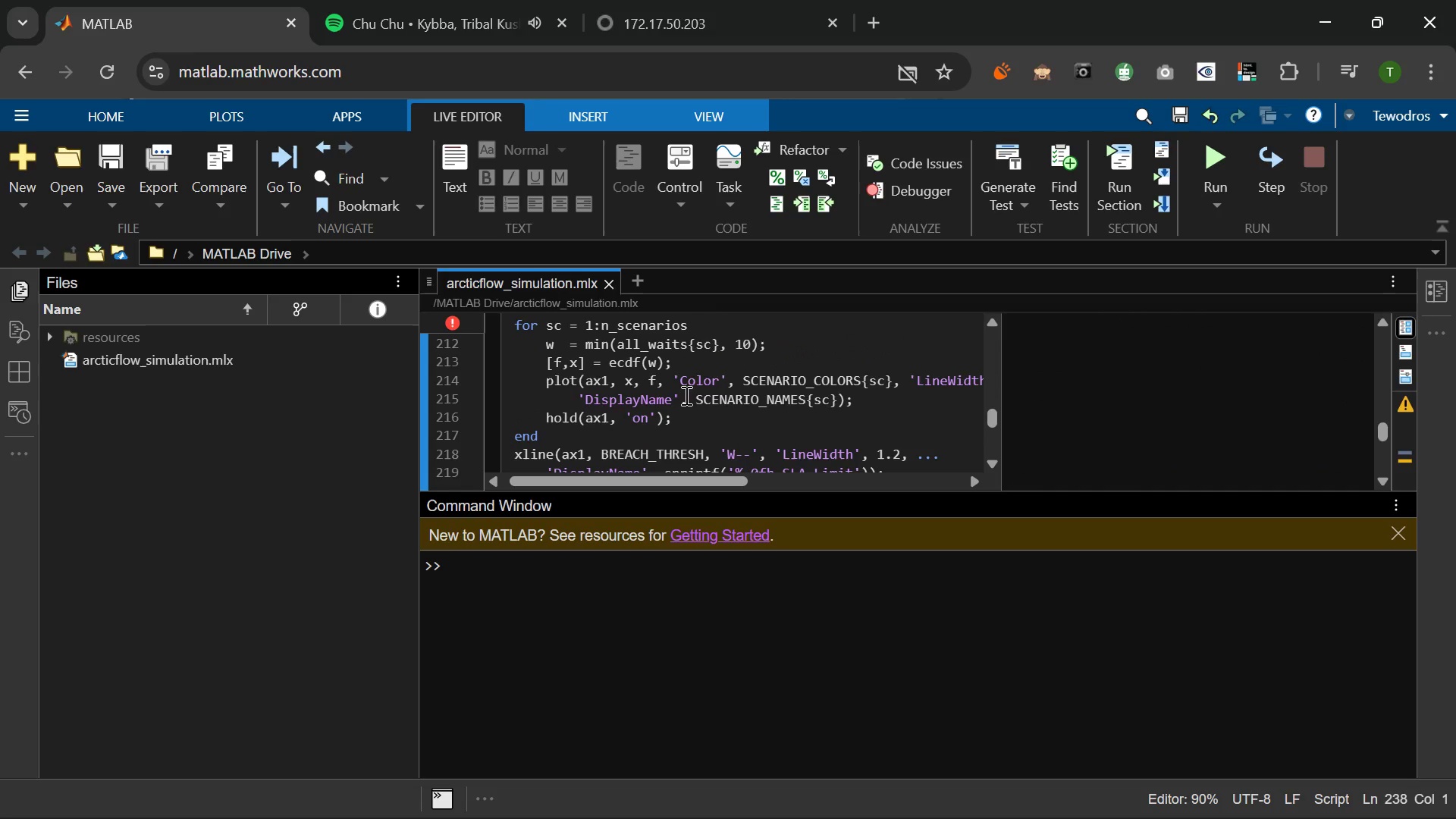 
wait(9.71)
 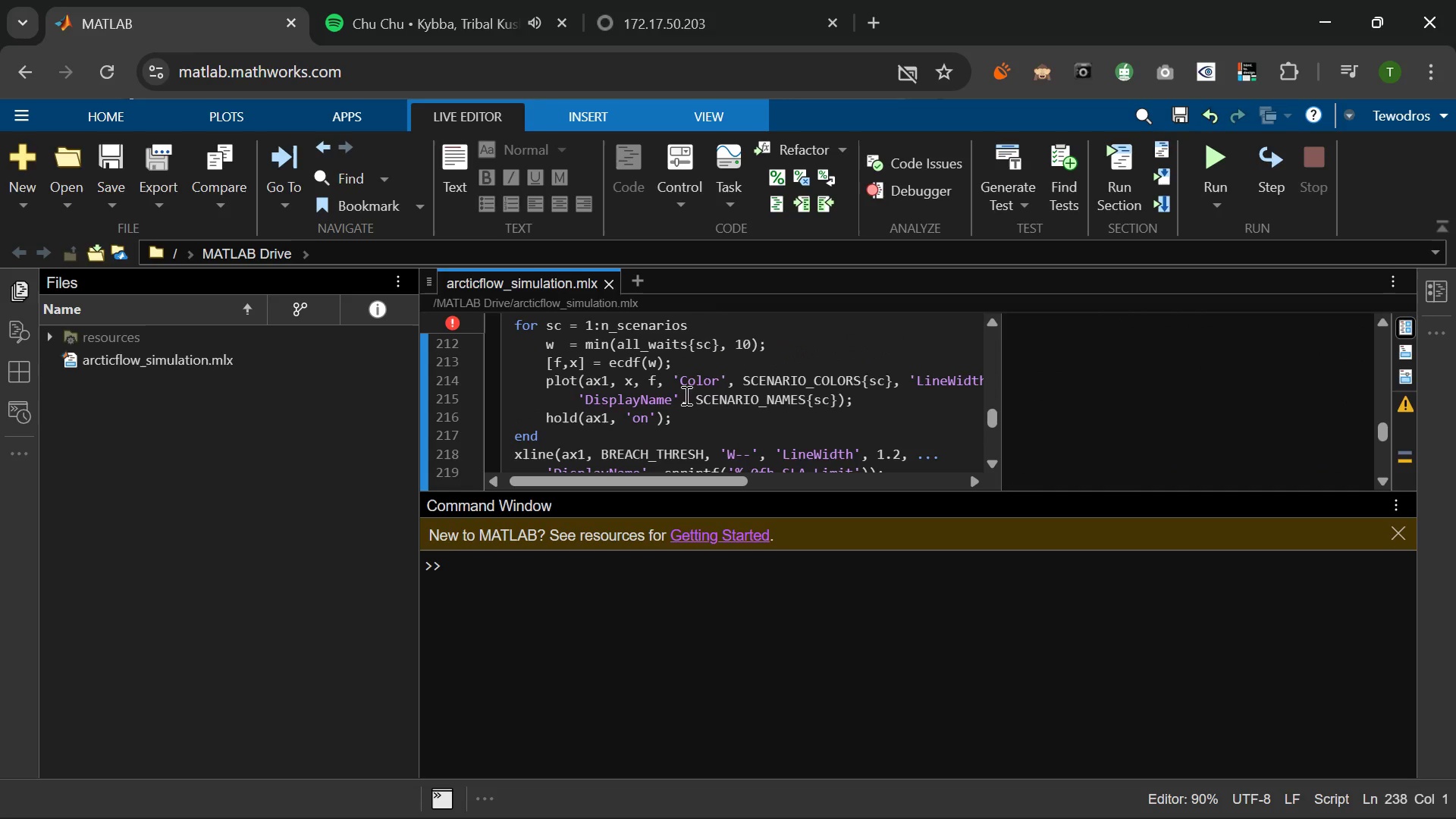 
scroll: coordinate [709, 426], scroll_direction: down, amount: 2.0
 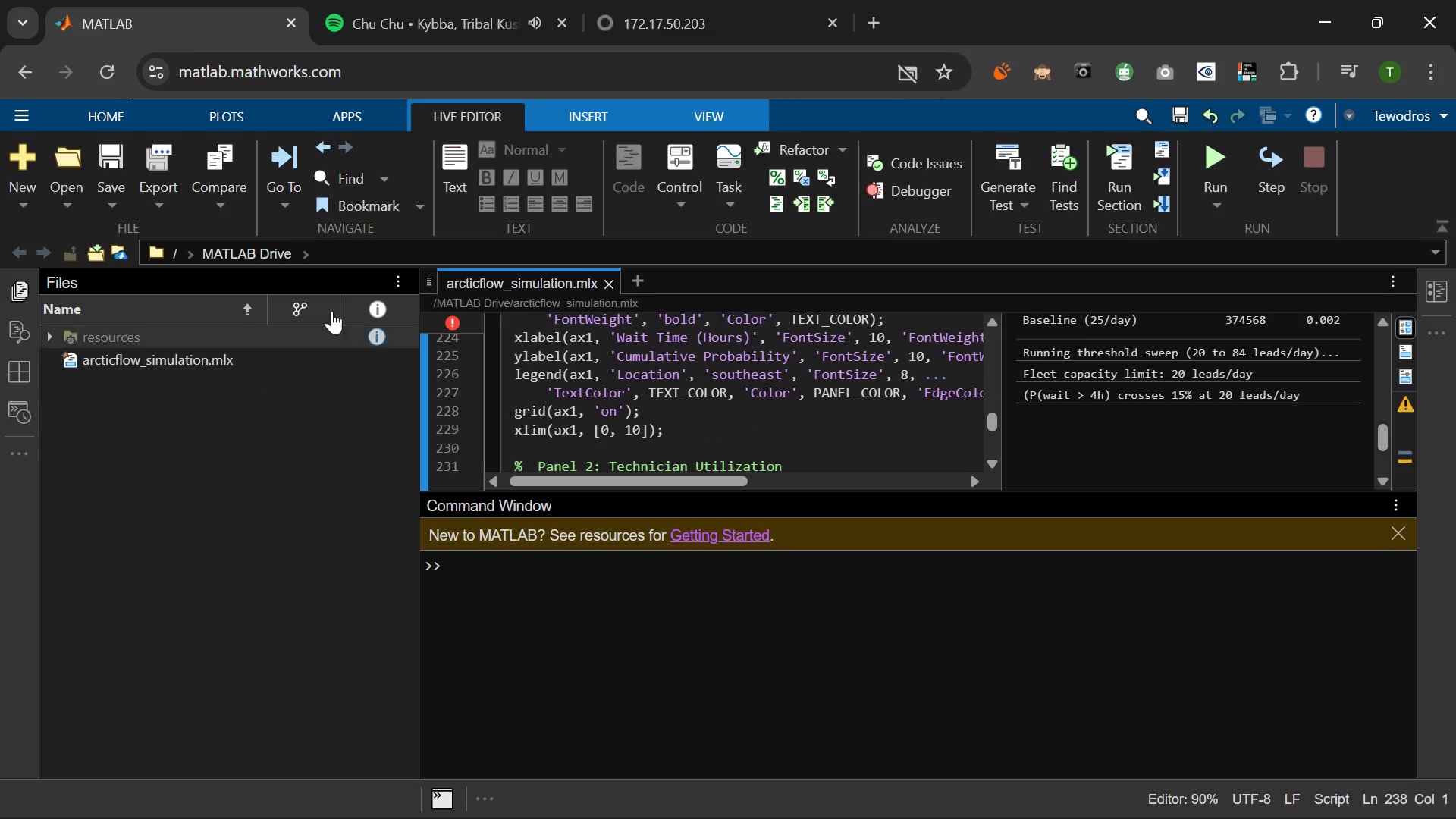 
left_click([455, 322])
 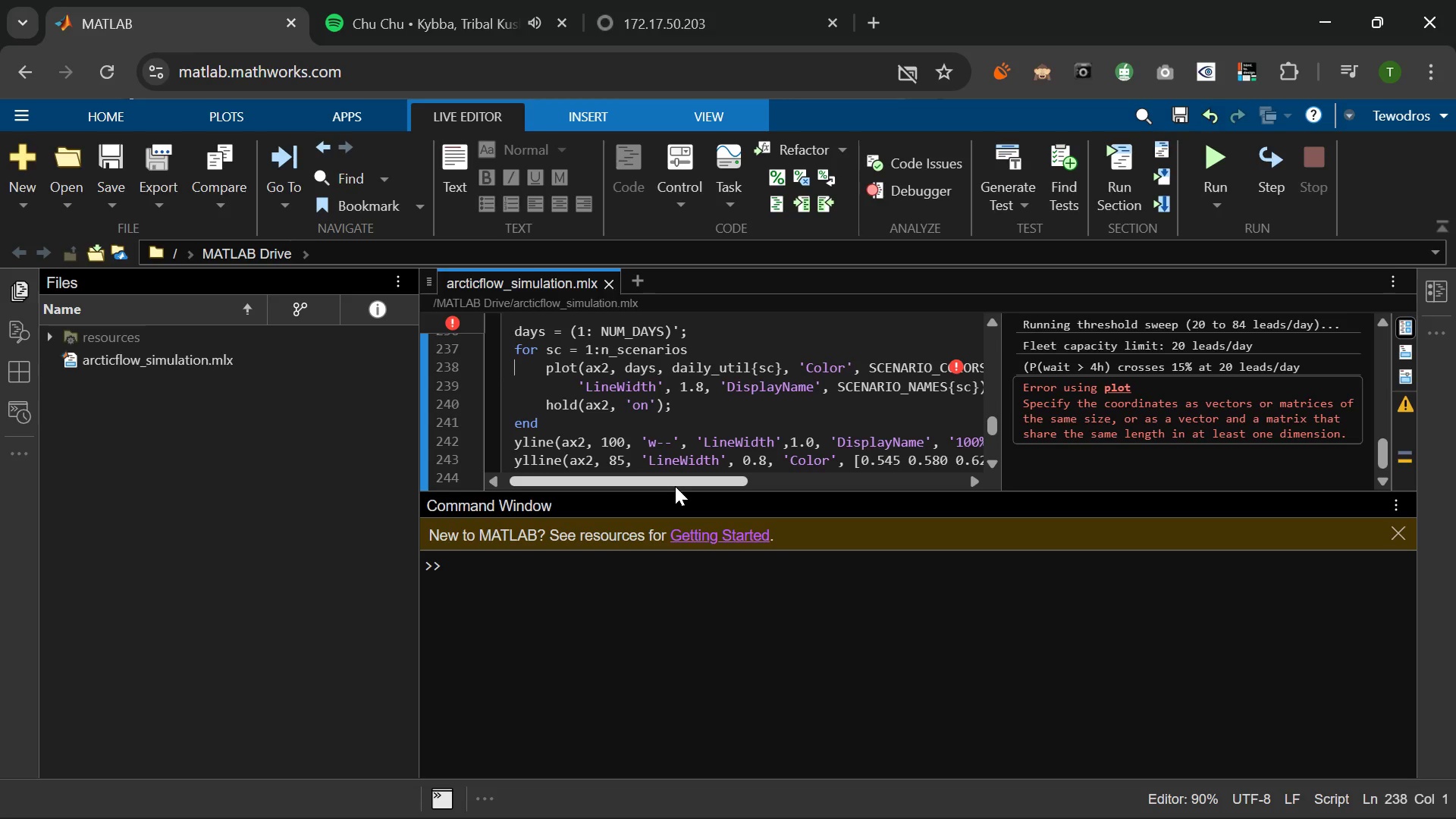 
wait(6.97)
 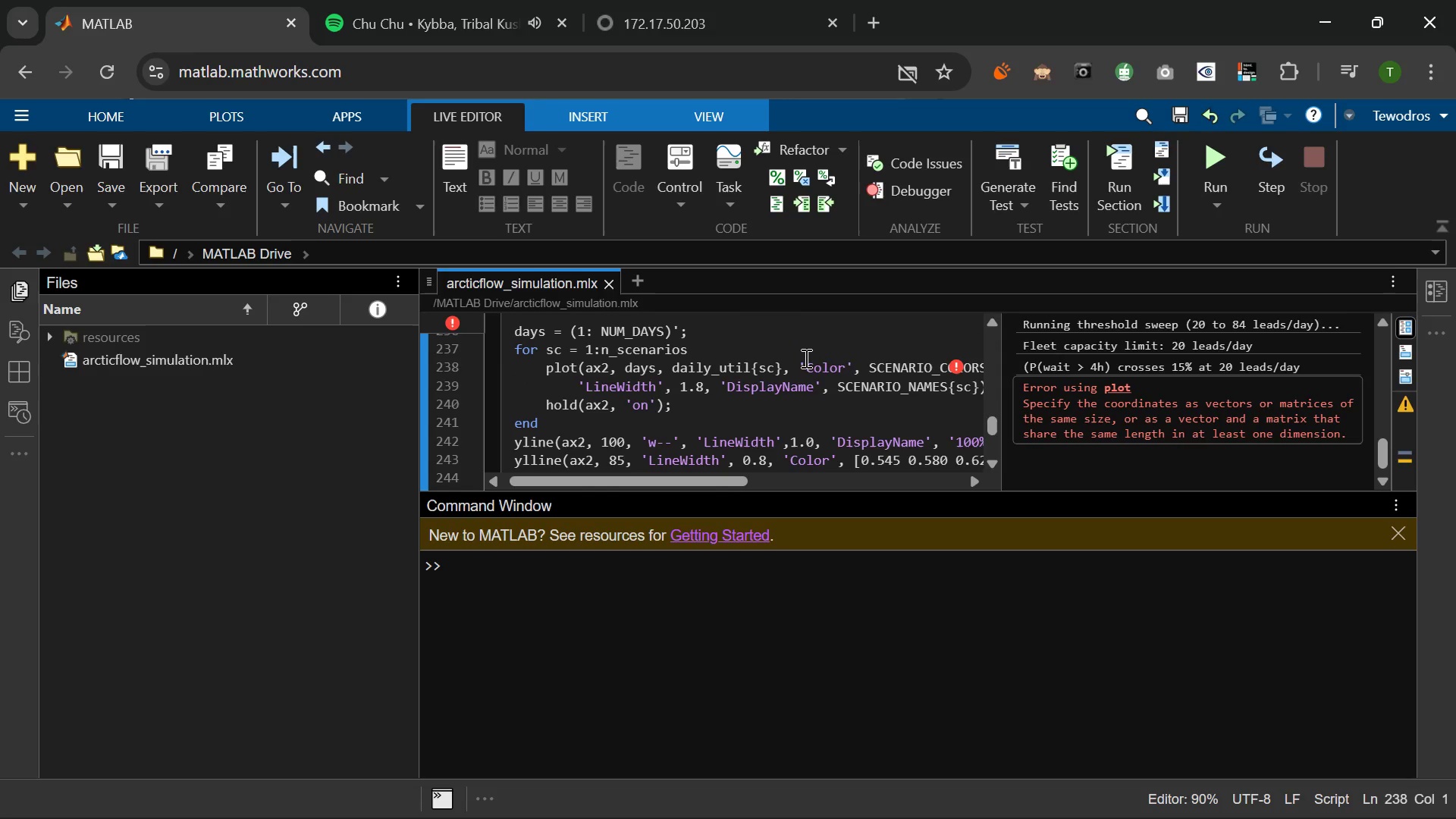 
double_click([675, 486])
 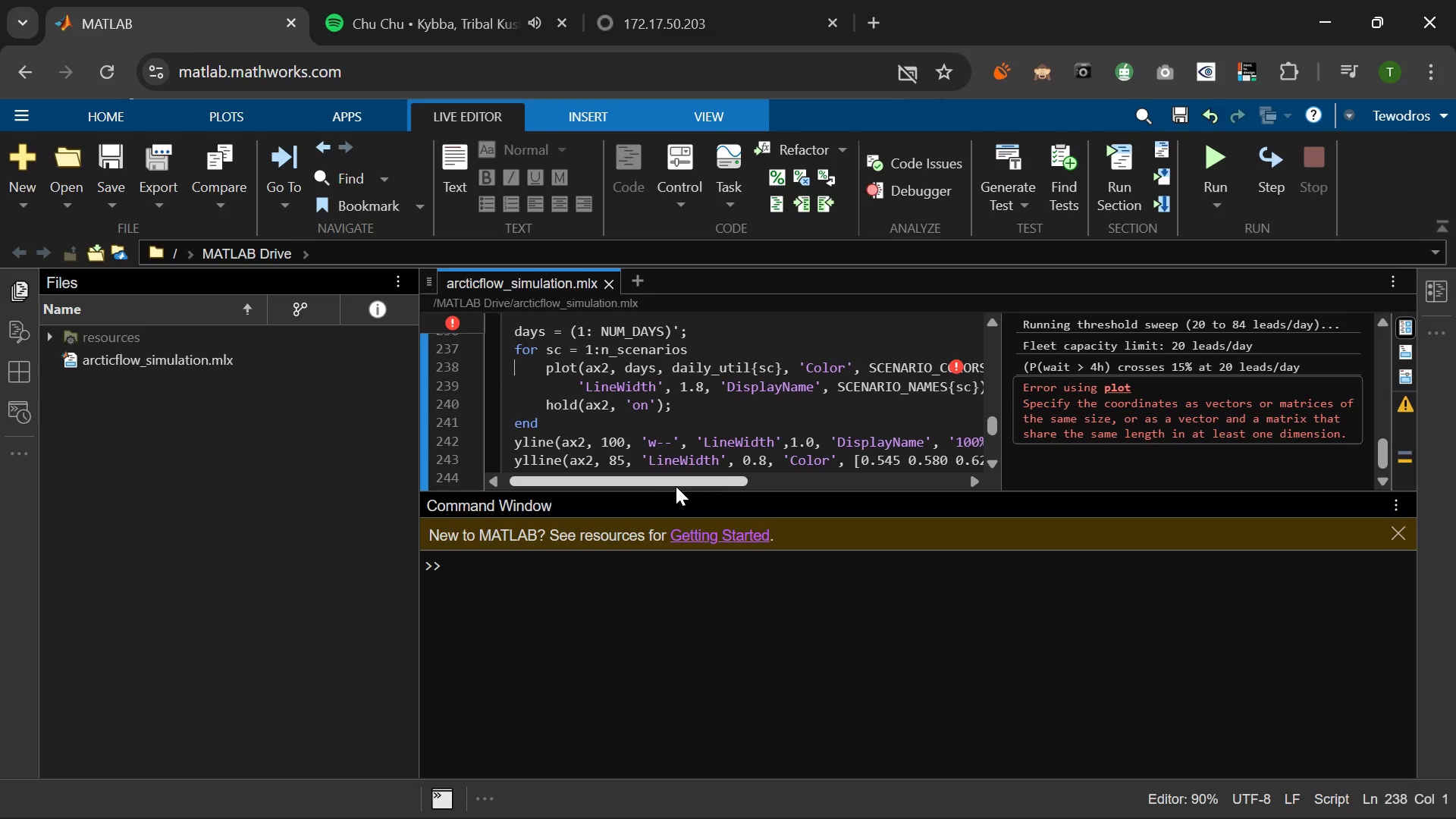 
left_click_drag(start_coordinate=[675, 486], to_coordinate=[720, 483])
 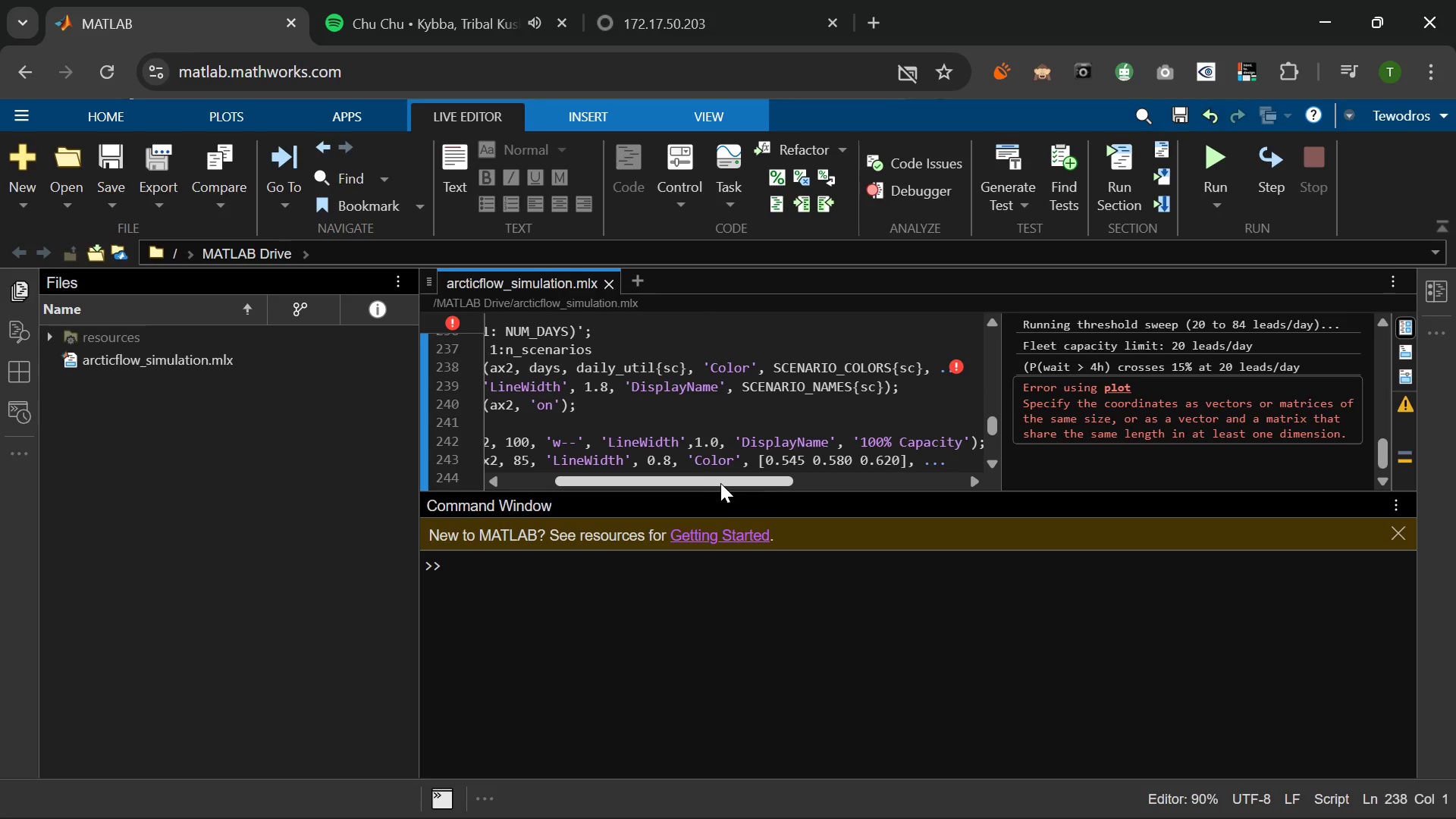 
left_click_drag(start_coordinate=[720, 483], to_coordinate=[761, 480])
 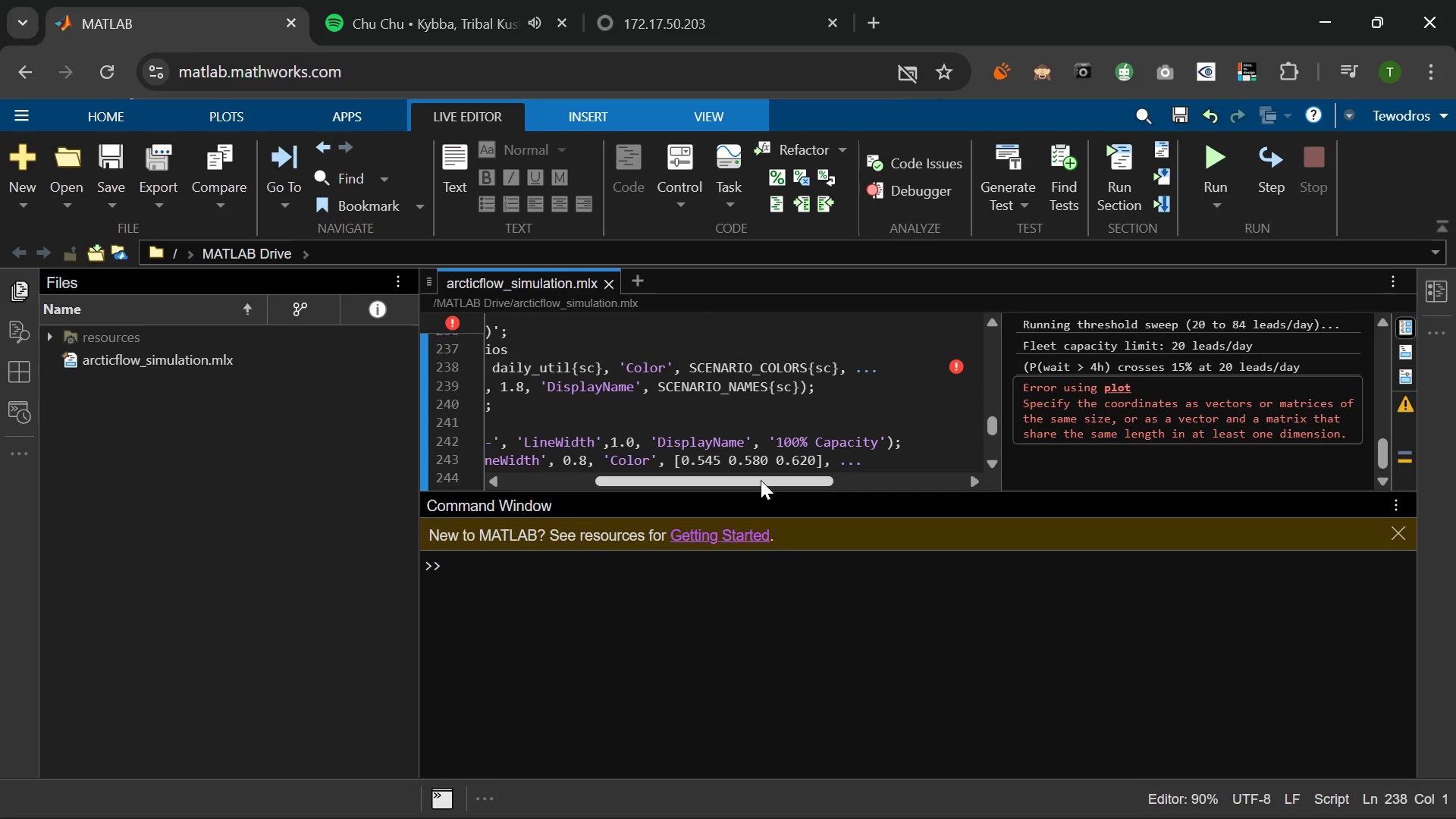 
left_click([761, 480])
 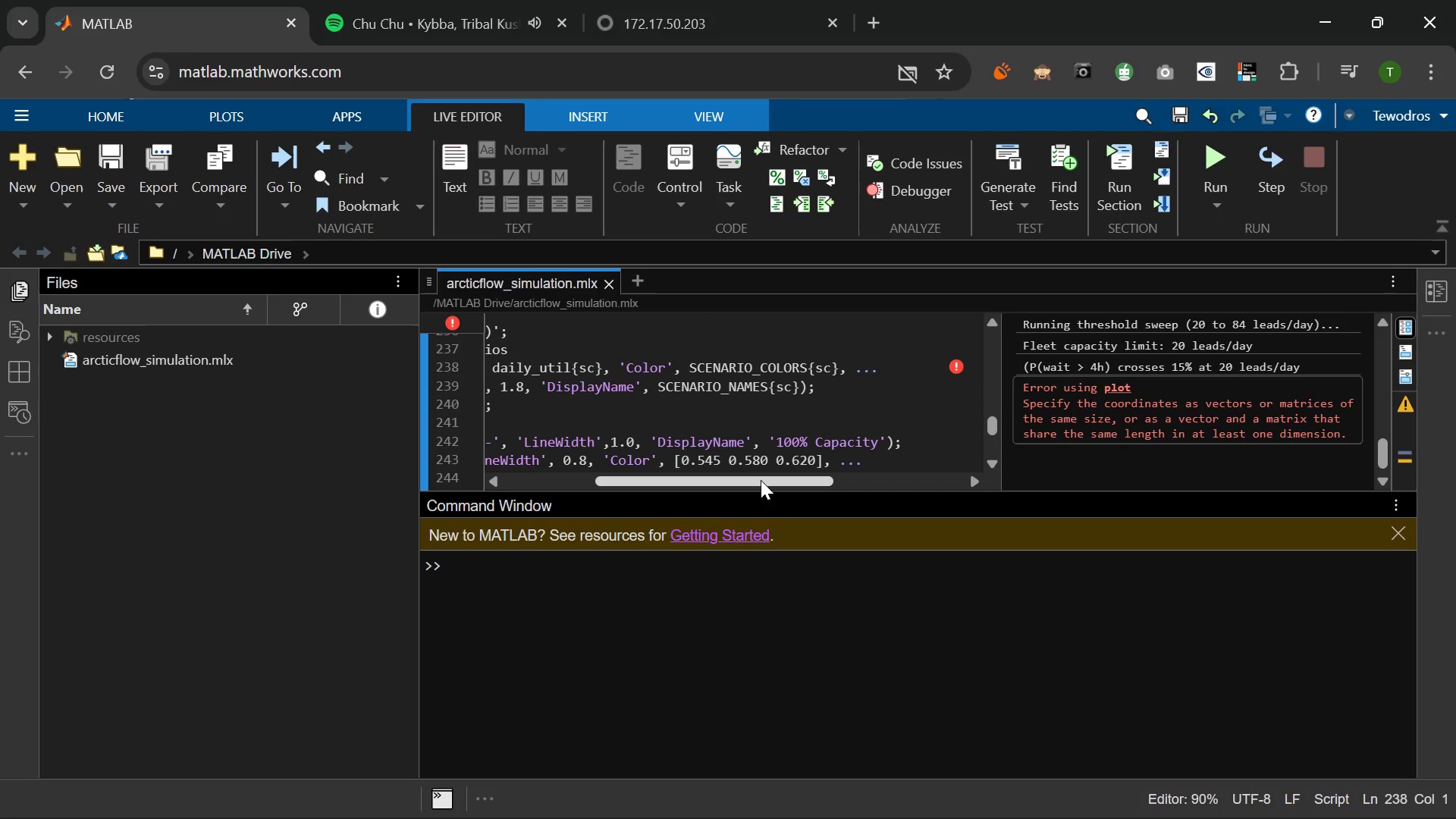 
double_click([761, 480])
 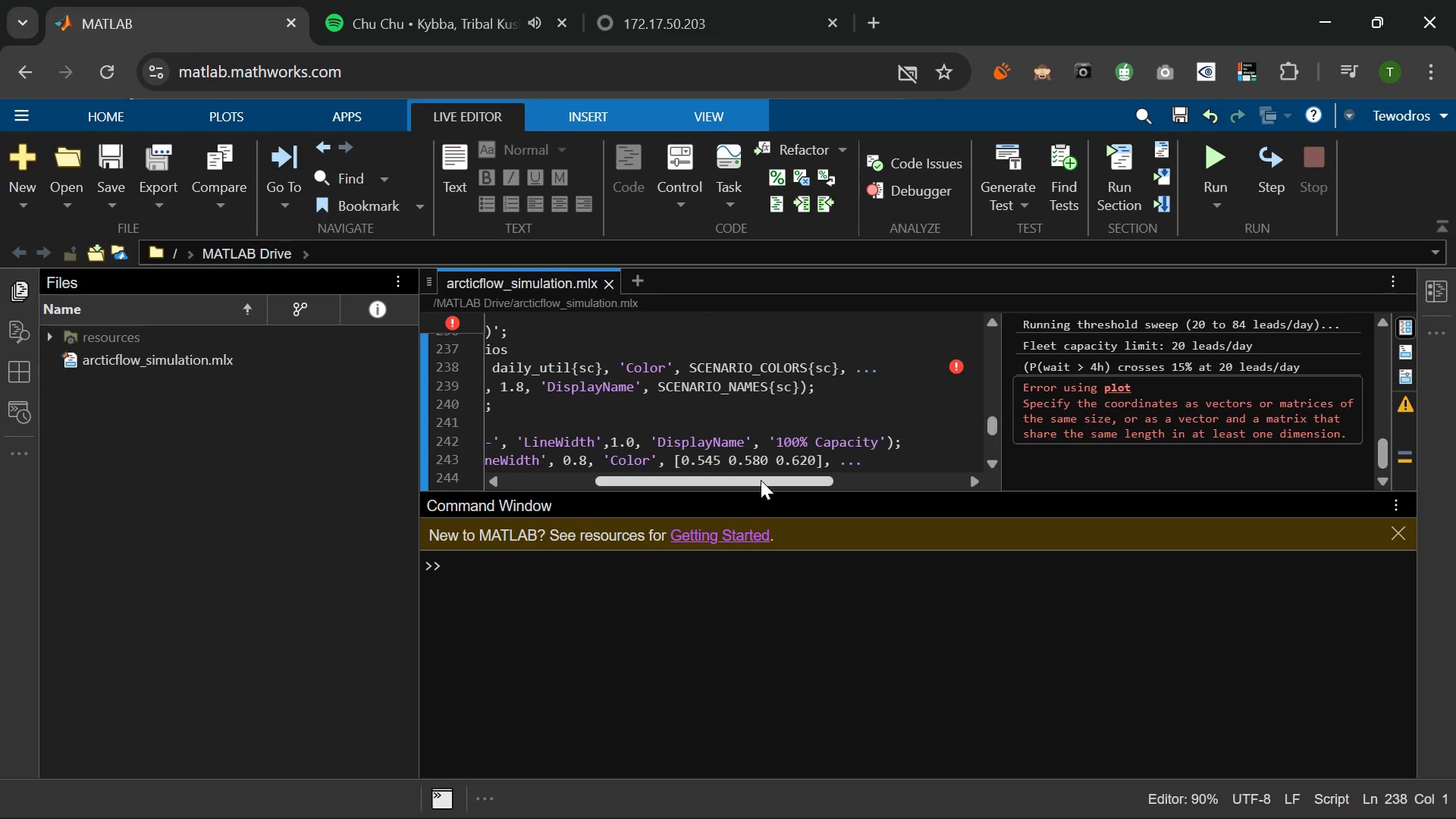 
left_click_drag(start_coordinate=[761, 480], to_coordinate=[566, 428])
 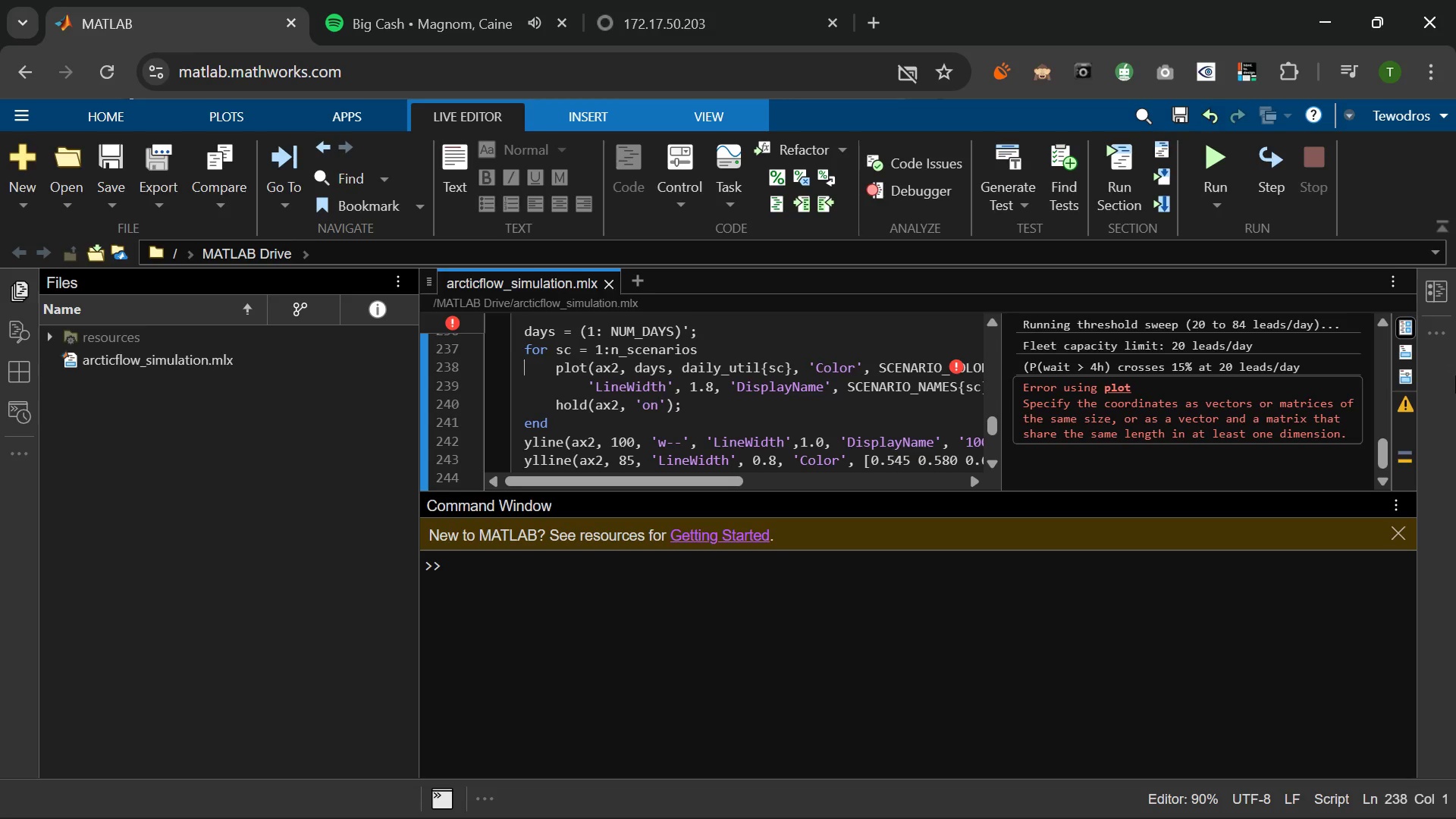 
wait(126.19)
 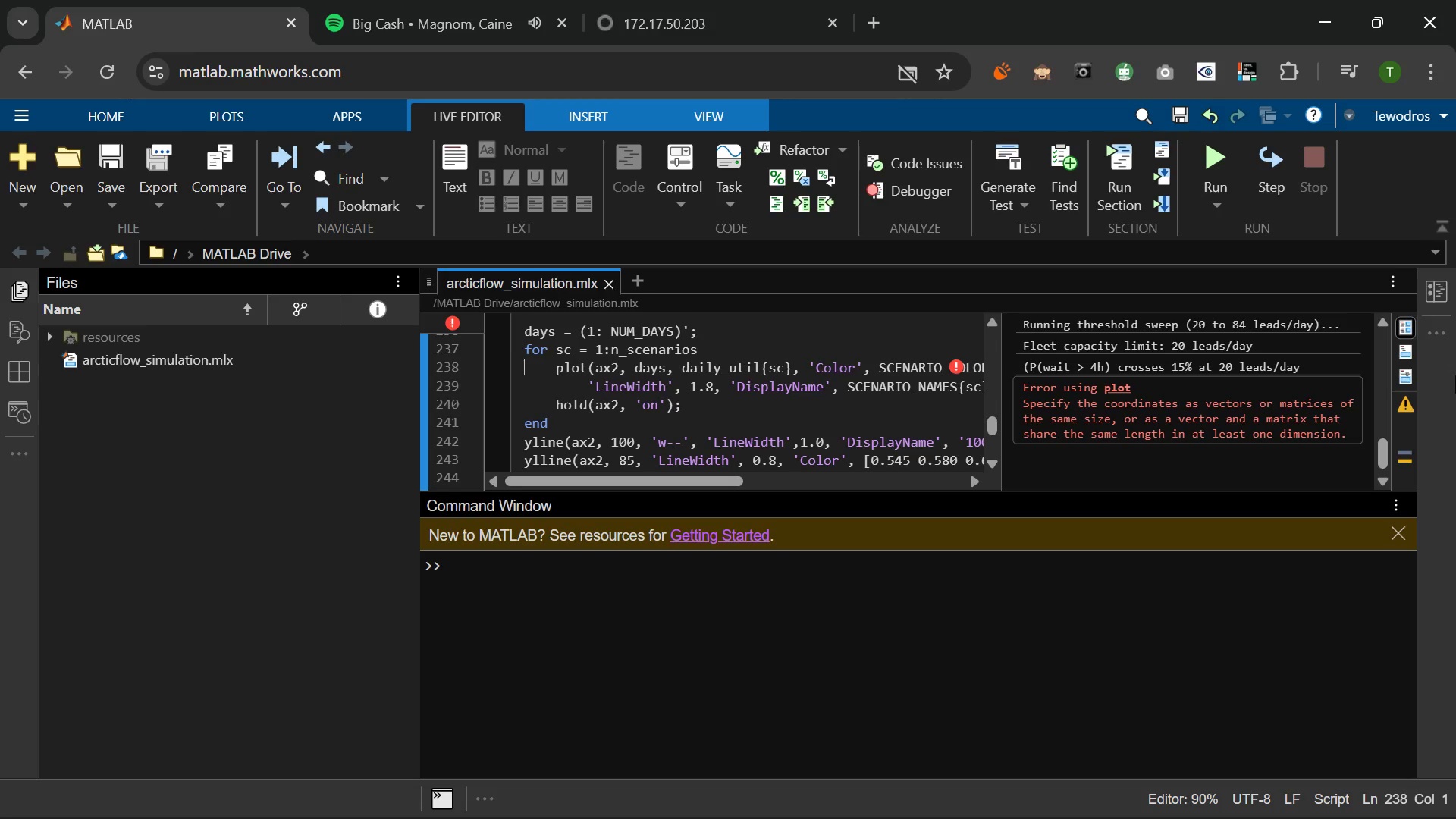 
scroll: coordinate [808, 453], scroll_direction: down, amount: 12.0
 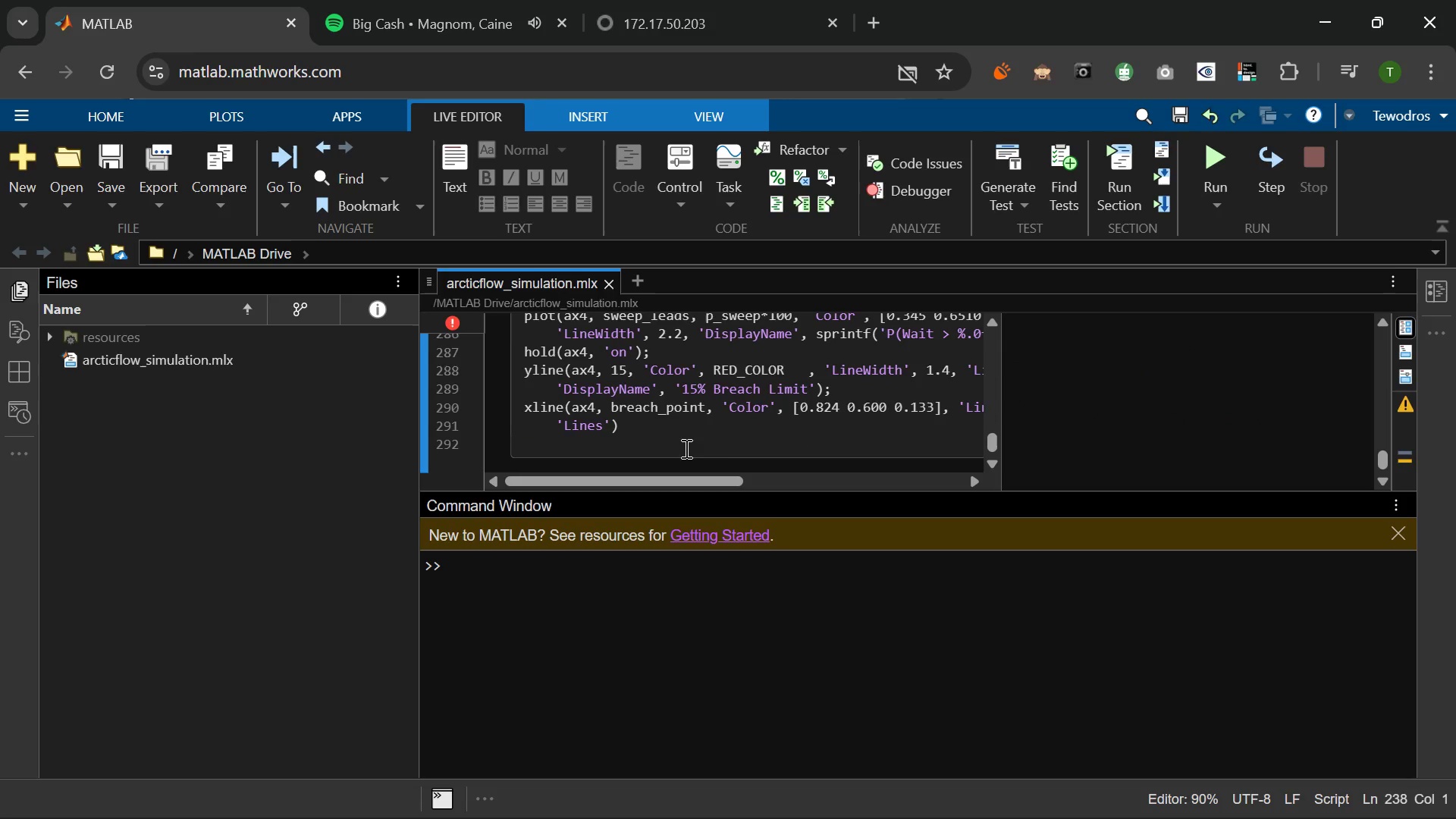 
left_click([685, 448])
 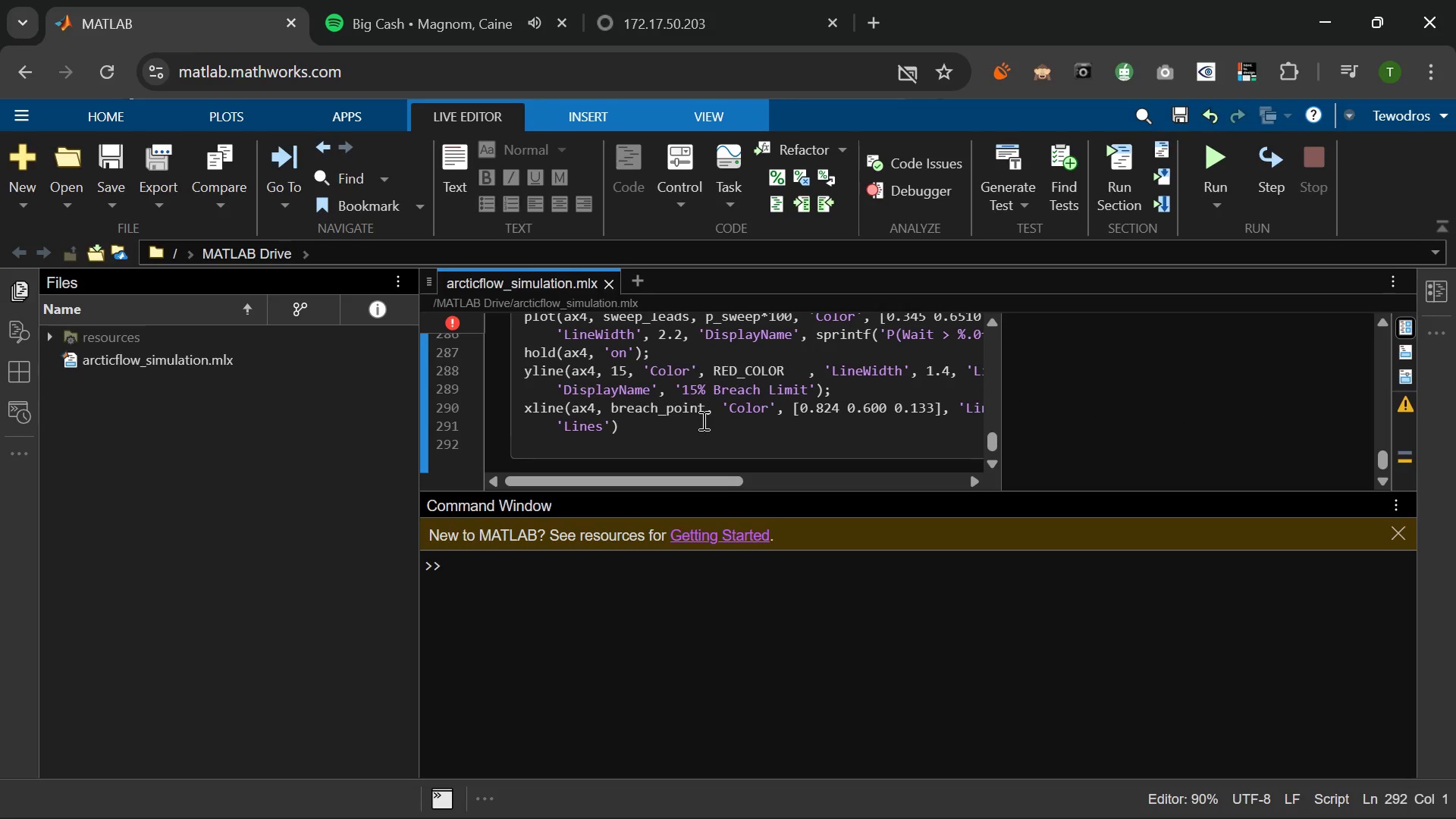 
wait(10.5)
 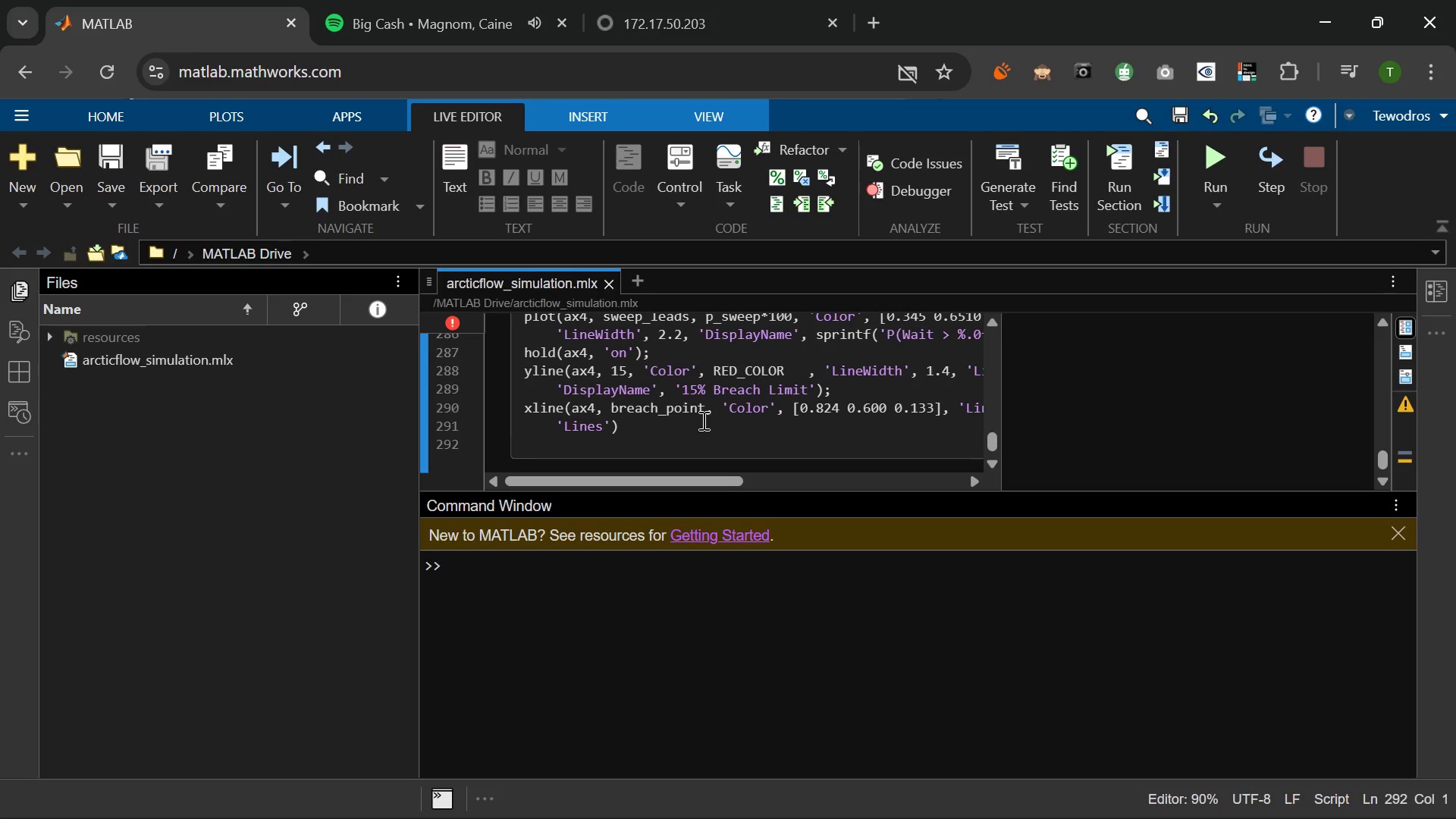 
scroll: coordinate [632, 364], scroll_direction: up, amount: 1.0
 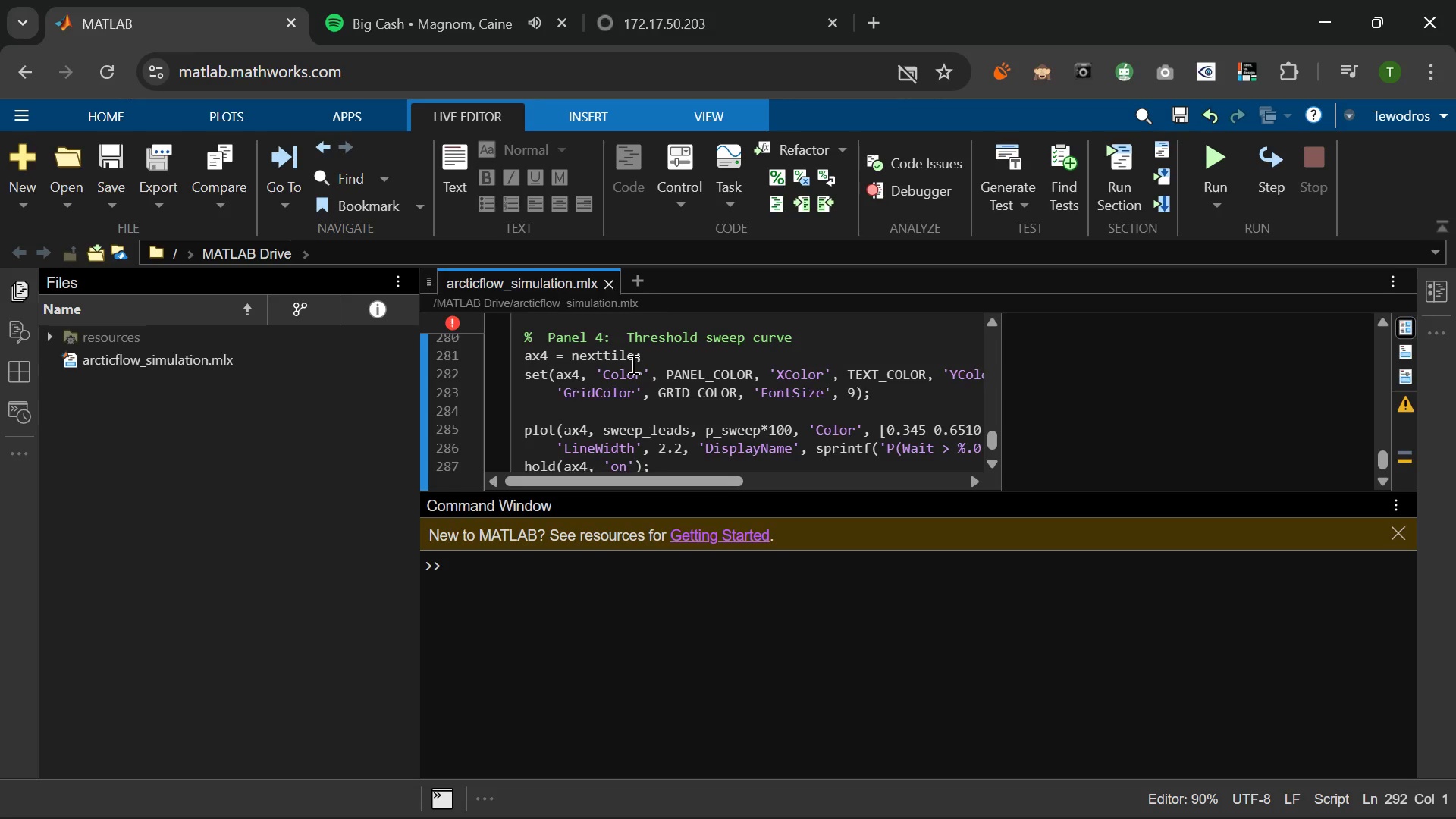 
scroll: coordinate [632, 364], scroll_direction: down, amount: 1.0
 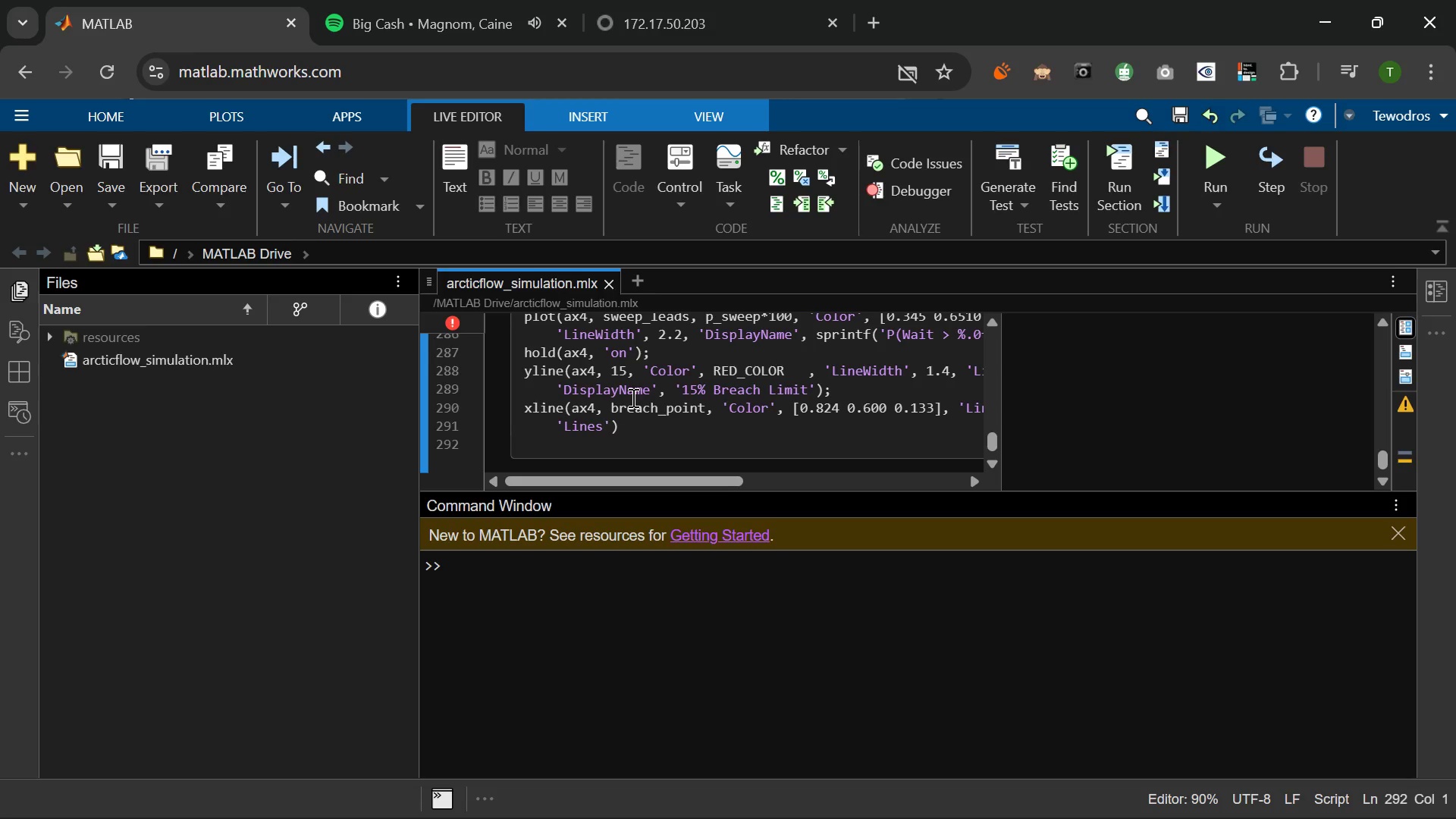 
wait(7.5)
 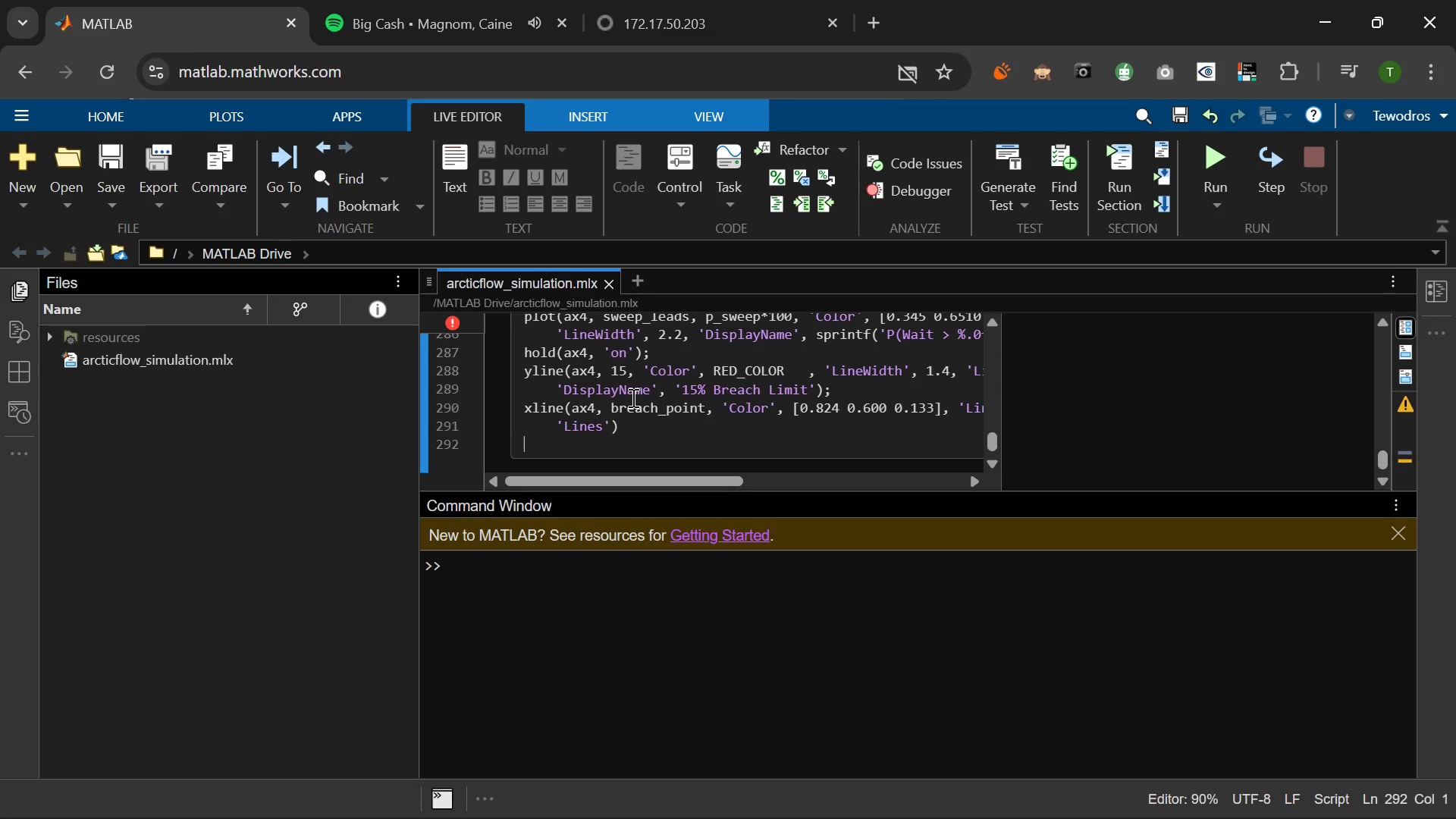 
left_click([602, 425])
 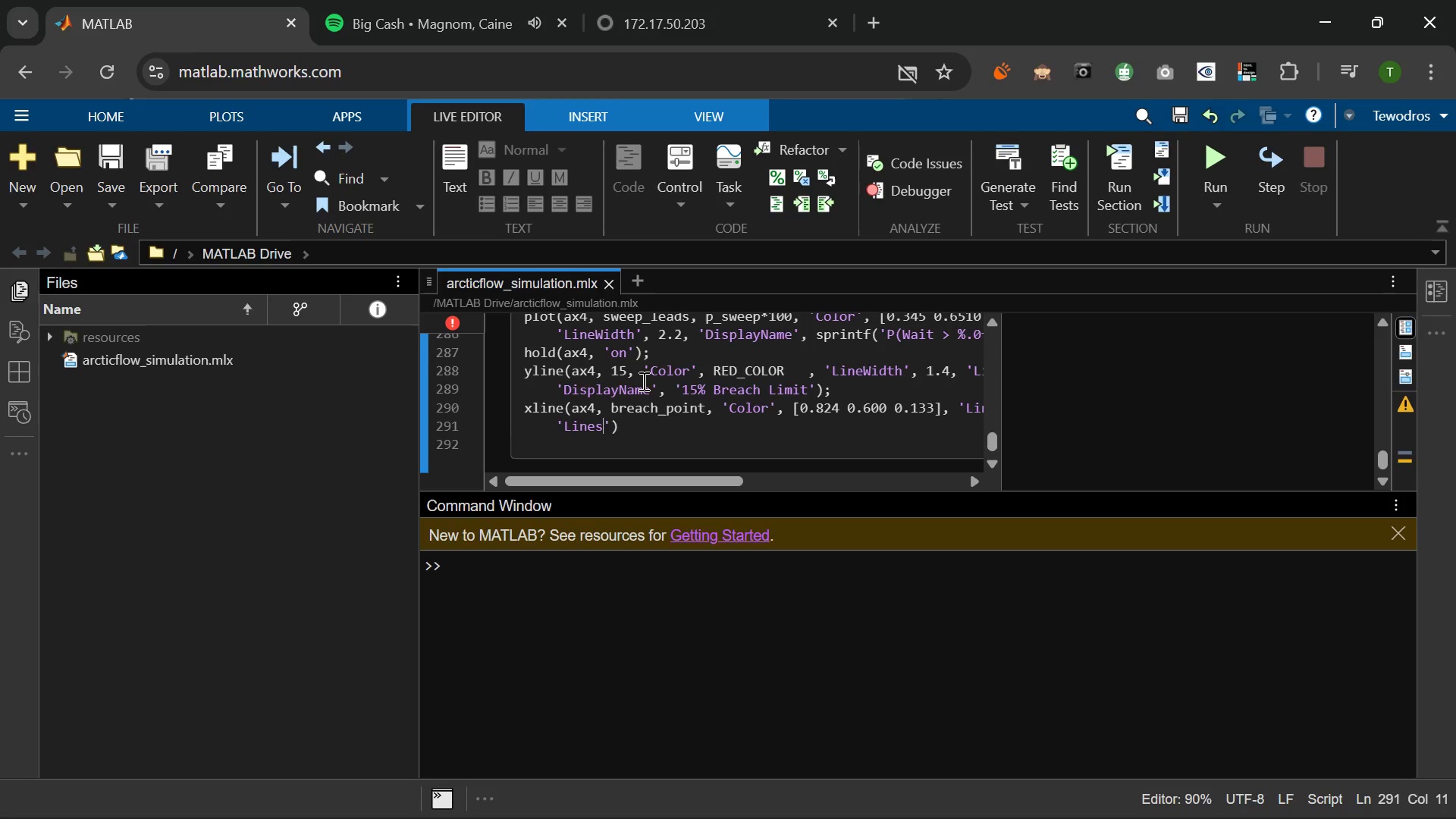 
key(Backspace)
type([MediaTrackNext]A)
key(Backspace)
type(Style)
 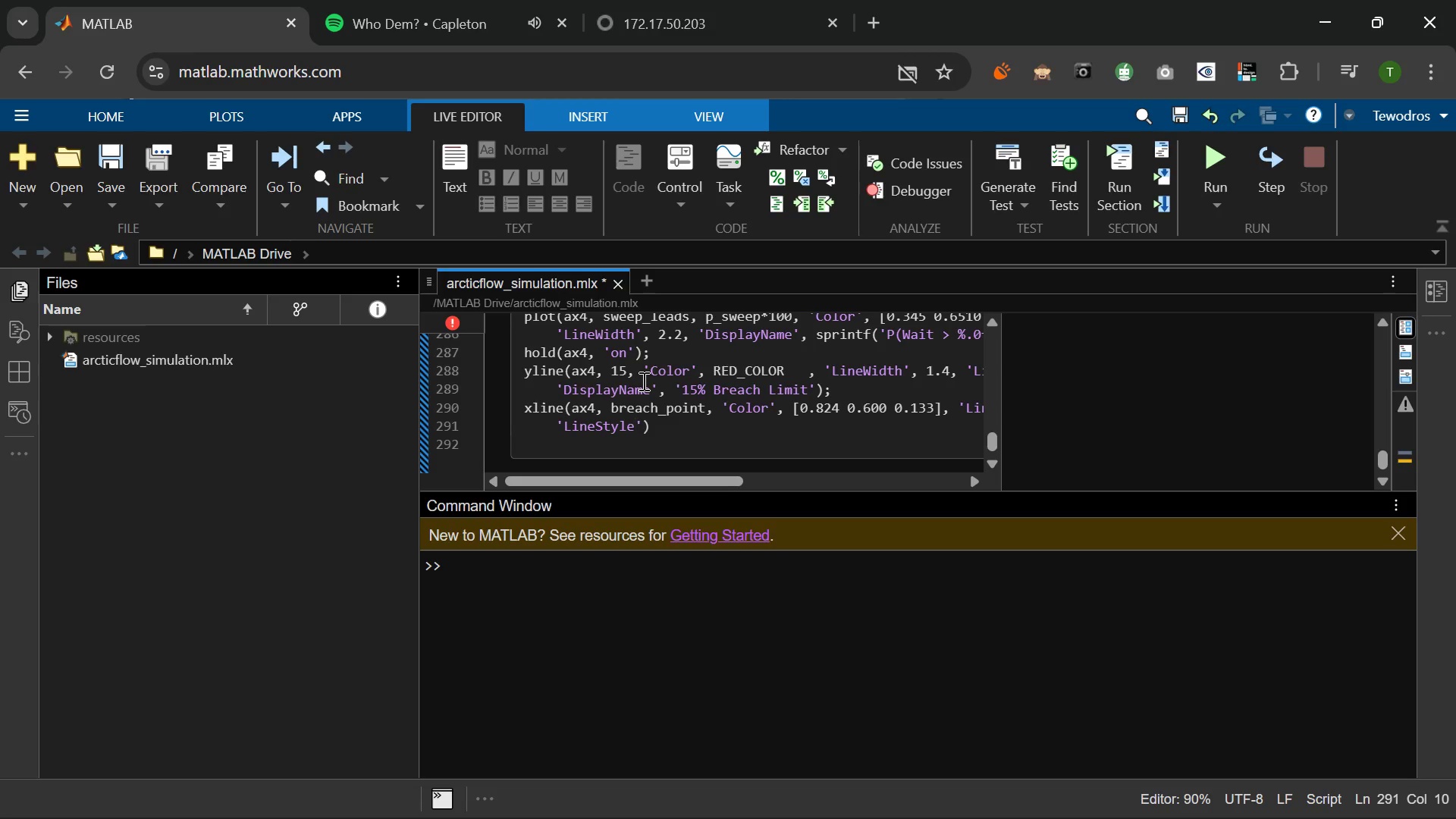 
key(ArrowRight)
 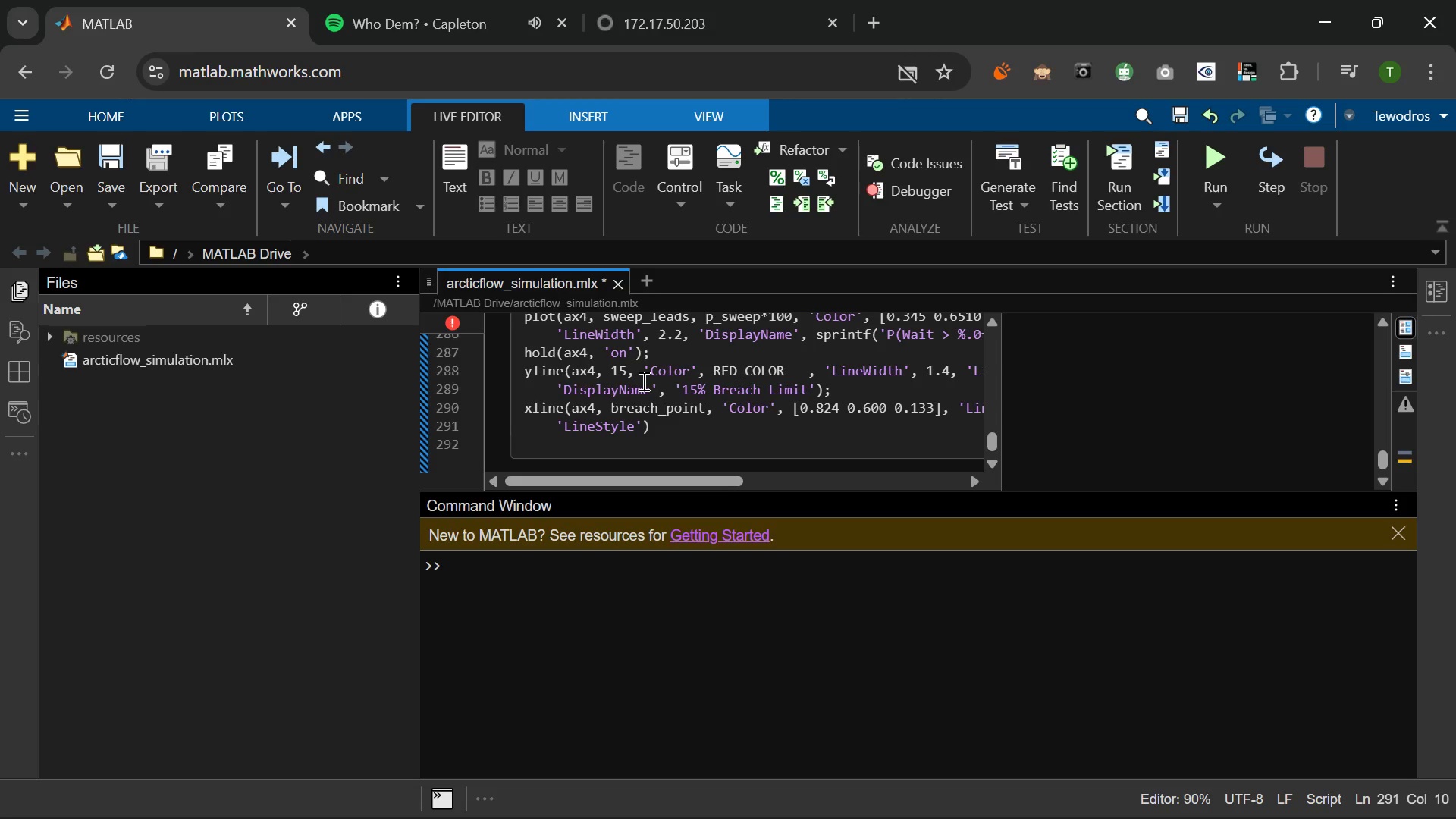 
wait(6.16)
 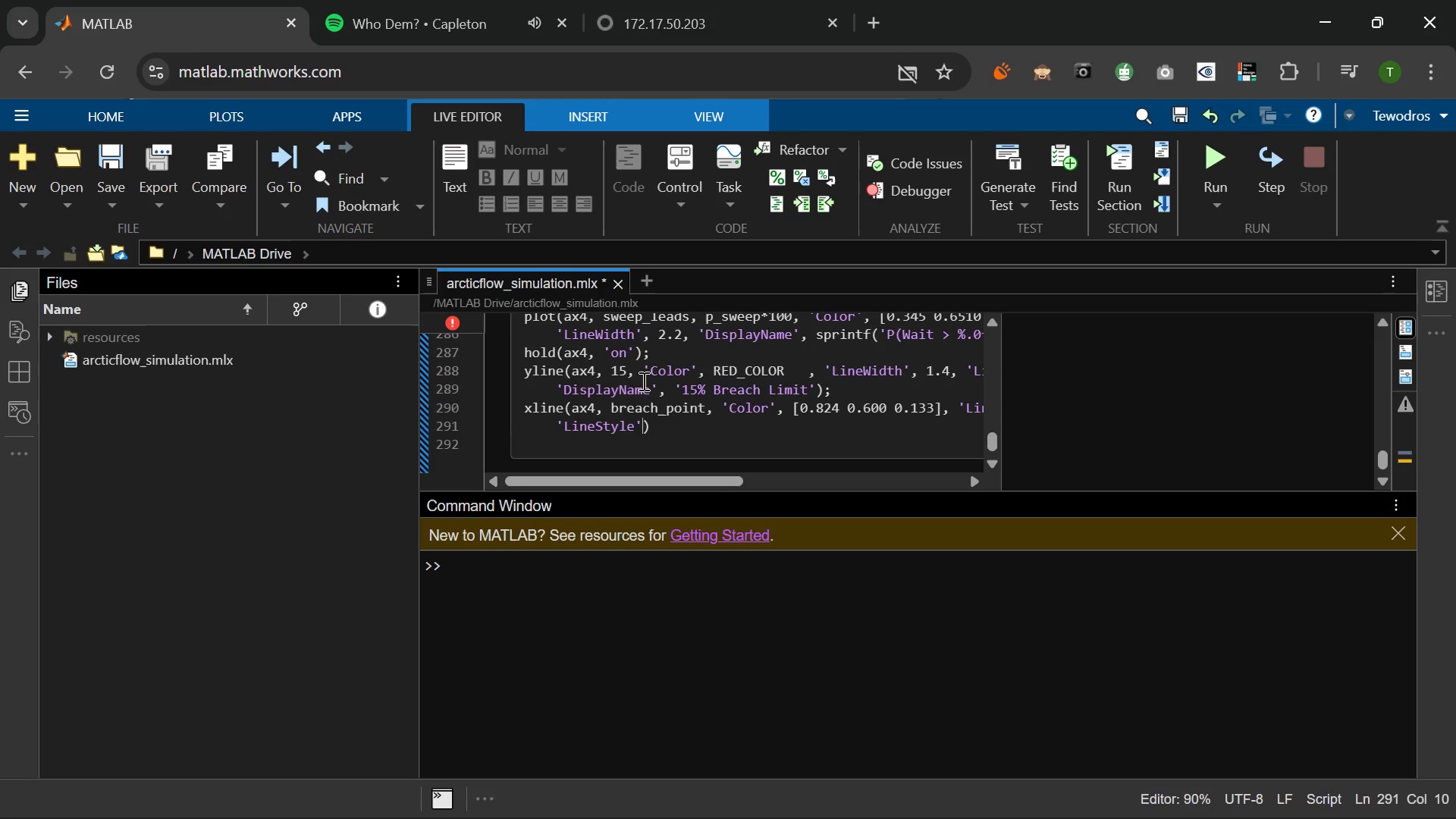 
key(Comma)
 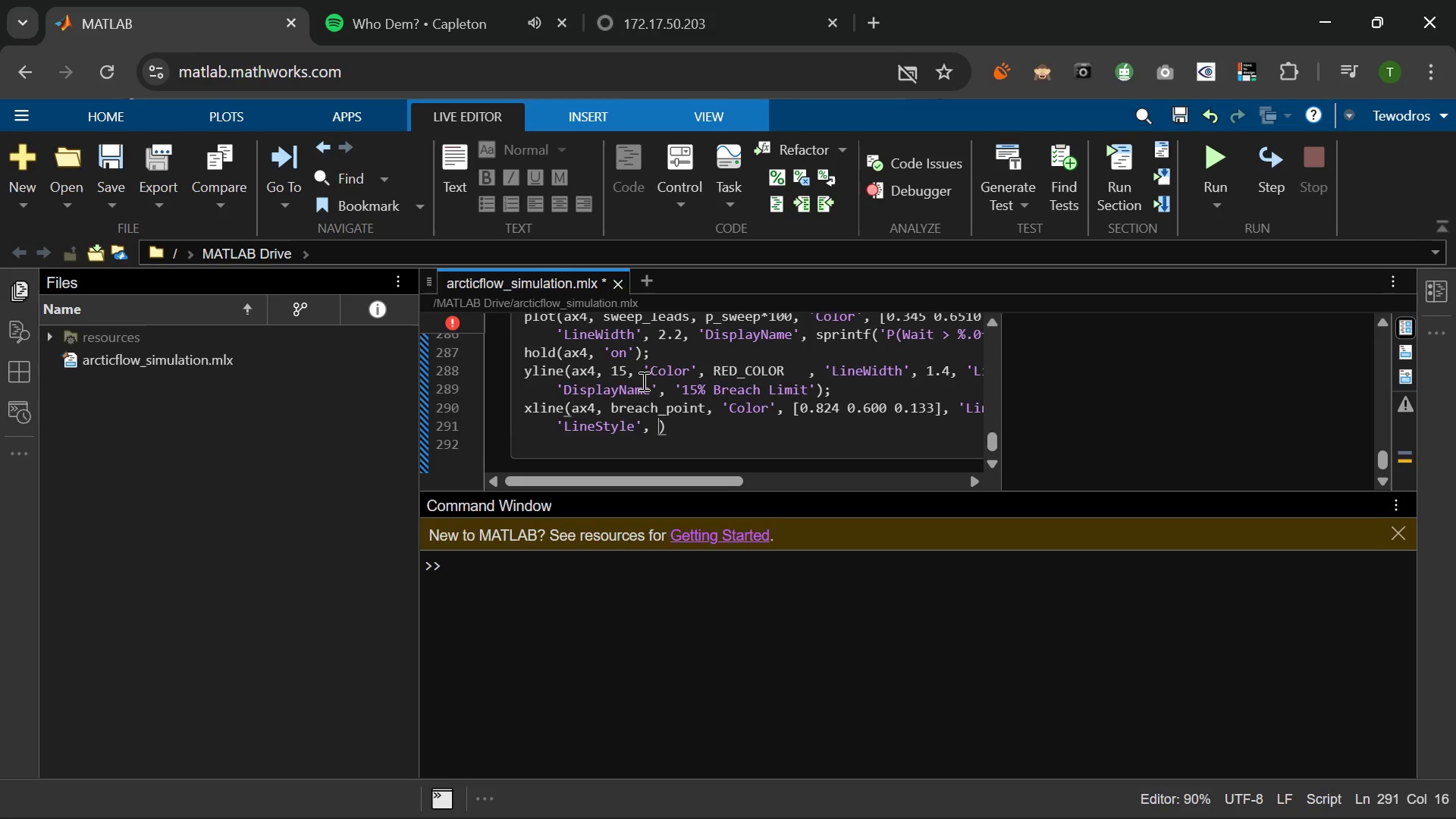 
key(Space)
 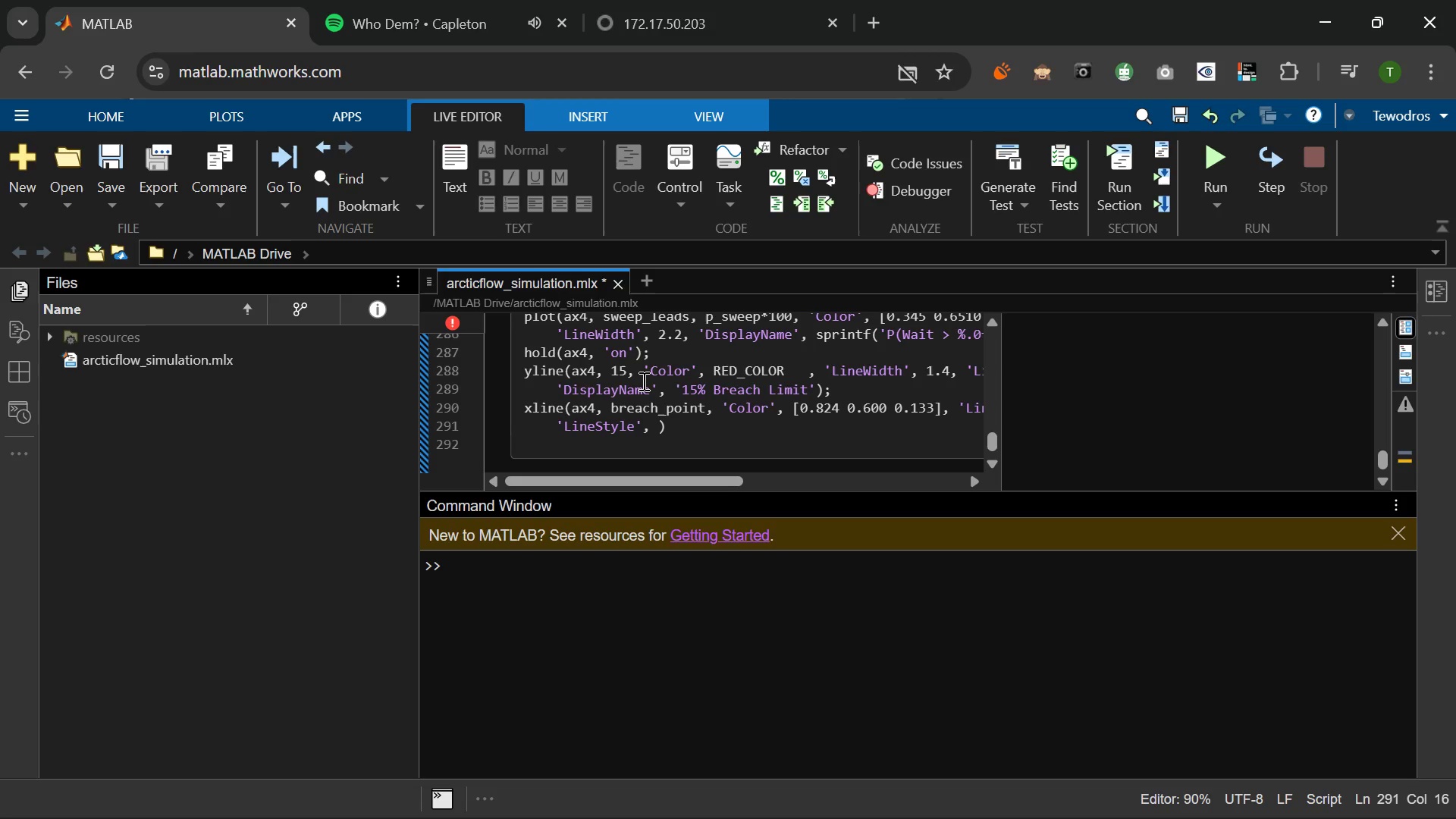 
key(Quote)
 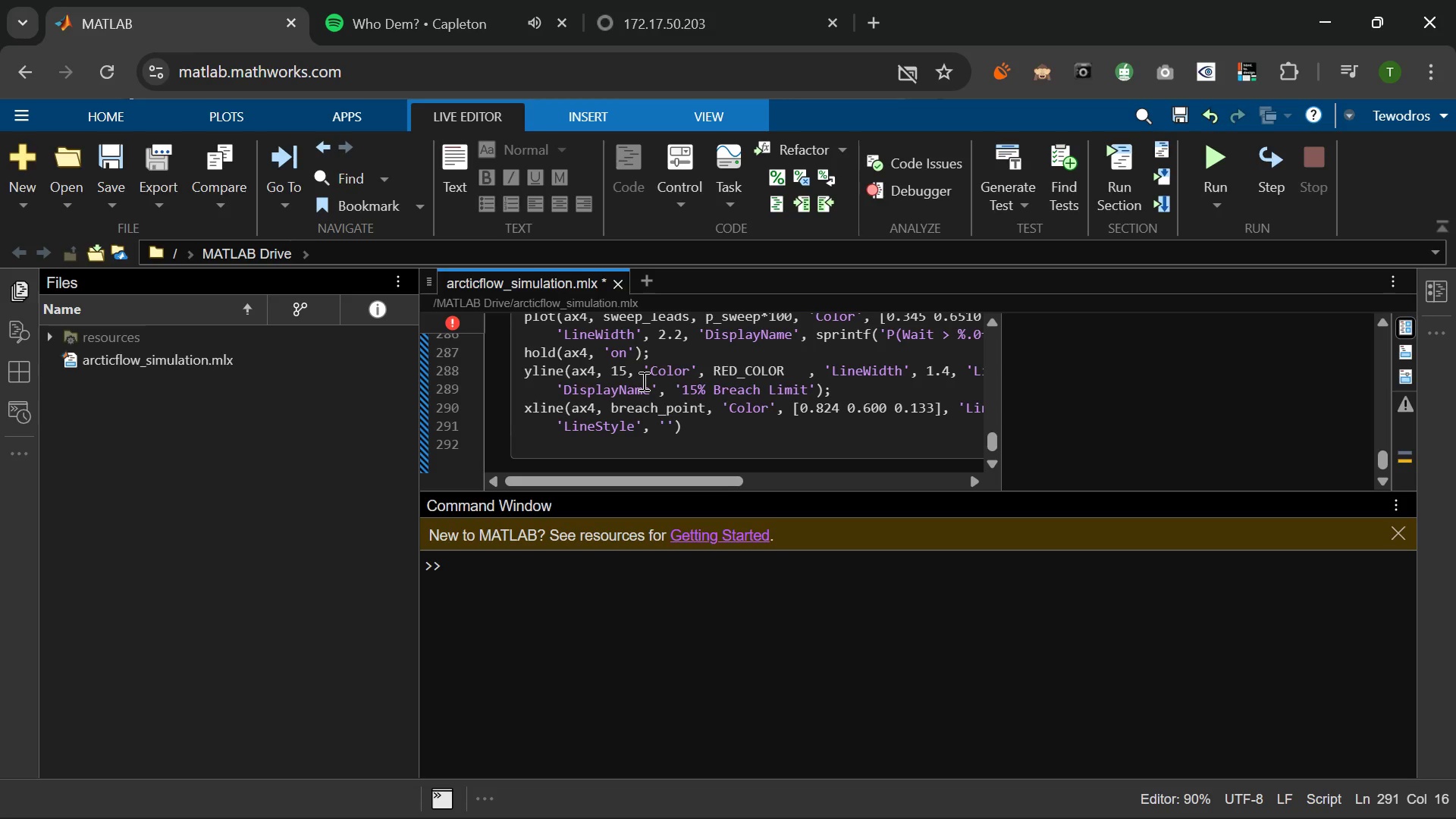 
key(Minus)
 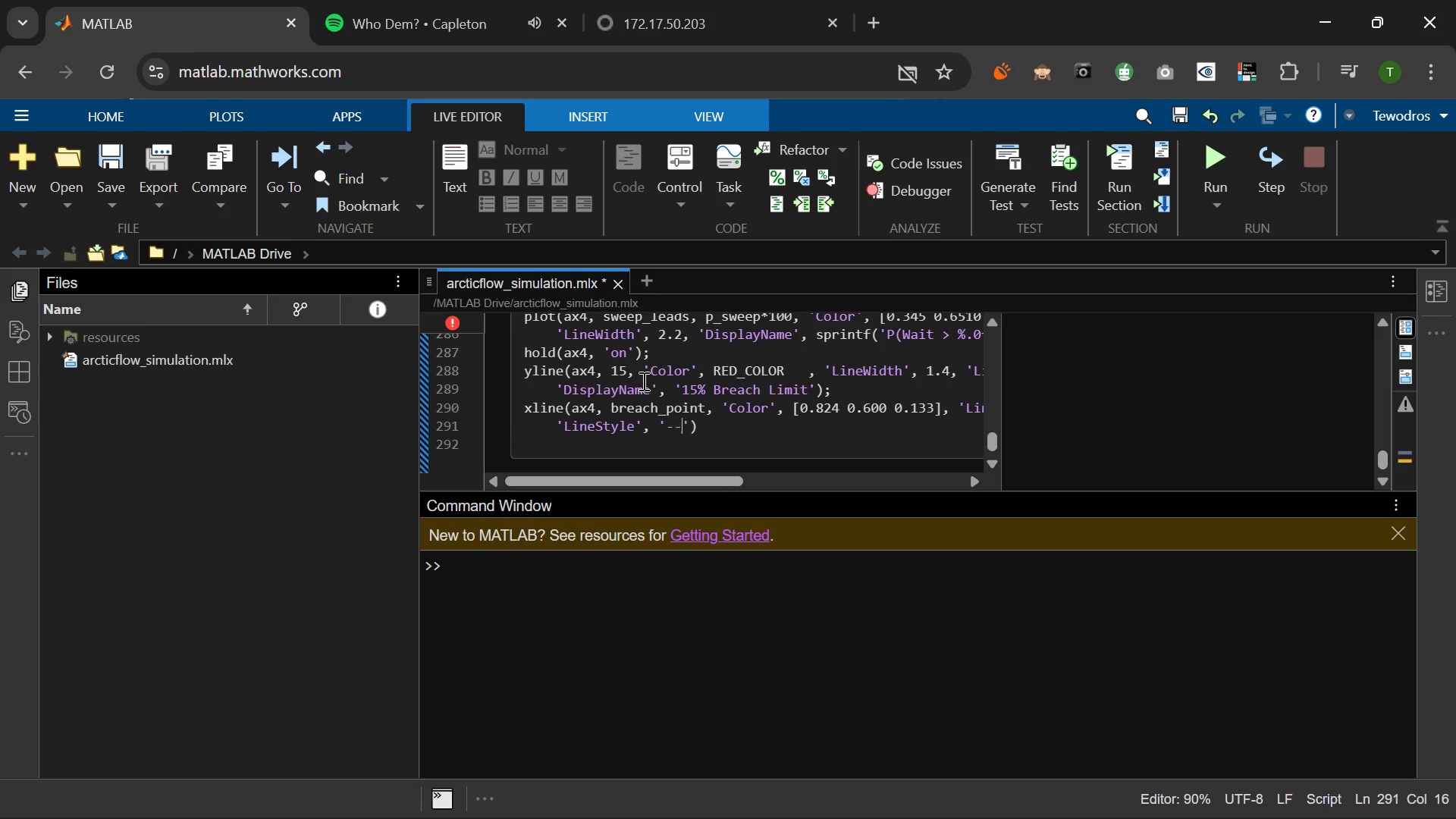 
key(Minus)
 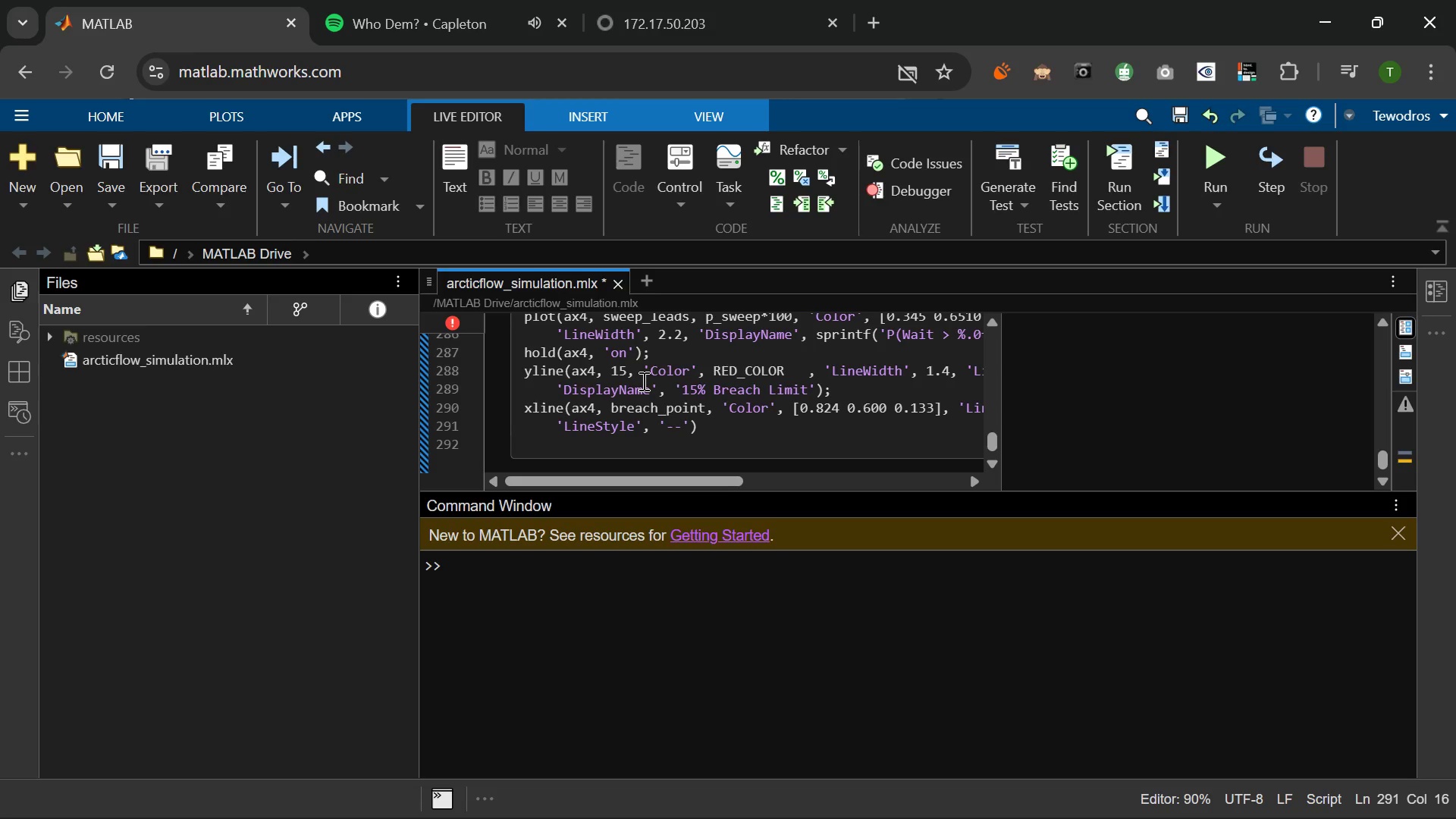 
key(ArrowRight)
 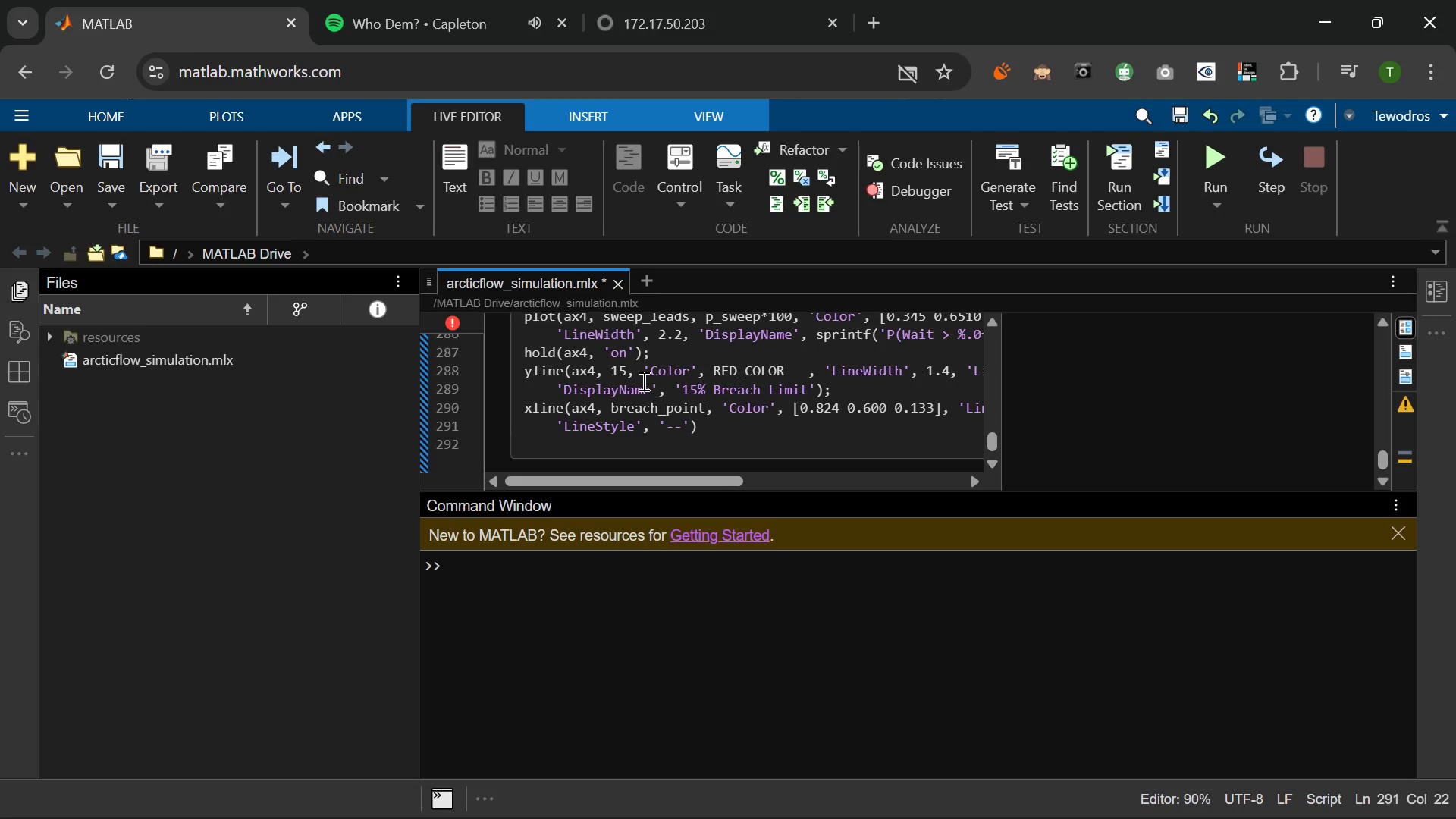 
type(, DisplayName)
 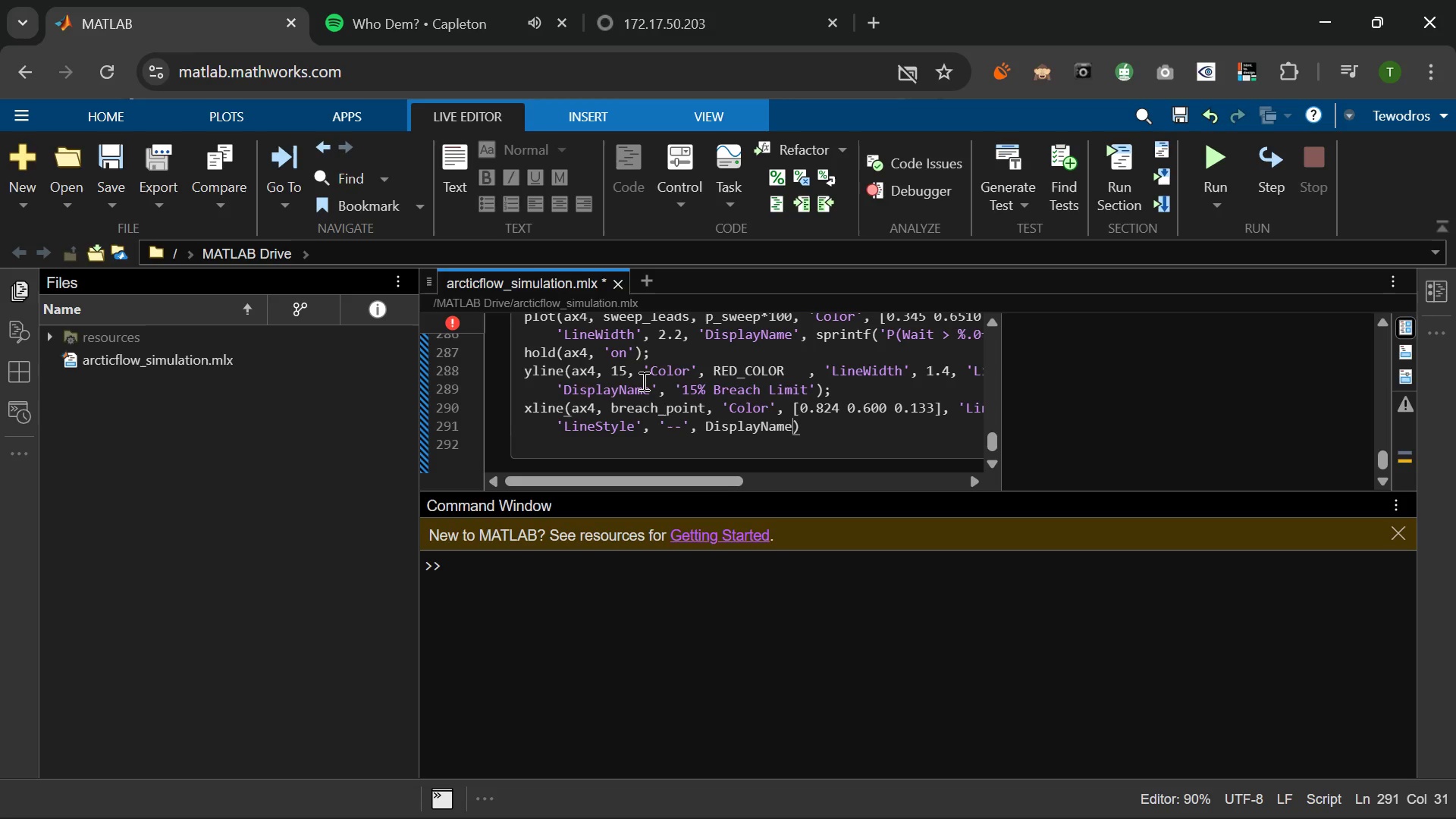 
key(ArrowRight)
 